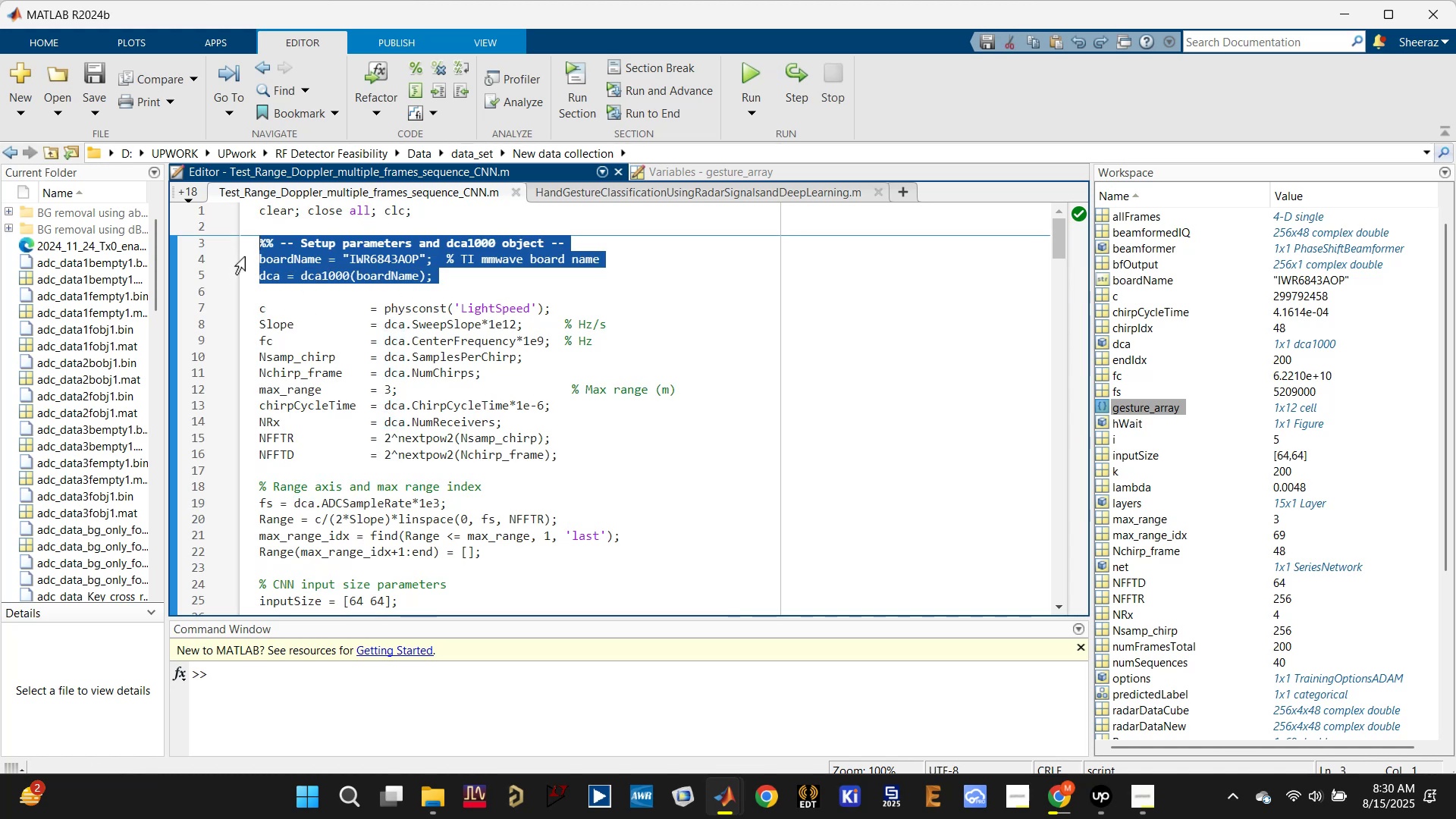 
key(Control+C)
 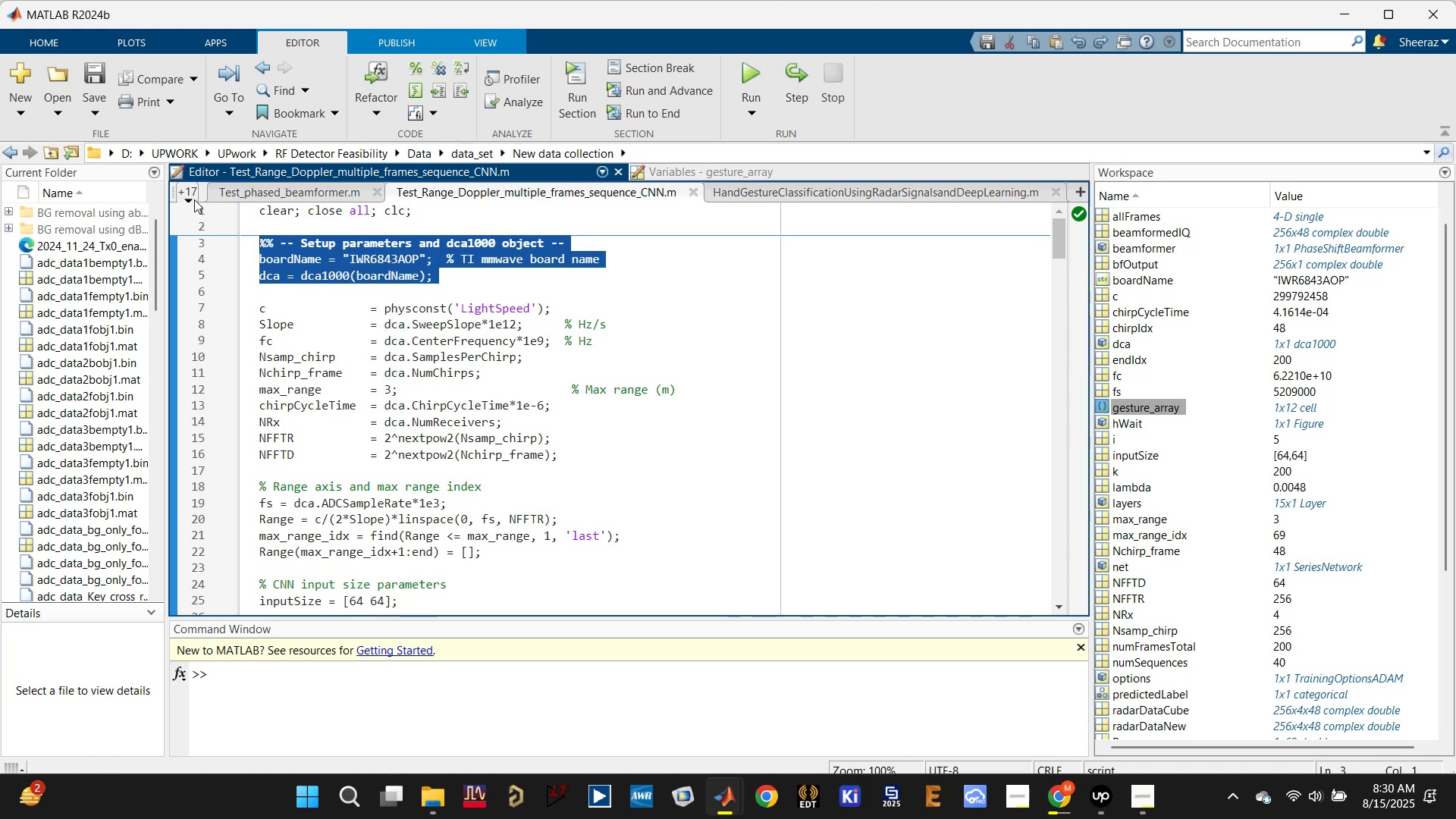 
left_click([193, 185])
 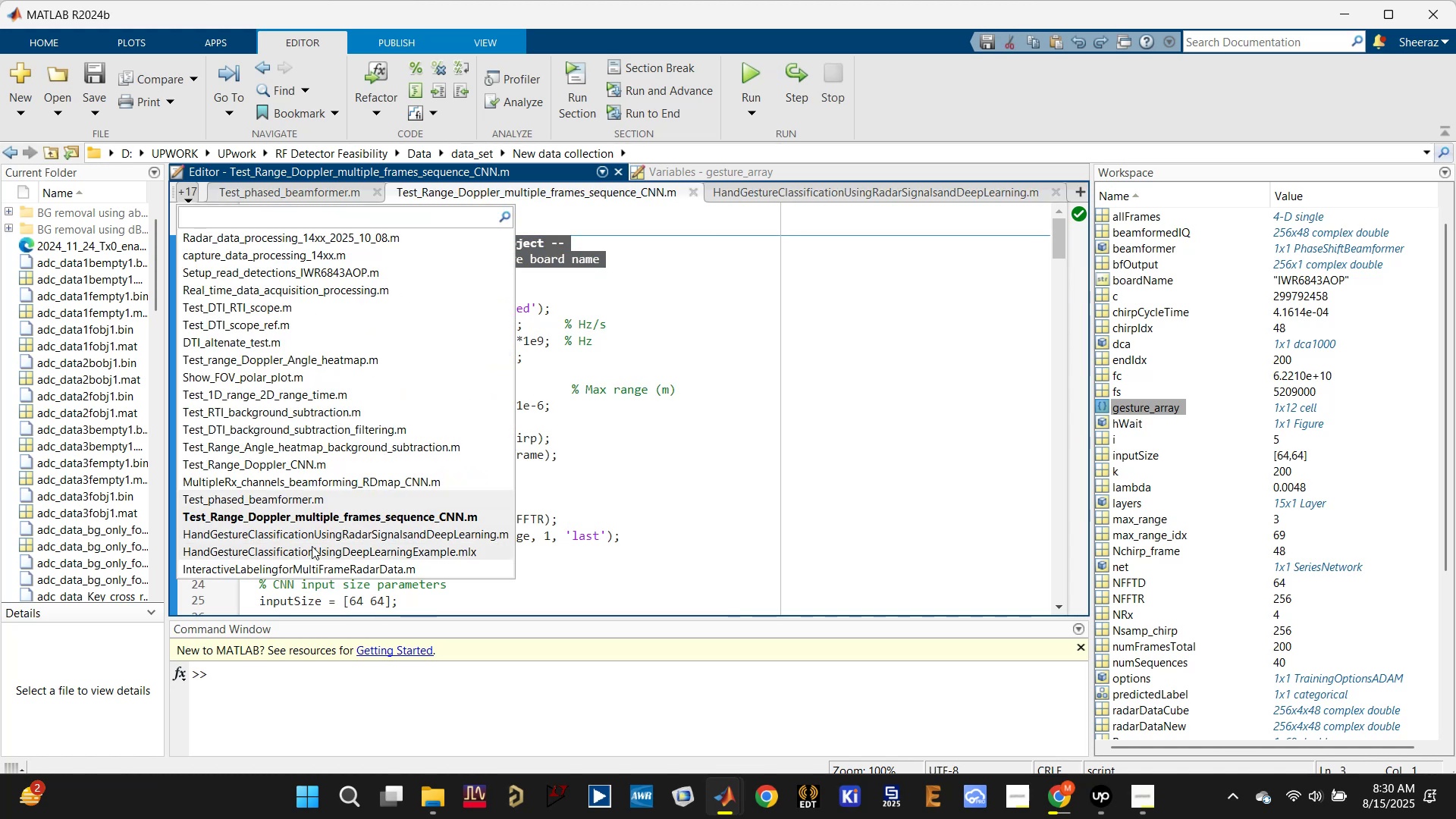 
left_click([310, 568])
 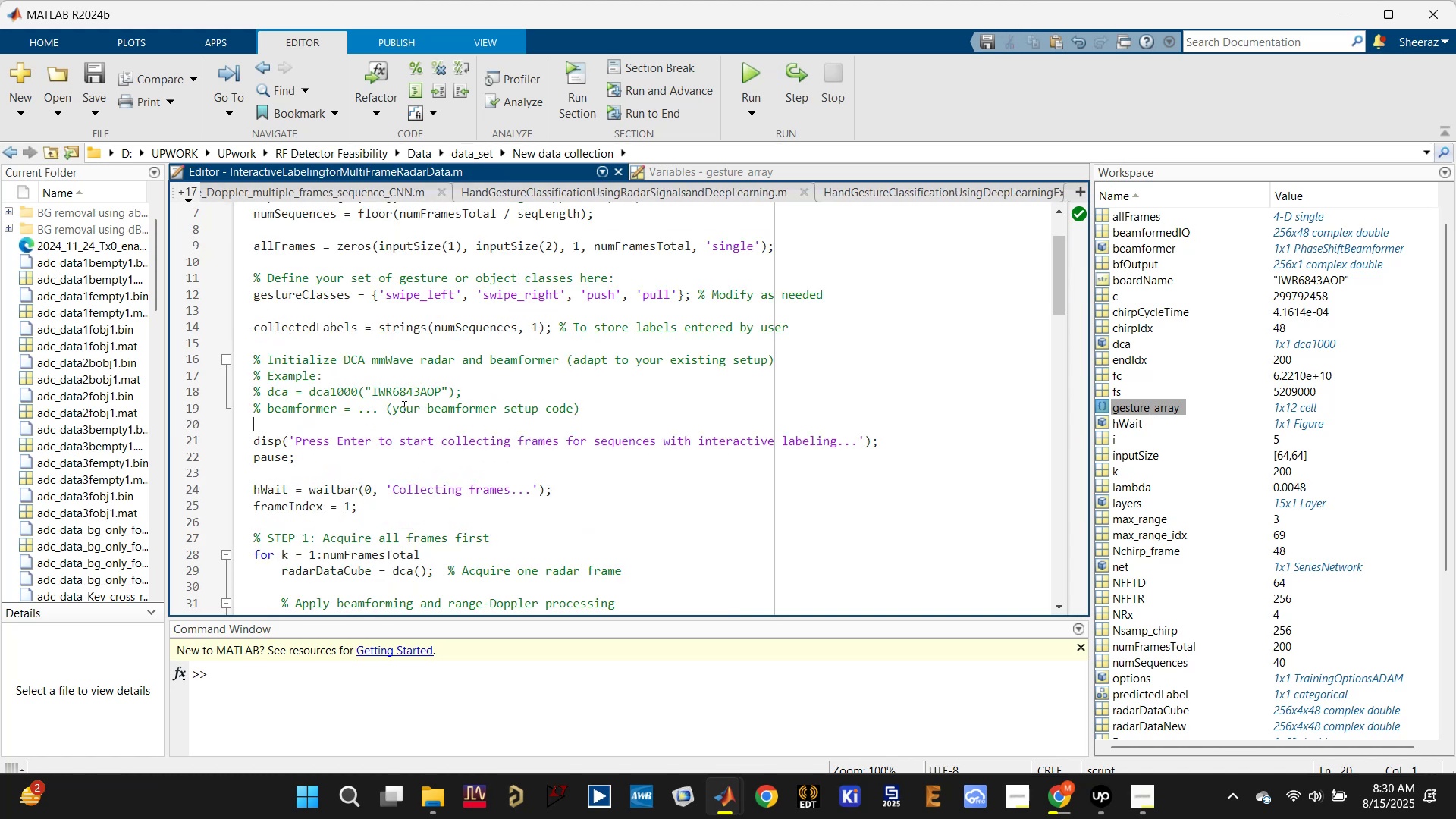 
scroll: coordinate [389, 347], scroll_direction: up, amount: 6.0
 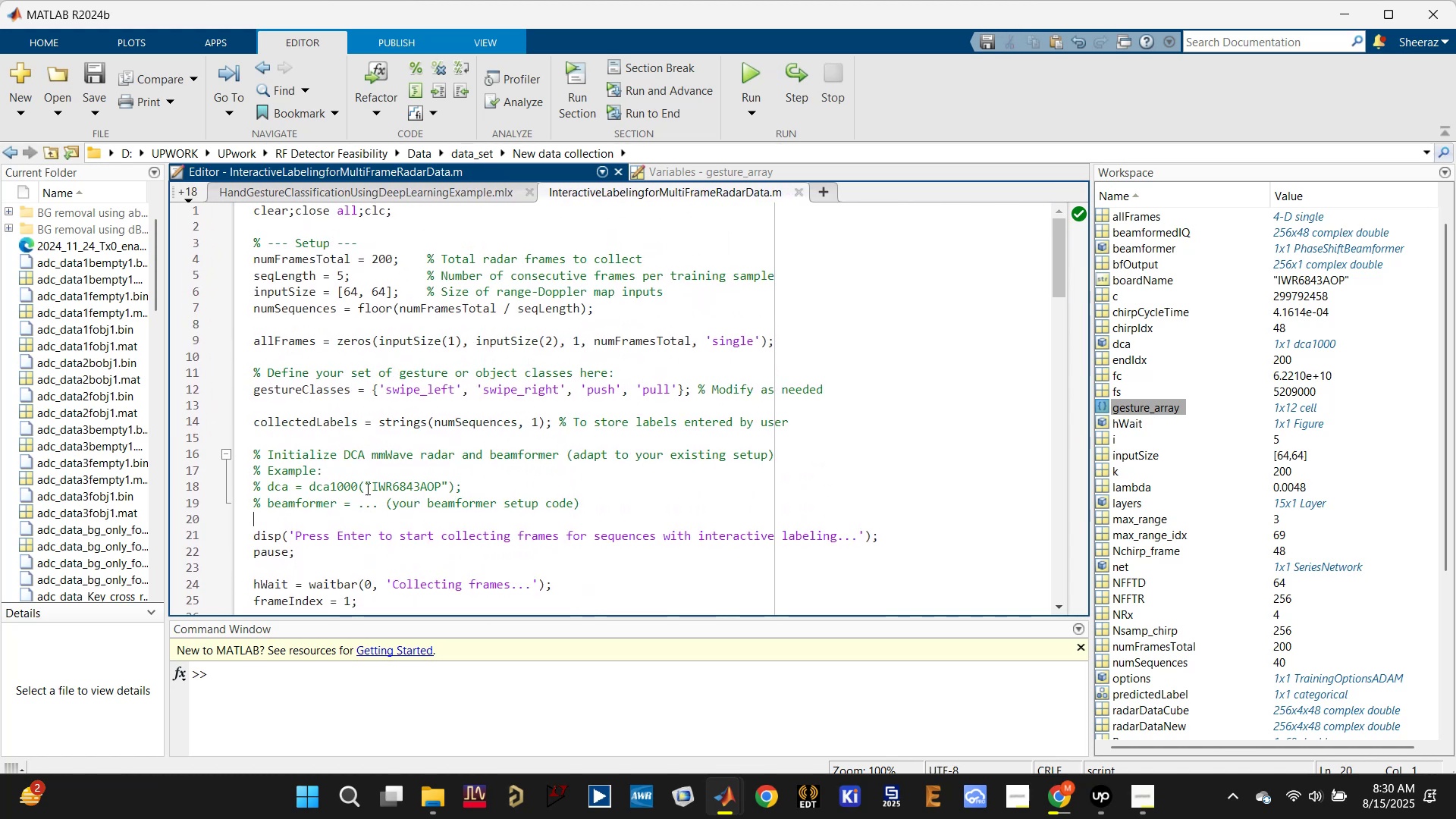 
left_click_drag(start_coordinate=[467, 488], to_coordinate=[240, 491])
 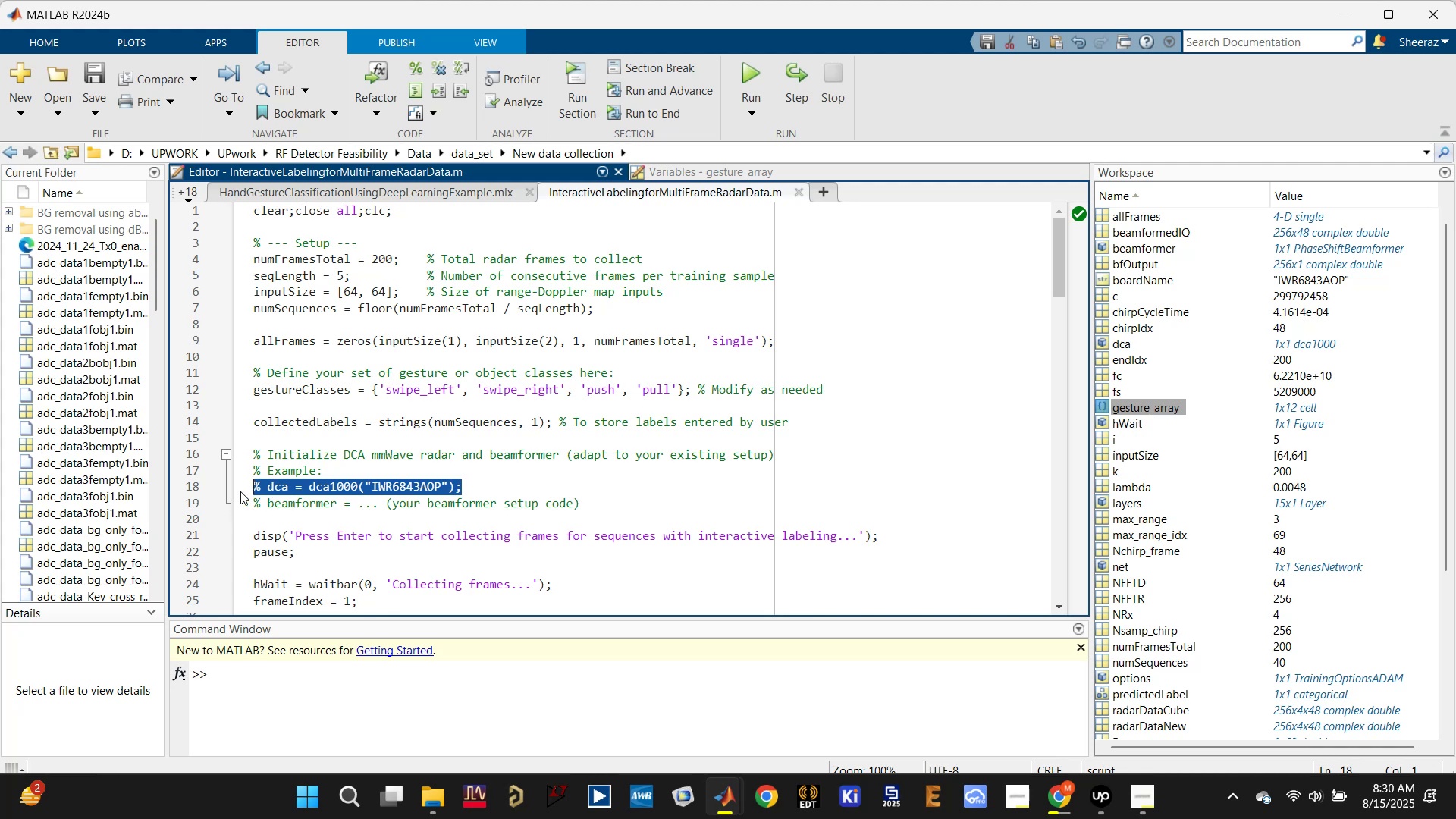 
key(Control+V)
 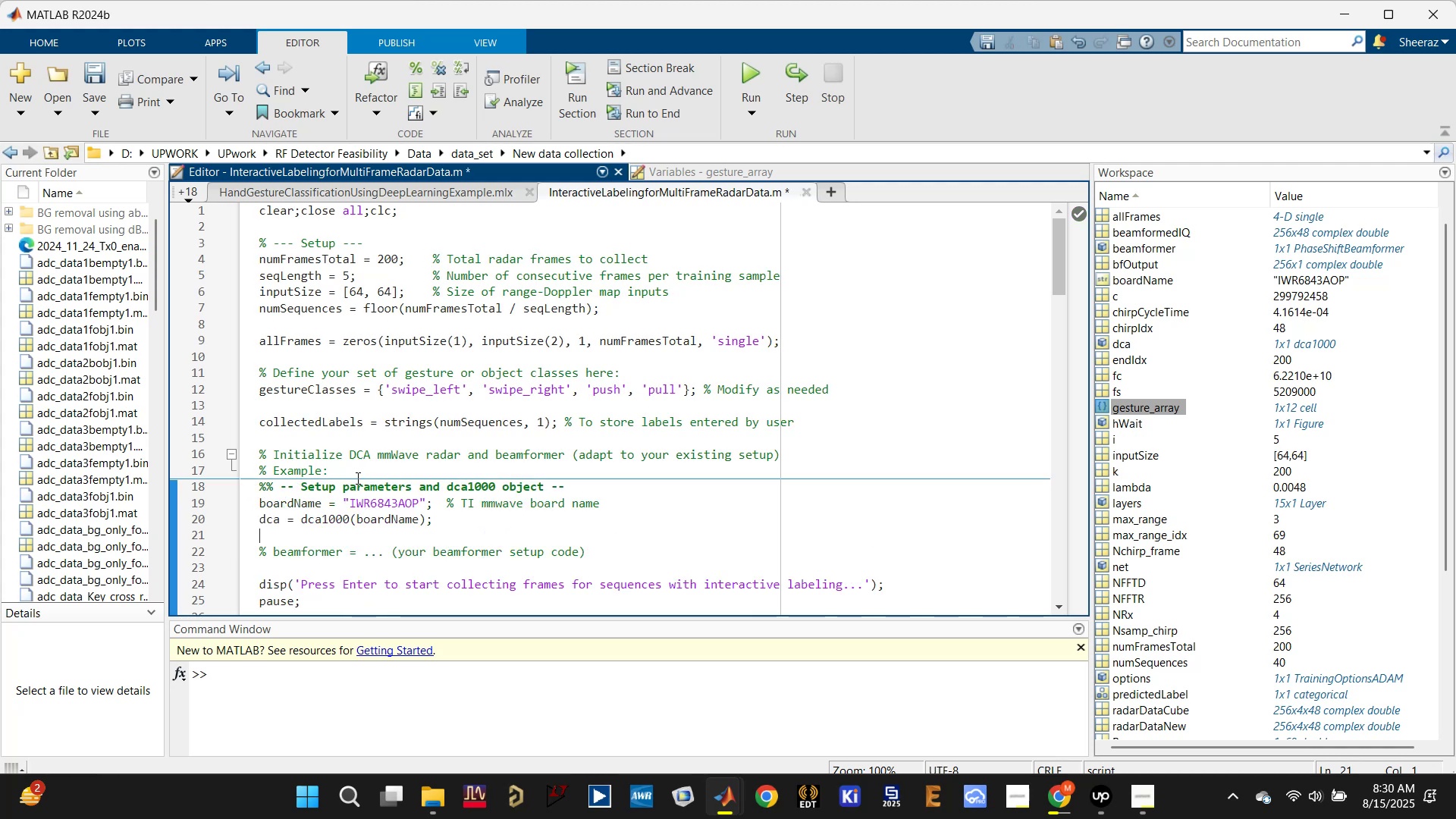 
key(Control+S)
 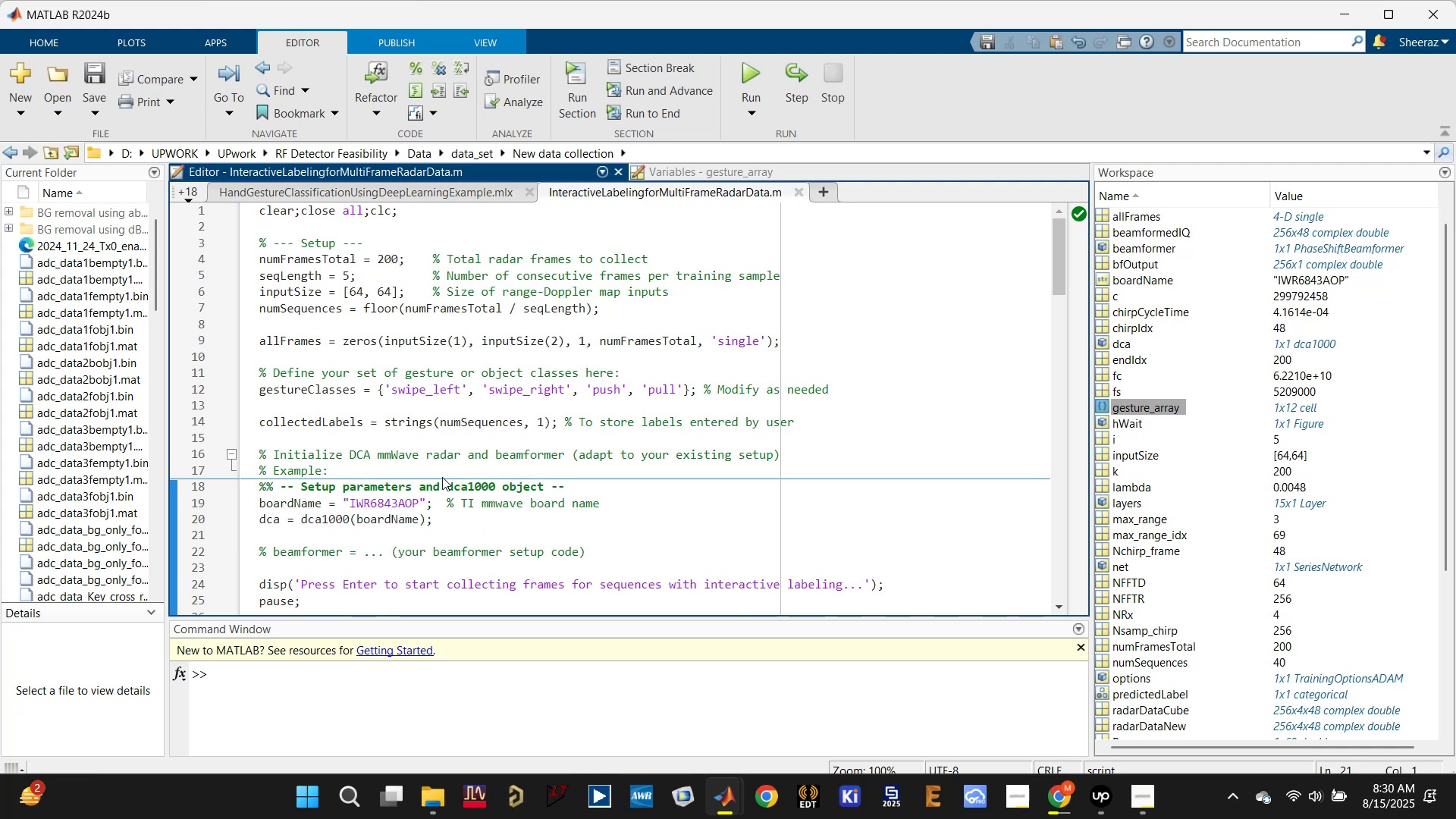 
key(Control+S)
 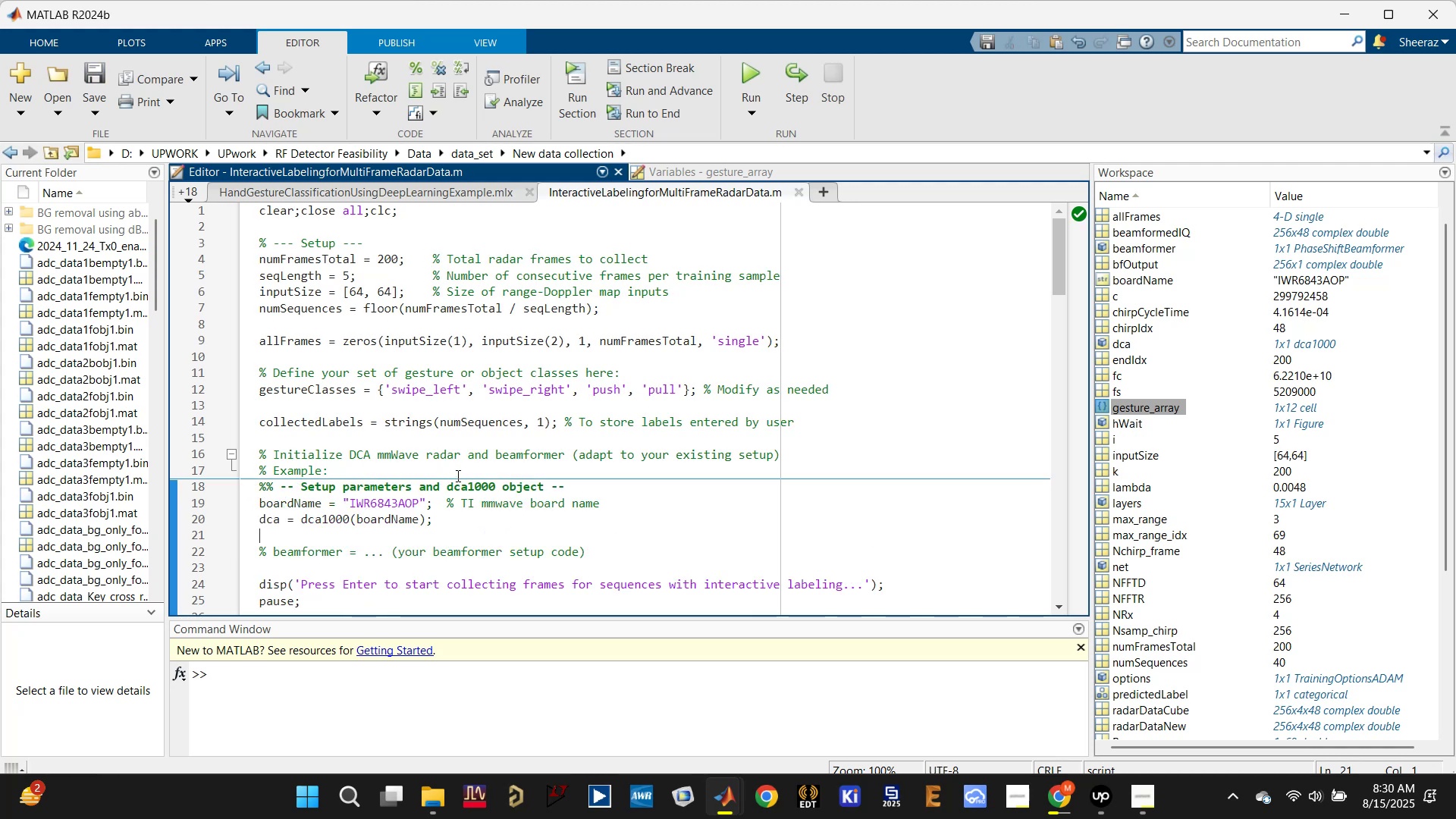 
scroll: coordinate [410, 493], scroll_direction: down, amount: 2.0
 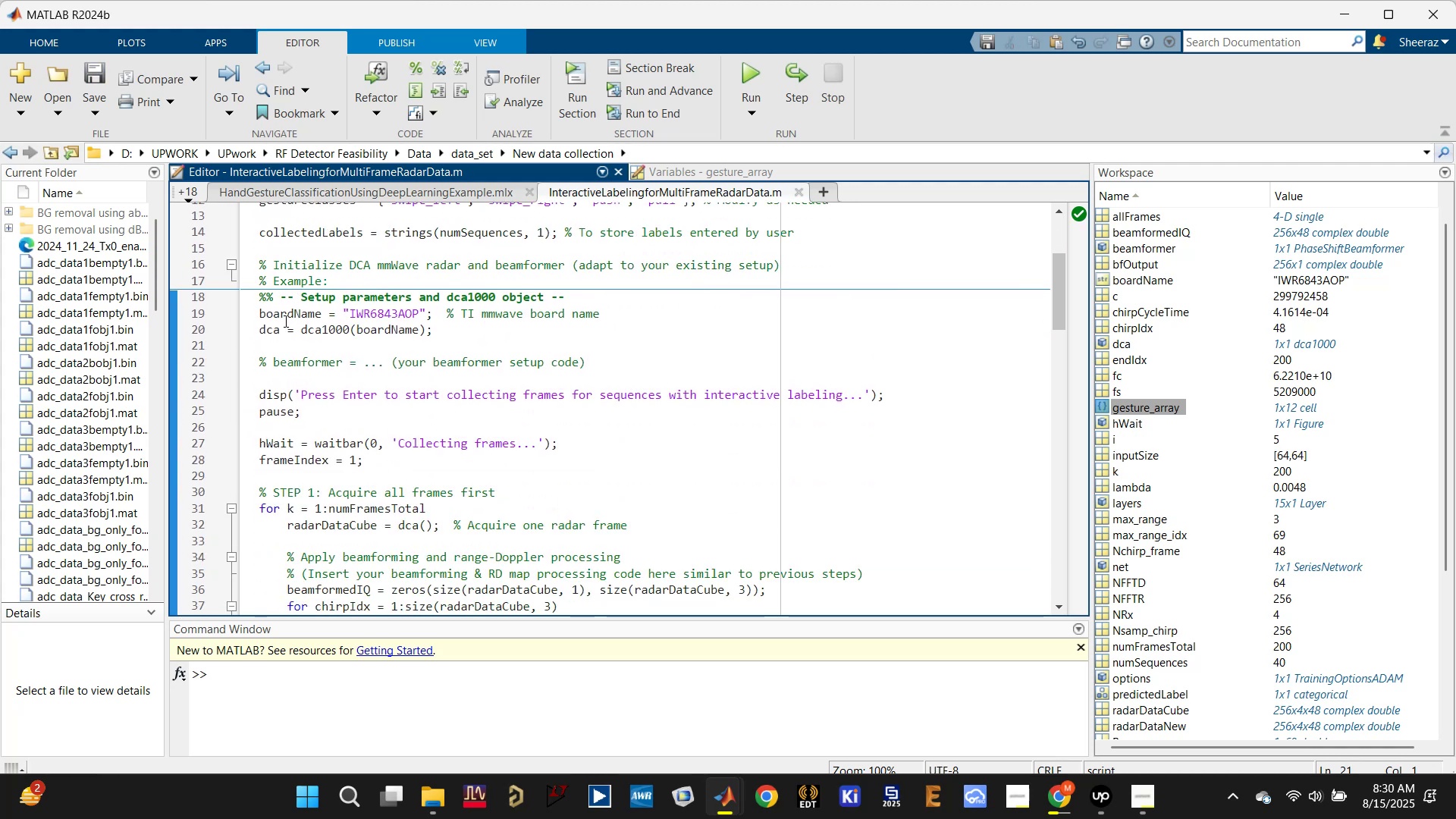 
left_click([272, 326])
 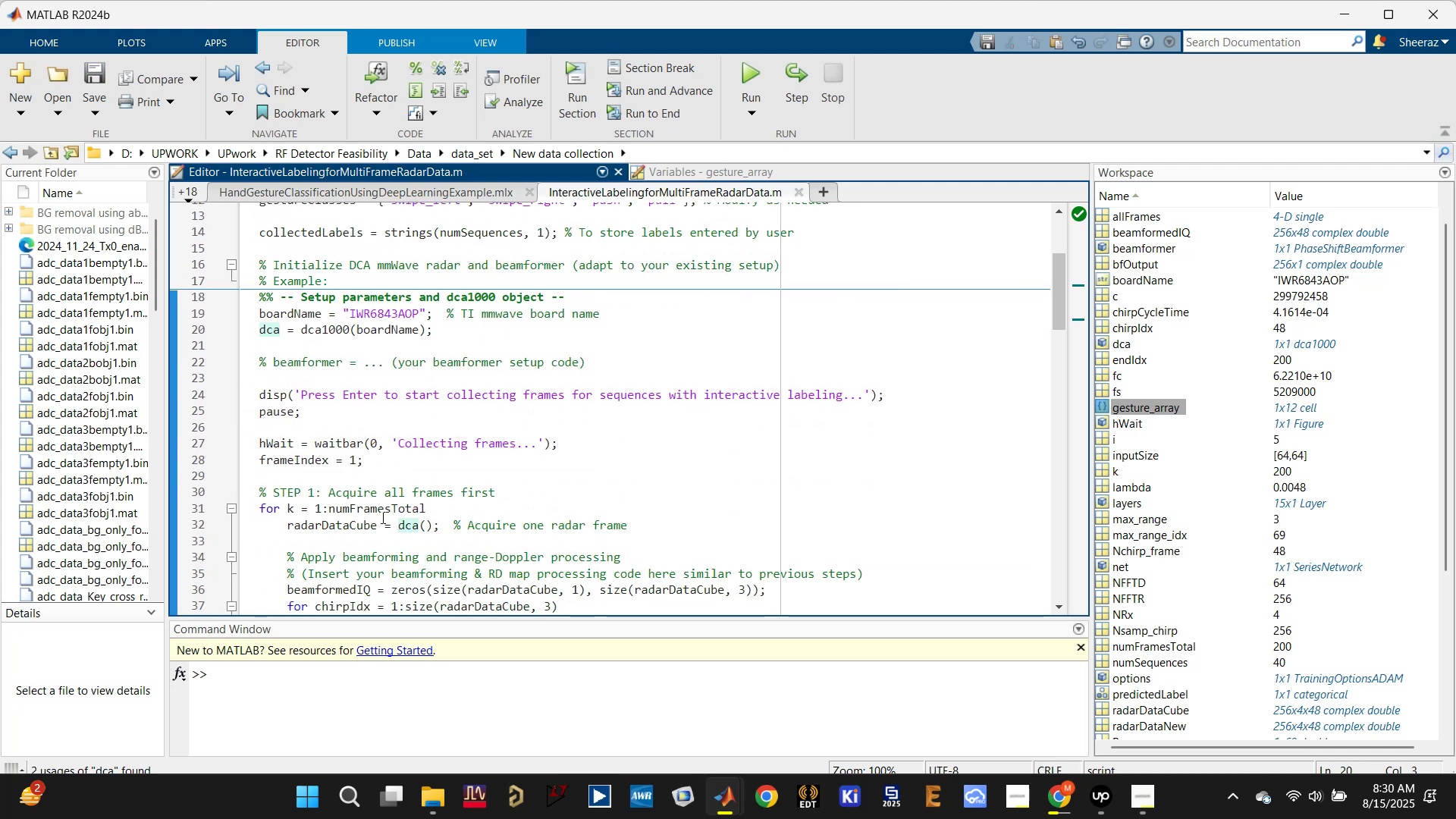 
left_click([353, 522])
 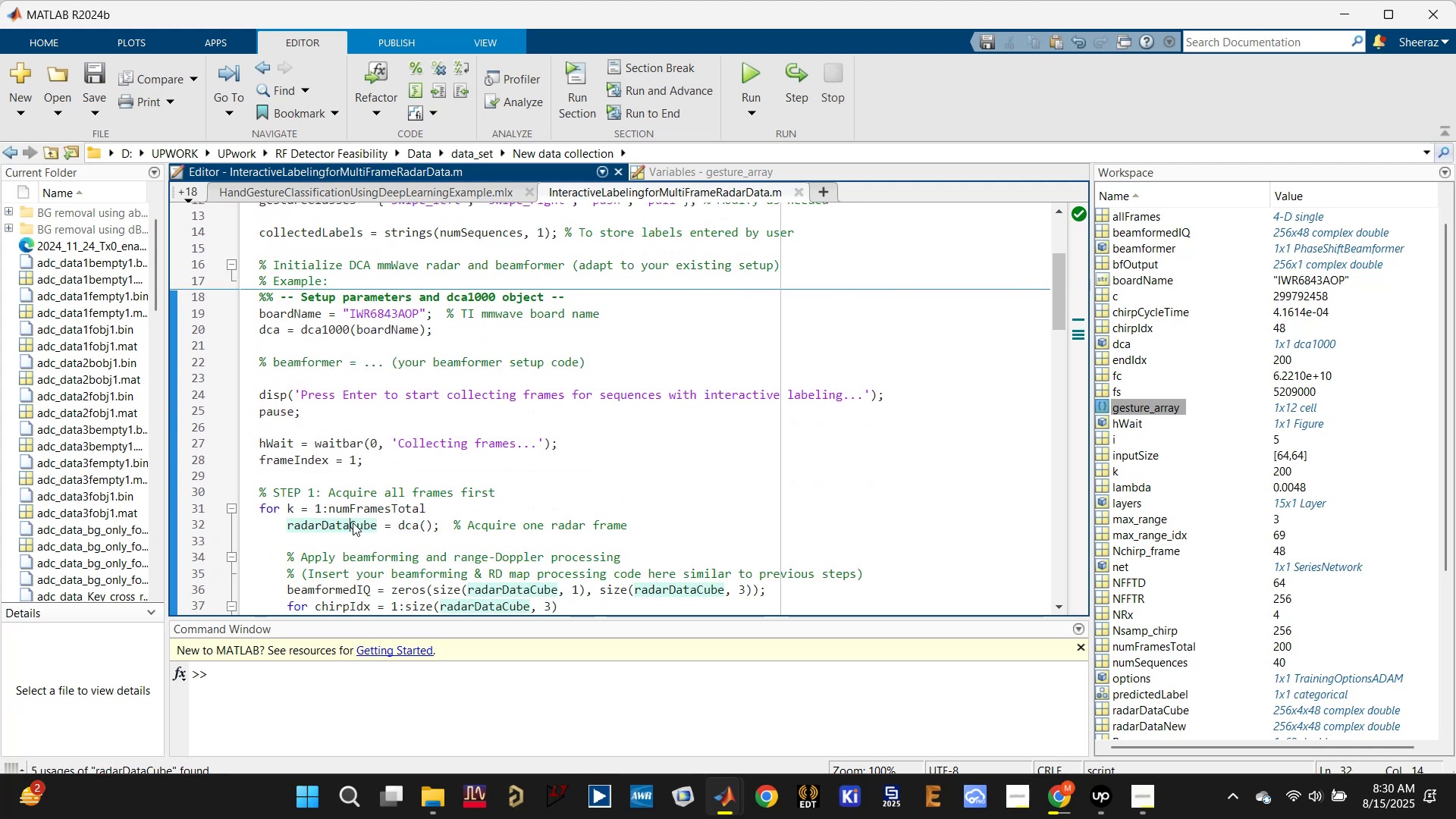 
scroll: coordinate [353, 522], scroll_direction: down, amount: 1.0
 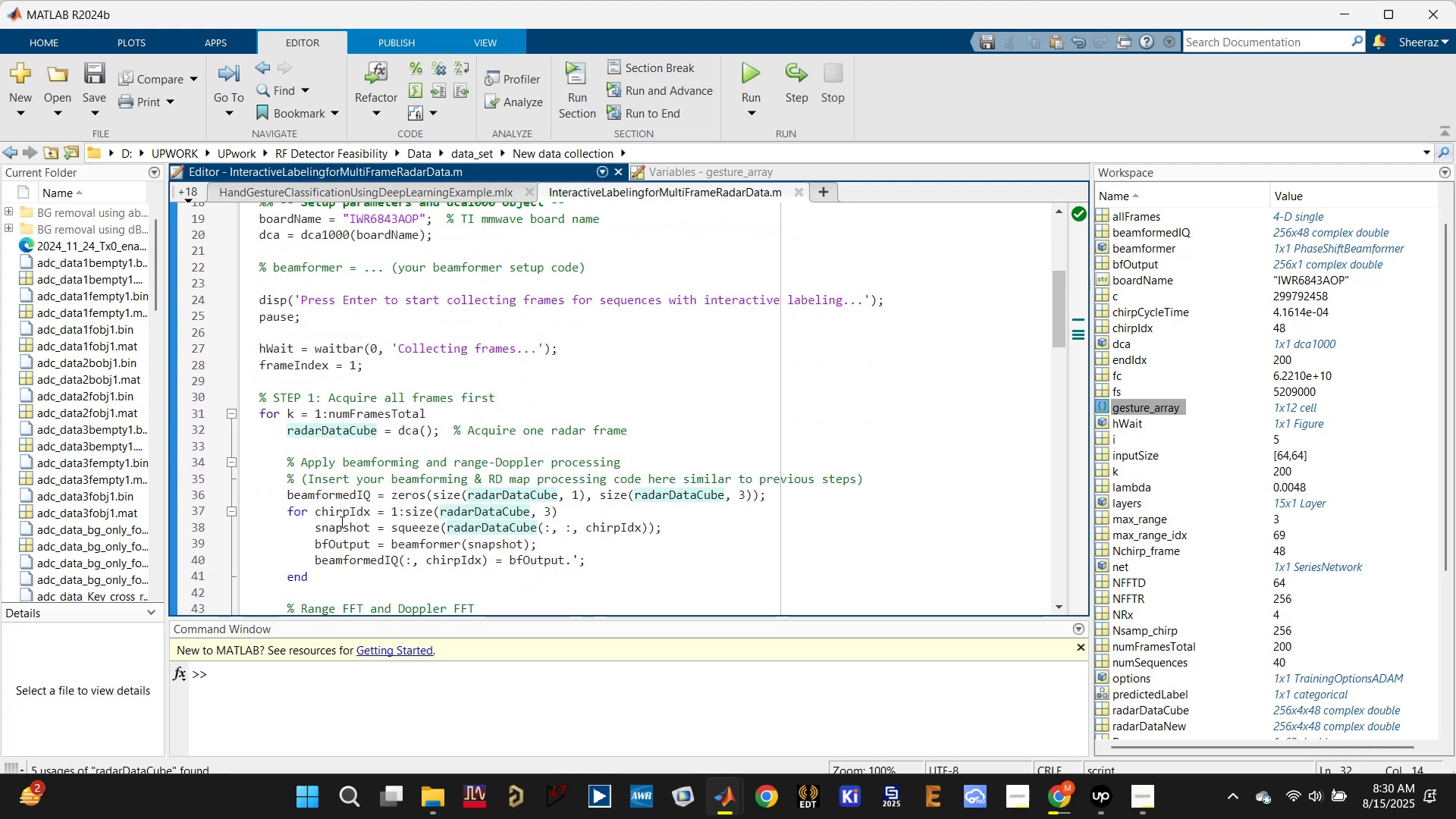 
left_click([350, 500])
 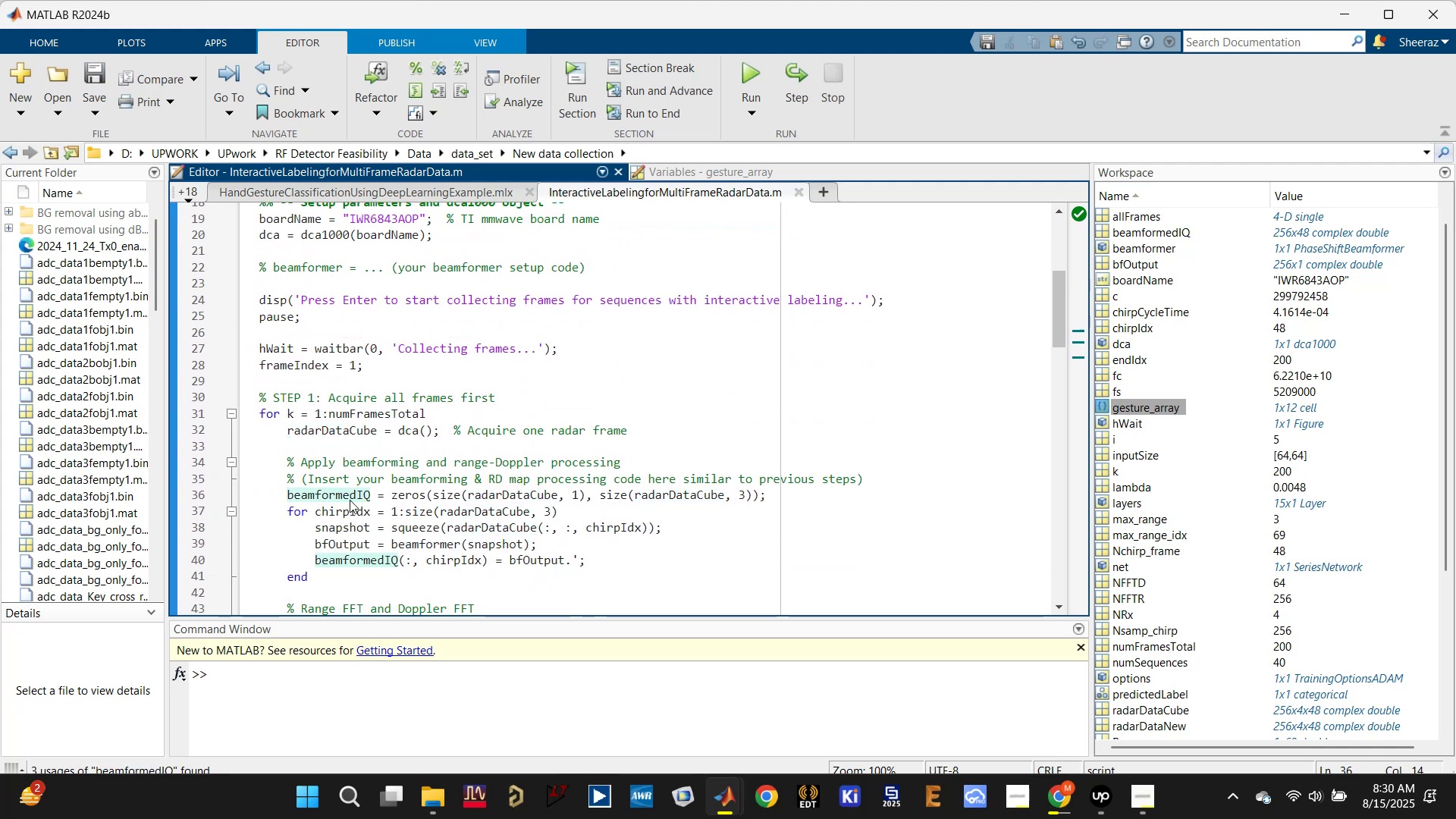 
scroll: coordinate [350, 500], scroll_direction: down, amount: 2.0
 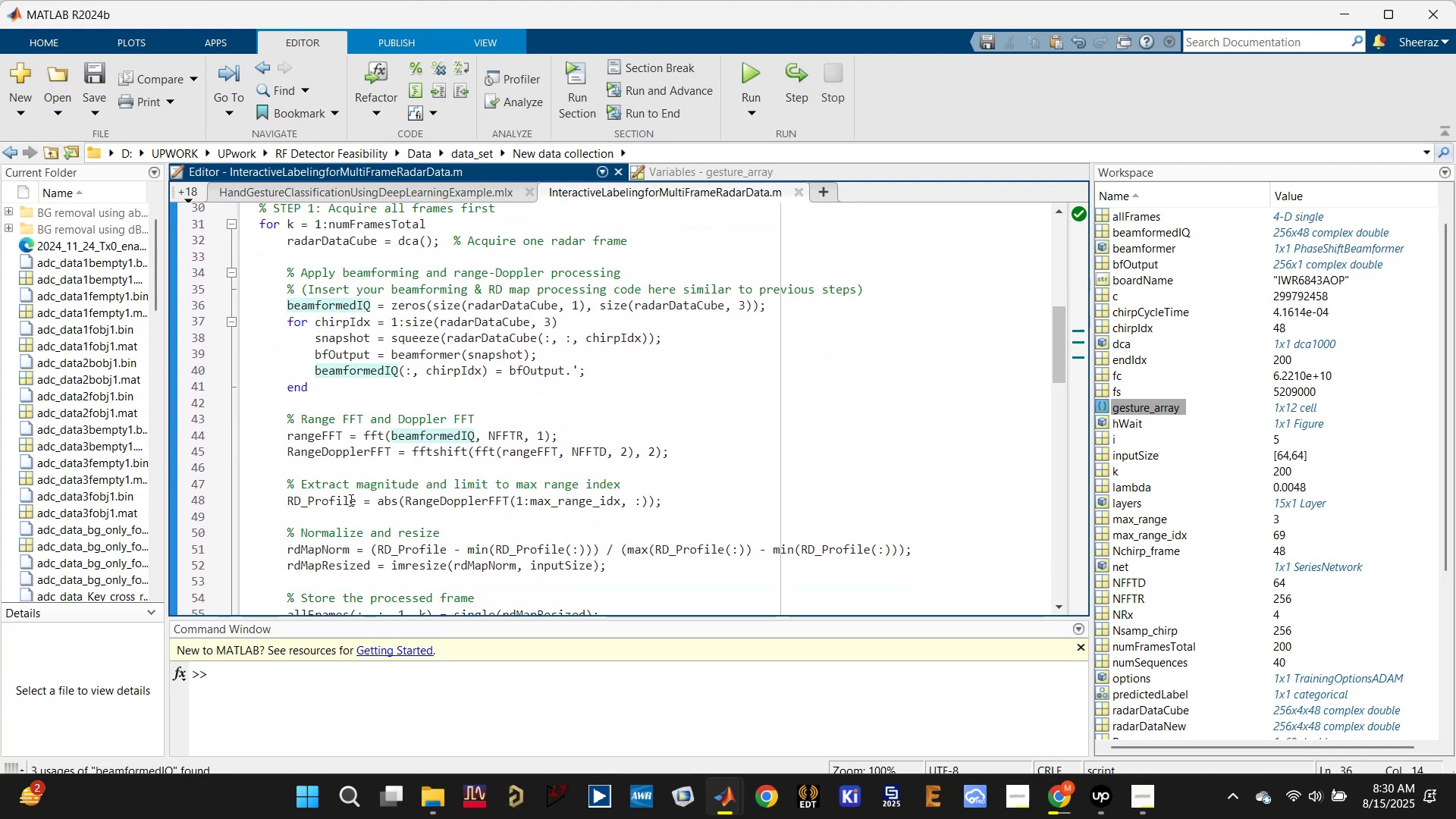 
scroll: coordinate [350, 500], scroll_direction: up, amount: 3.0
 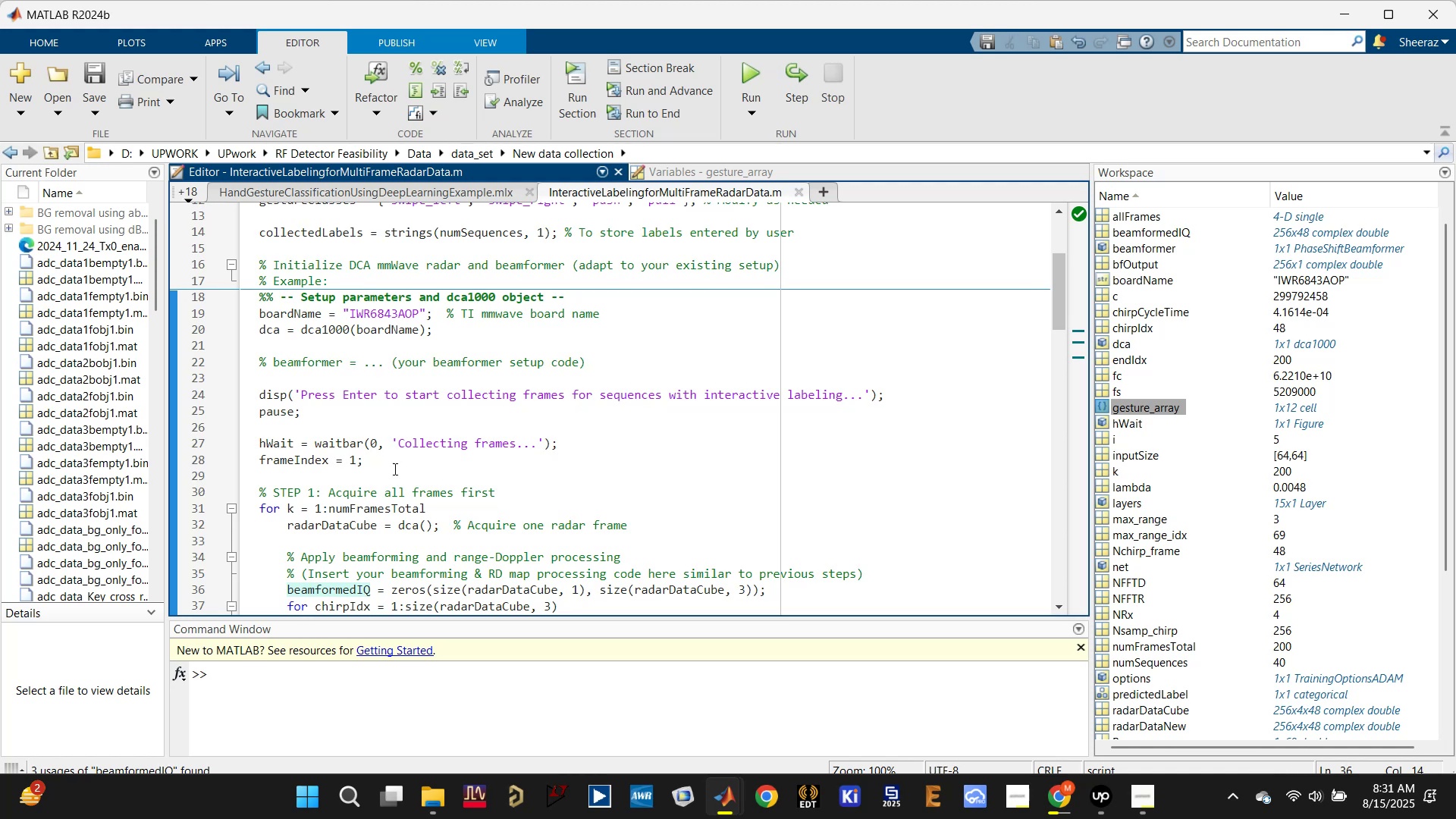 
left_click([437, 415])
 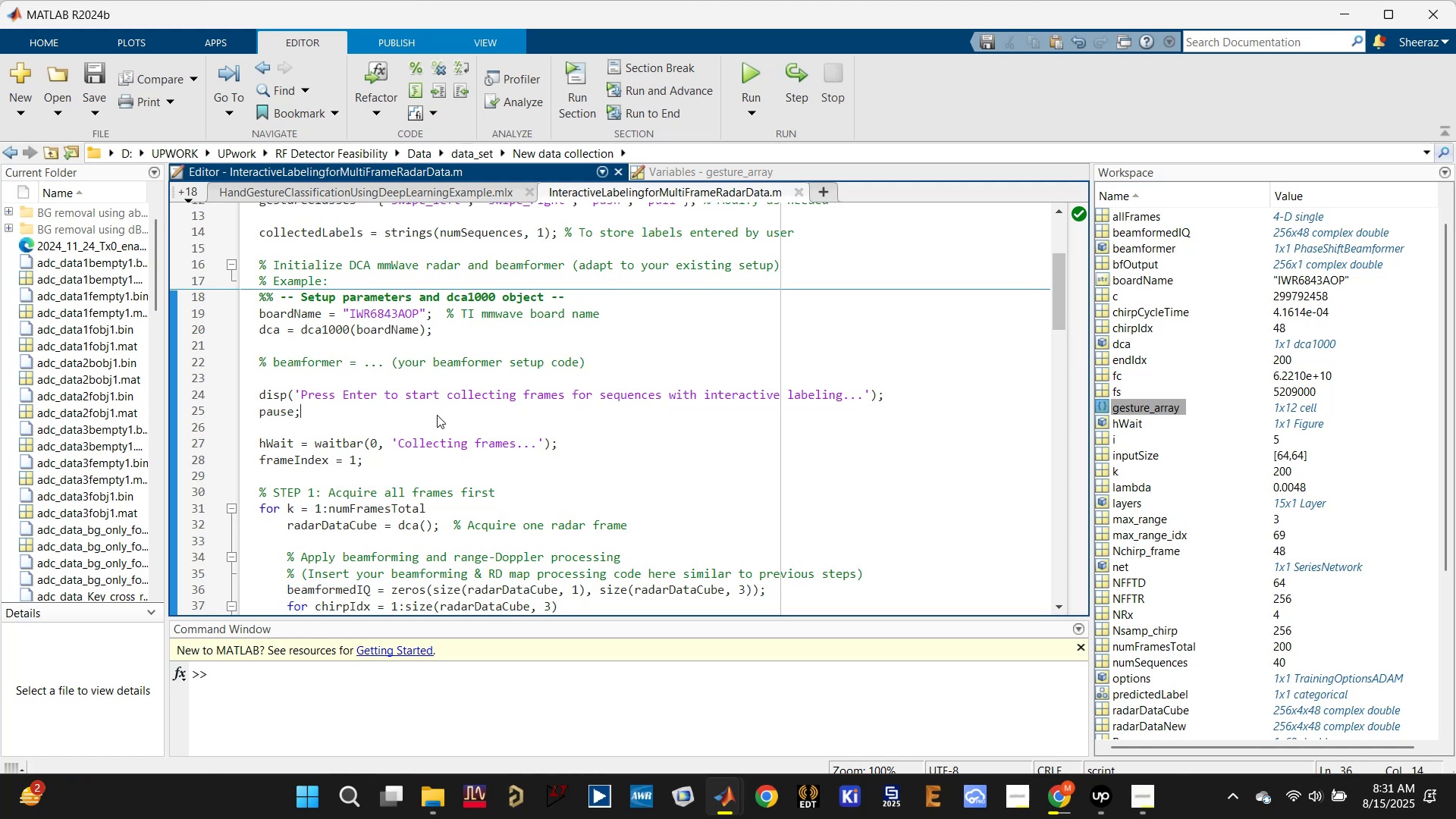 
key(Control+S)
 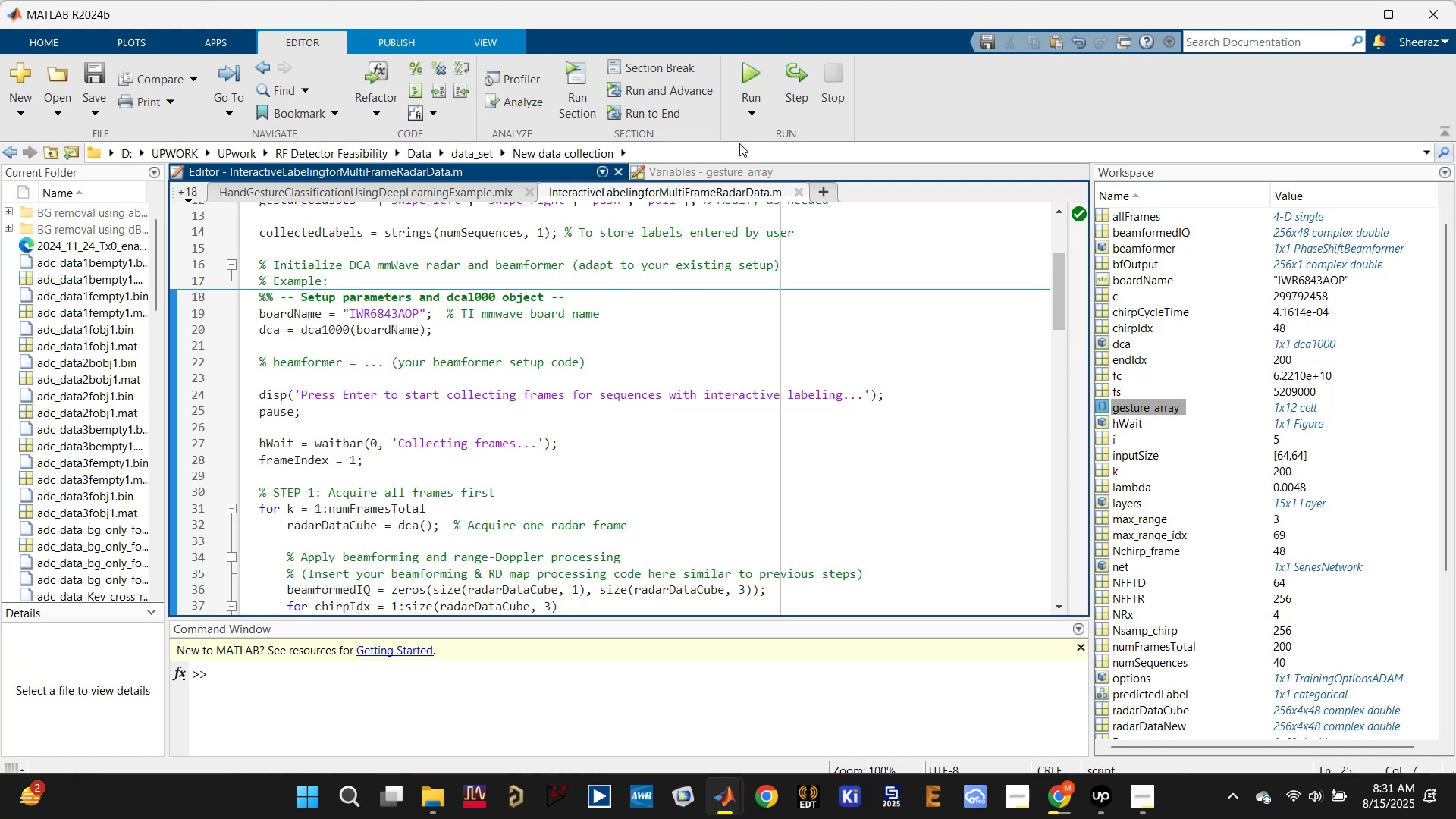 
left_click([755, 68])
 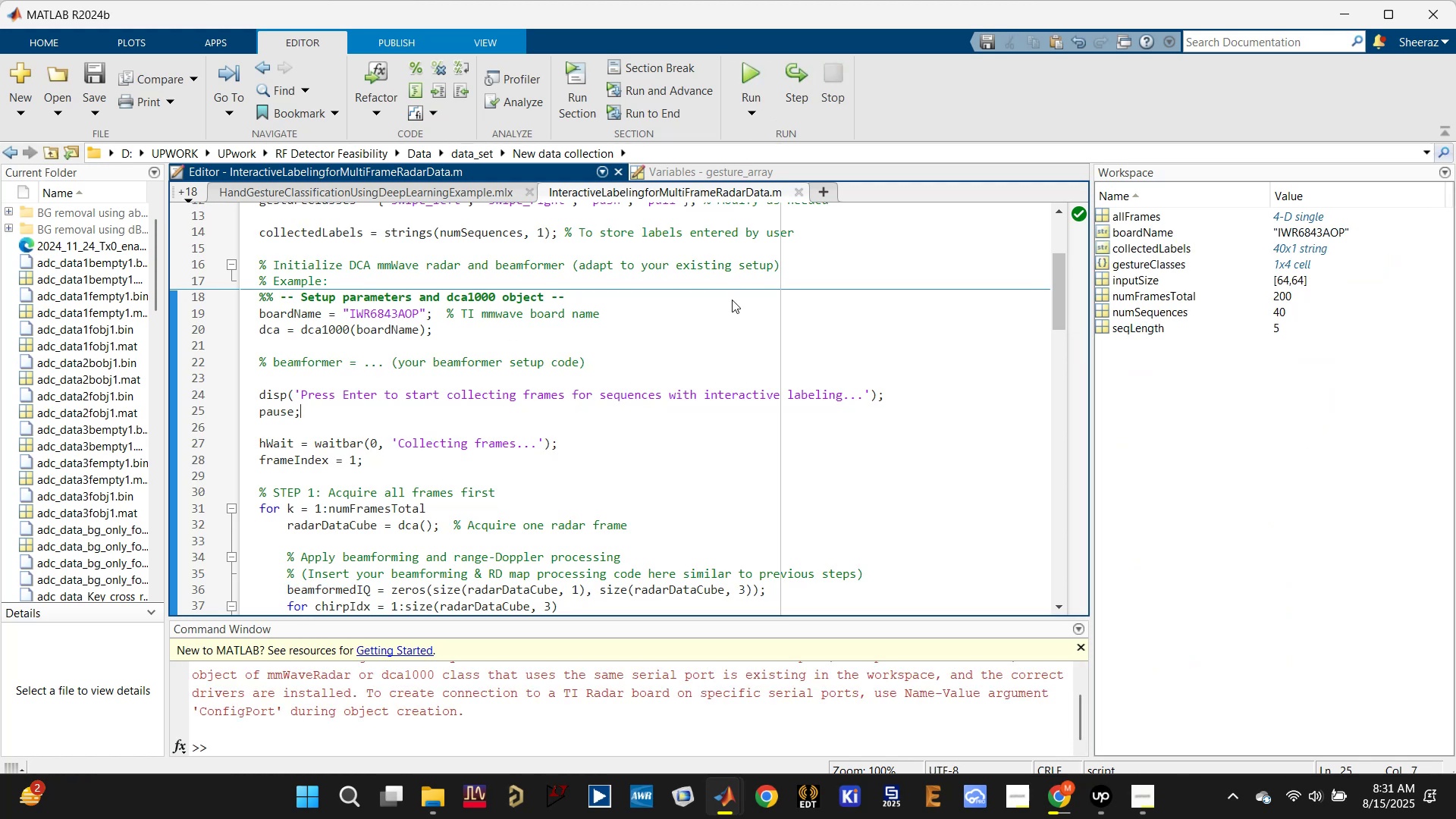 
scroll: coordinate [813, 713], scroll_direction: up, amount: 3.0
 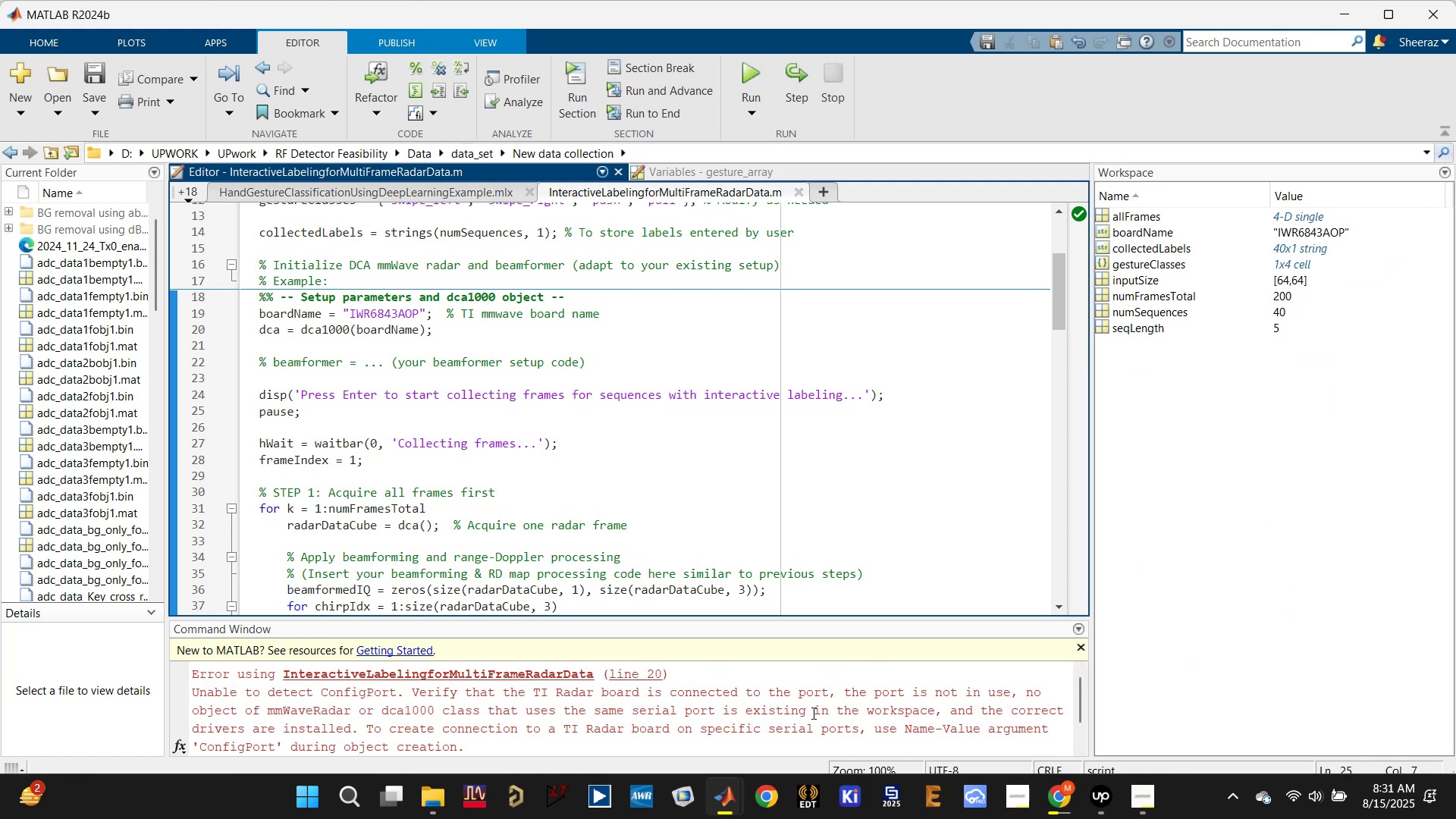 
scroll: coordinate [811, 714], scroll_direction: down, amount: 5.0
 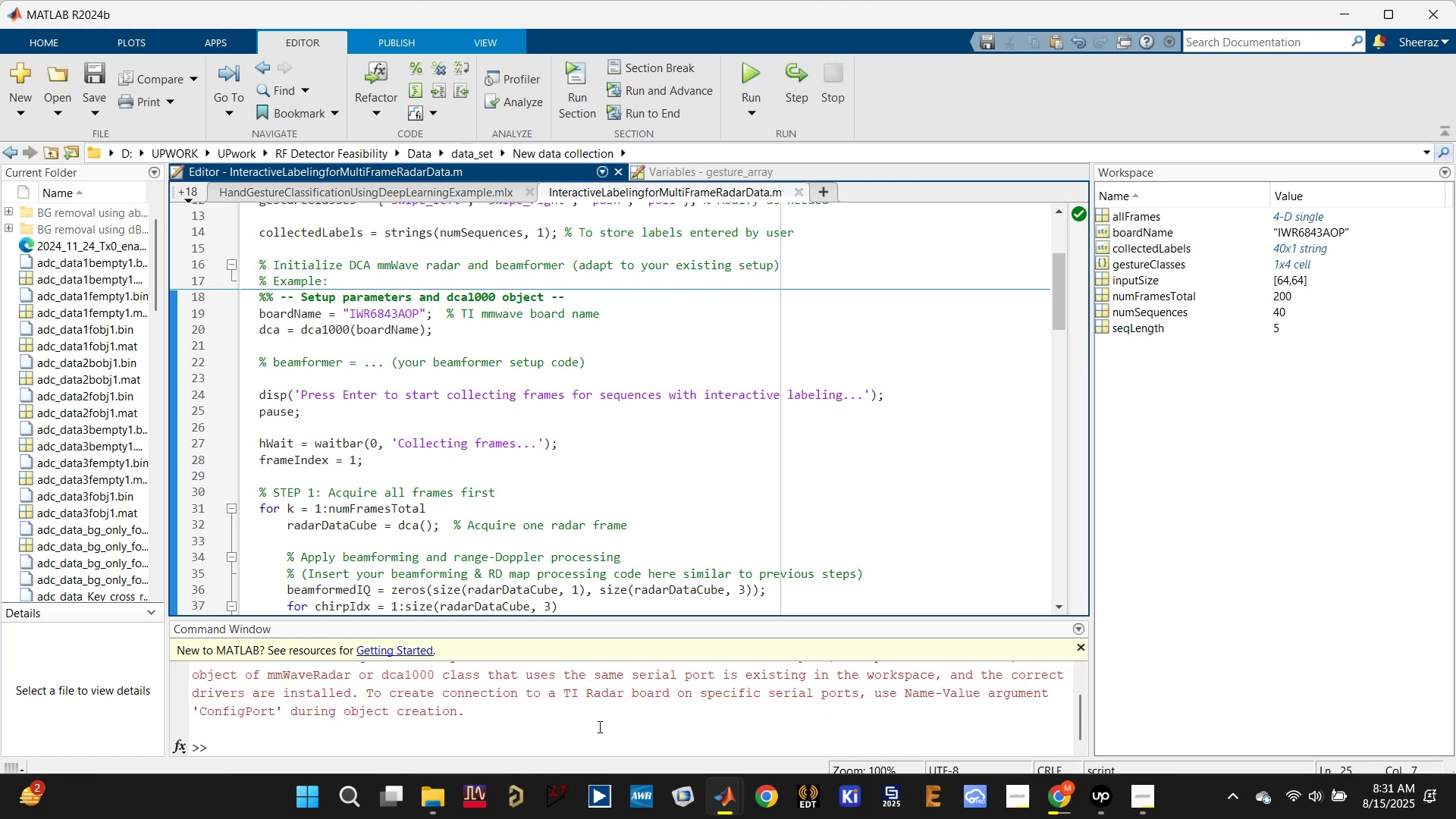 
left_click([588, 733])
 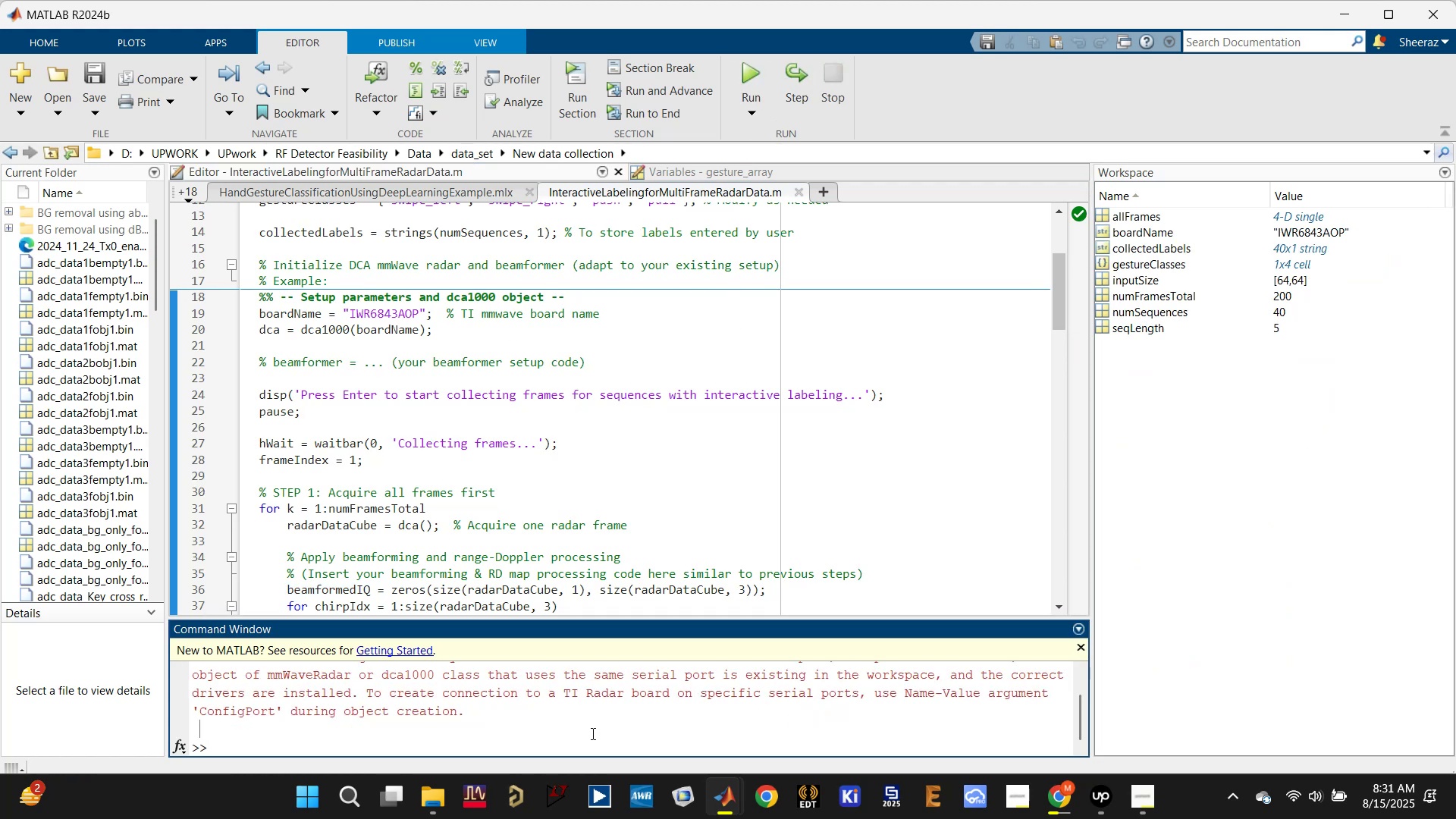 
type(clc)
 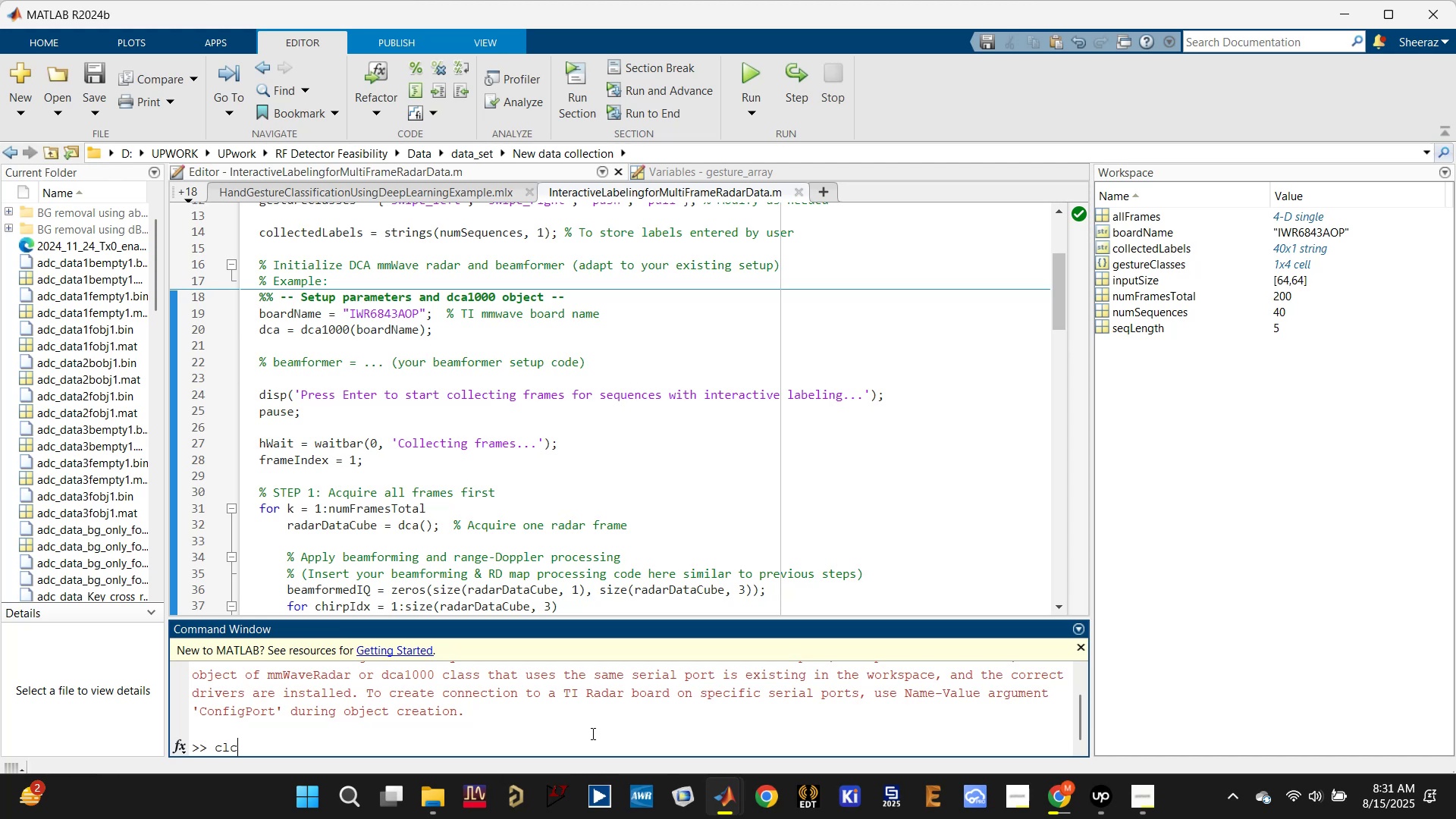 
key(Enter)
 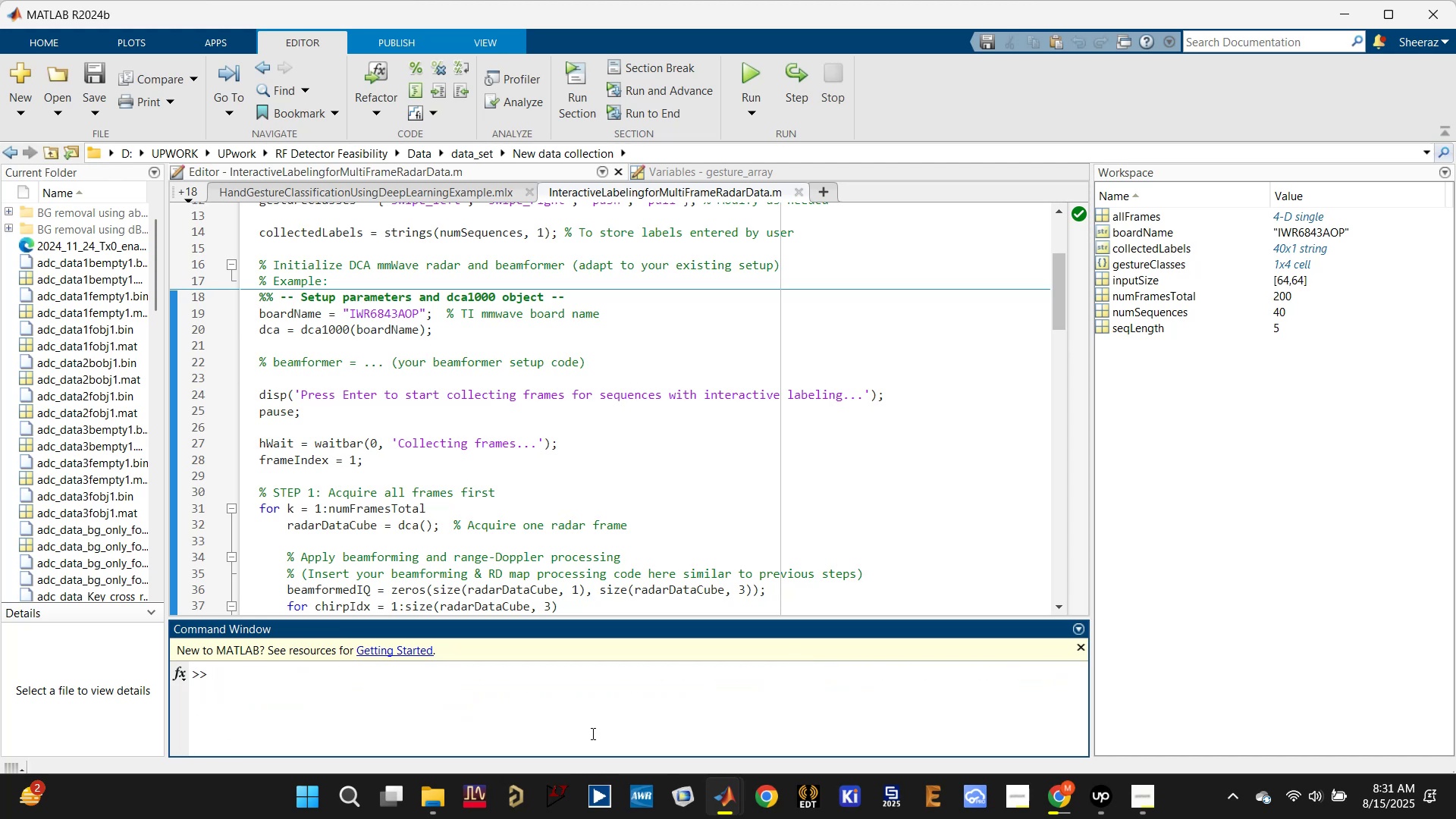 
type(clear)
 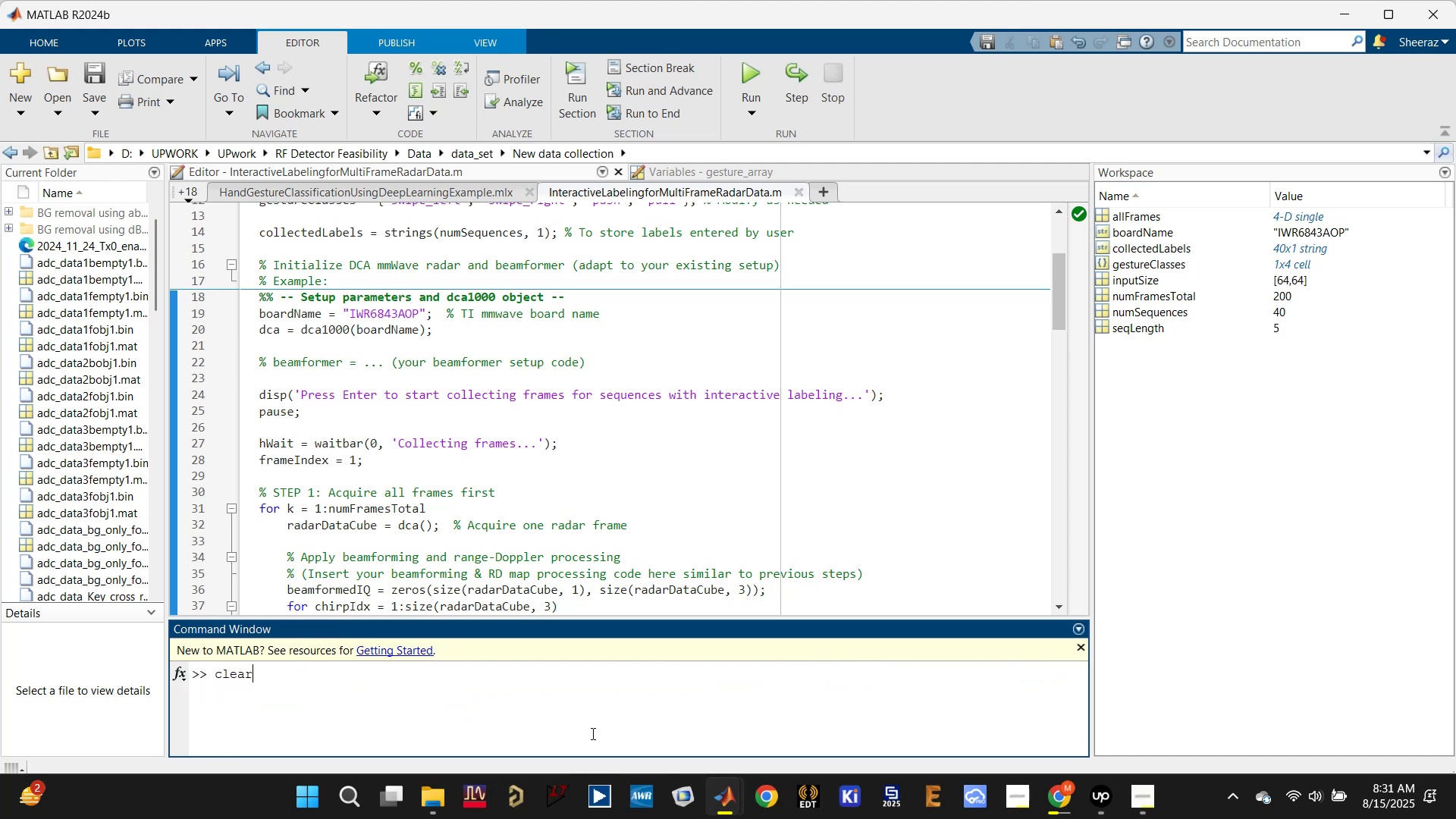 
key(Enter)
 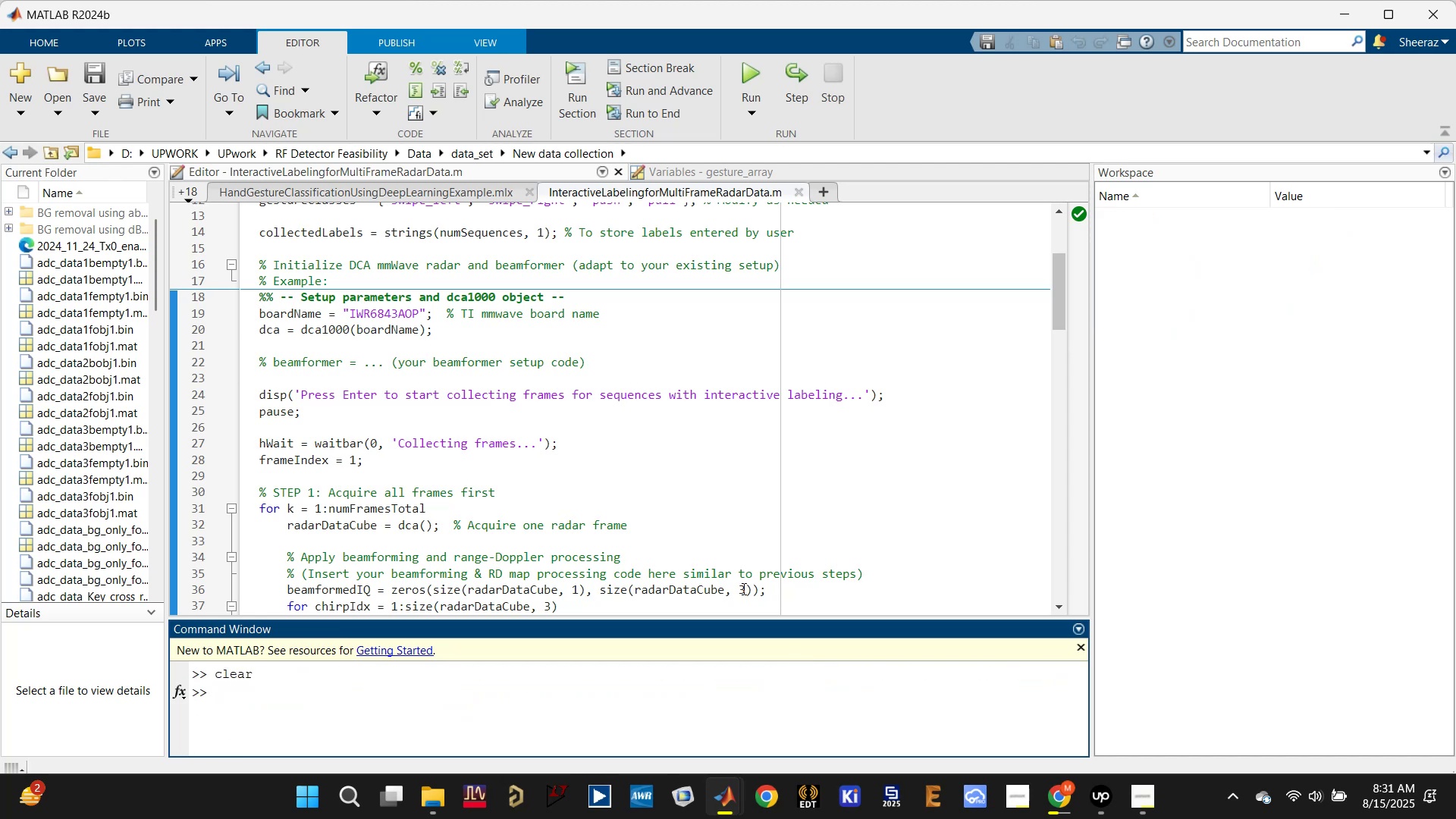 
scroll: coordinate [782, 418], scroll_direction: up, amount: 11.0
 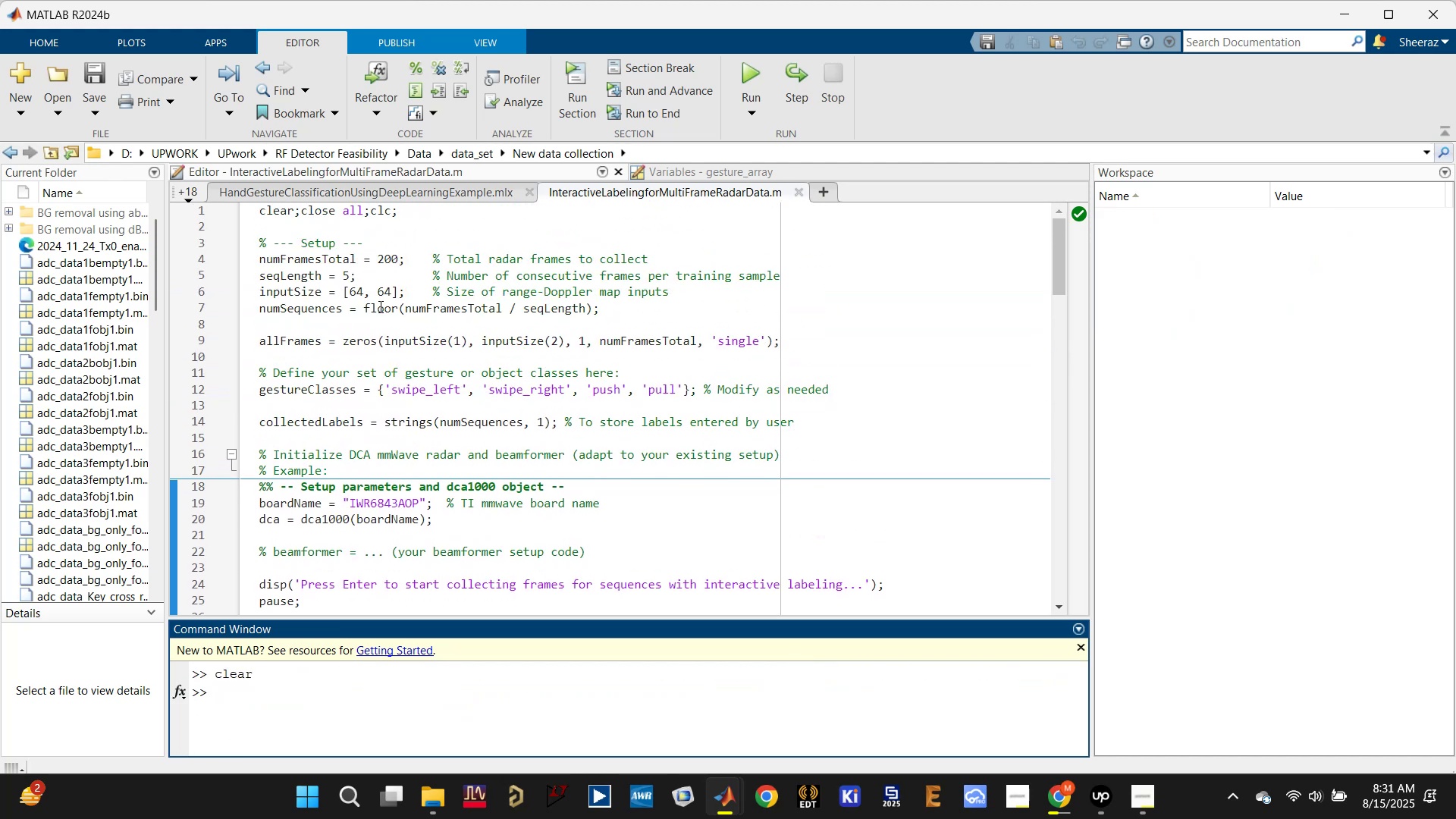 
left_click([329, 315])
 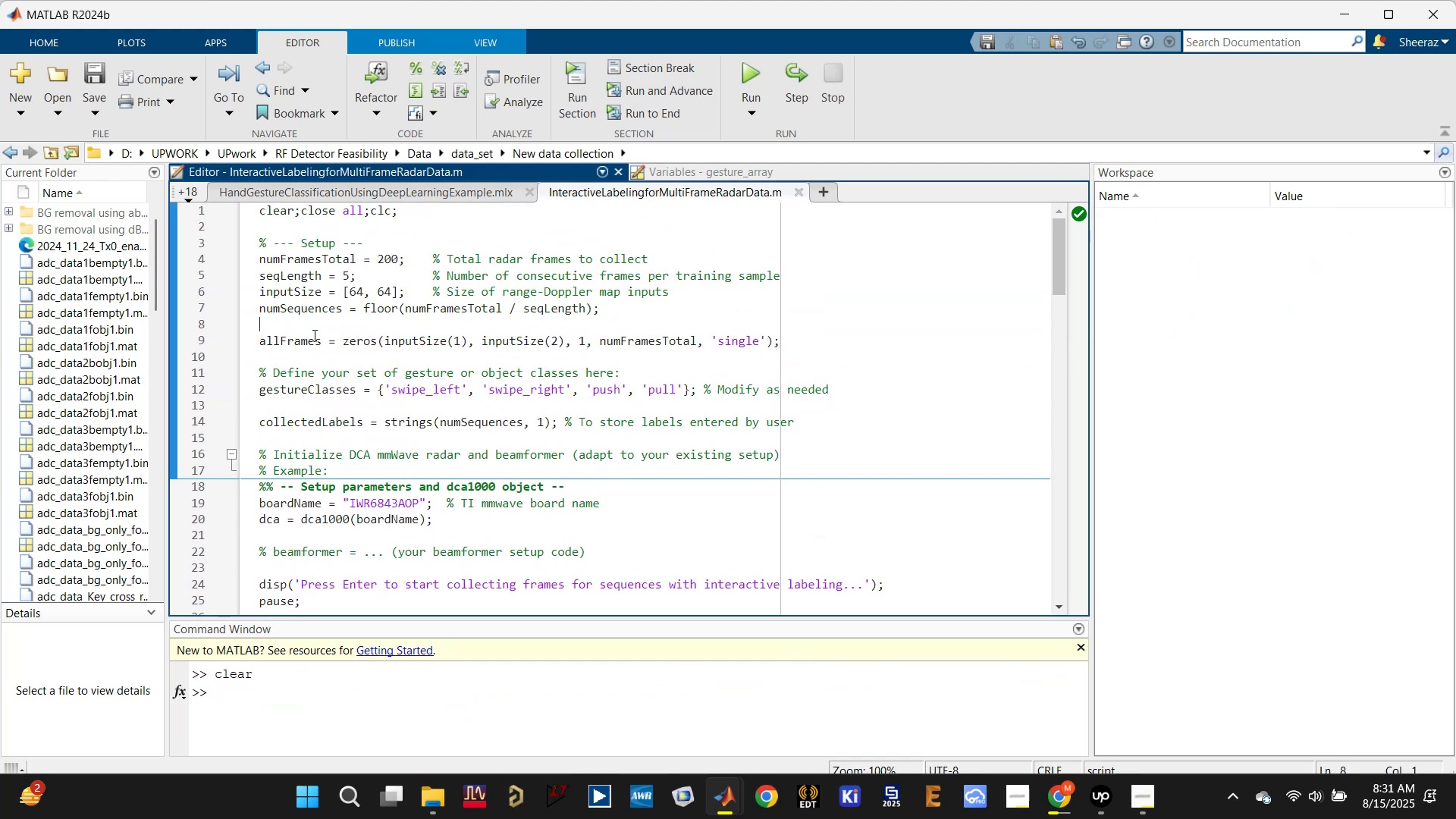 
left_click([306, 338])
 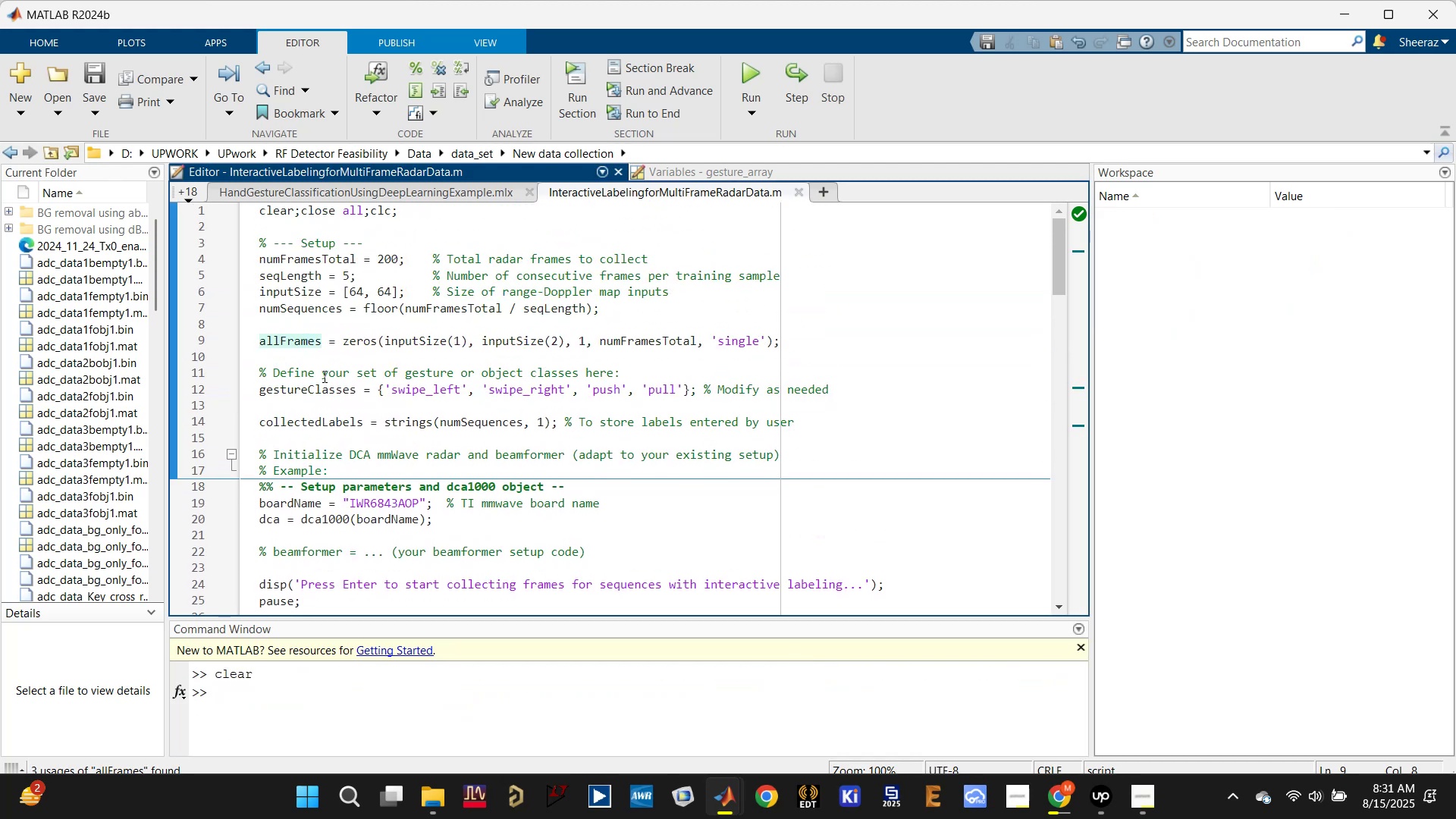 
left_click([312, 391])
 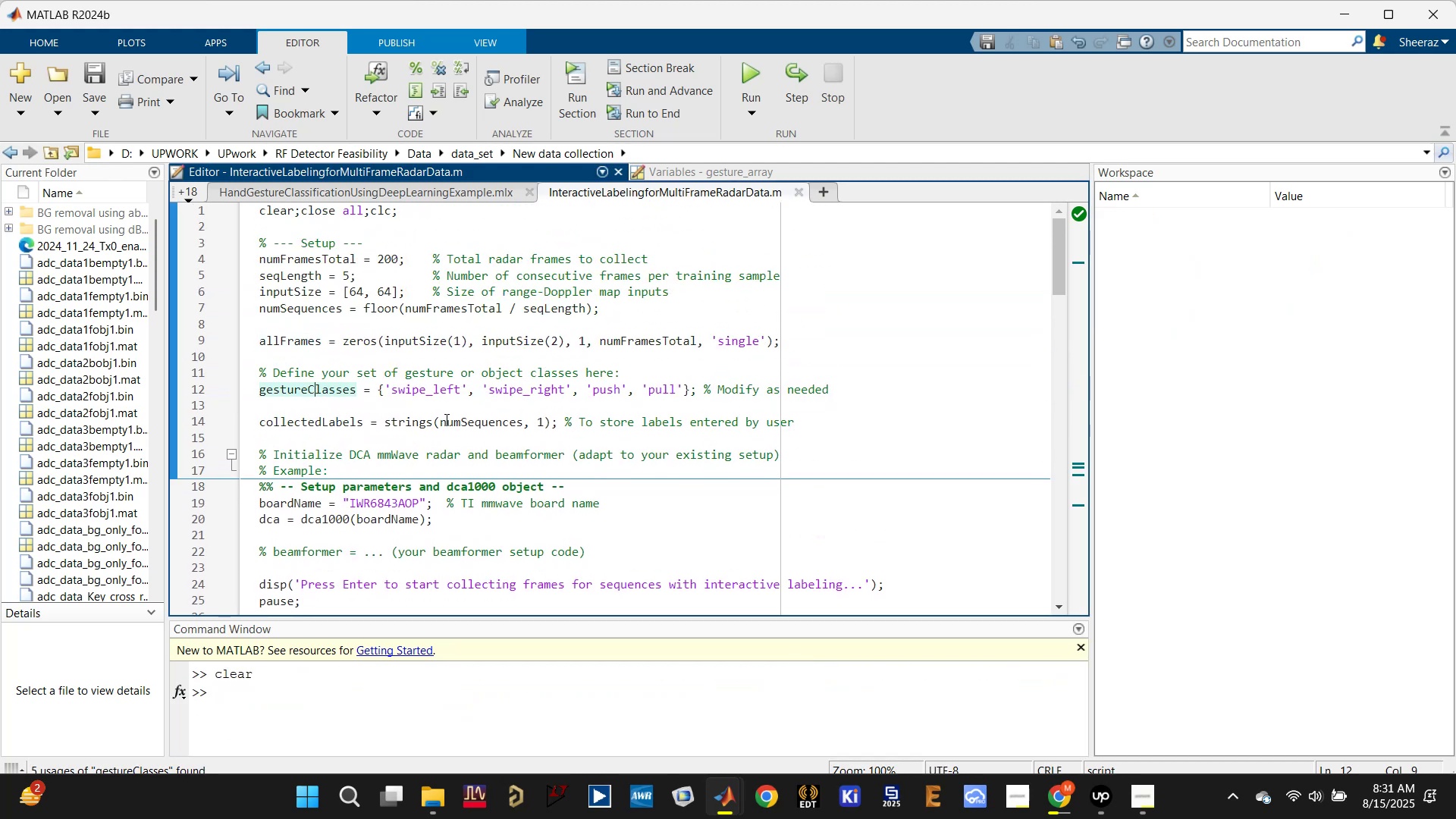 
left_click([473, 427])
 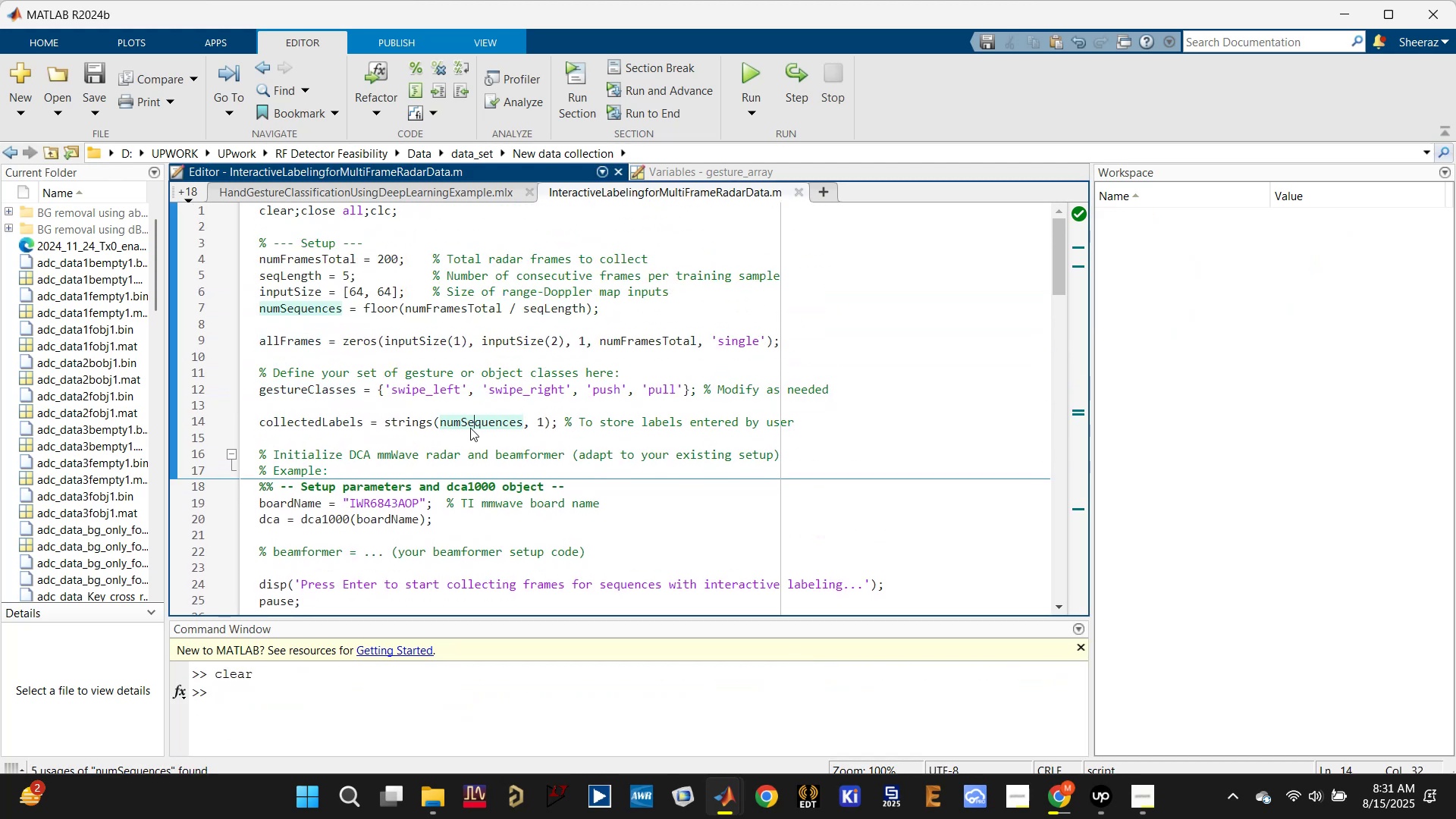 
scroll: coordinate [469, 428], scroll_direction: down, amount: 1.0
 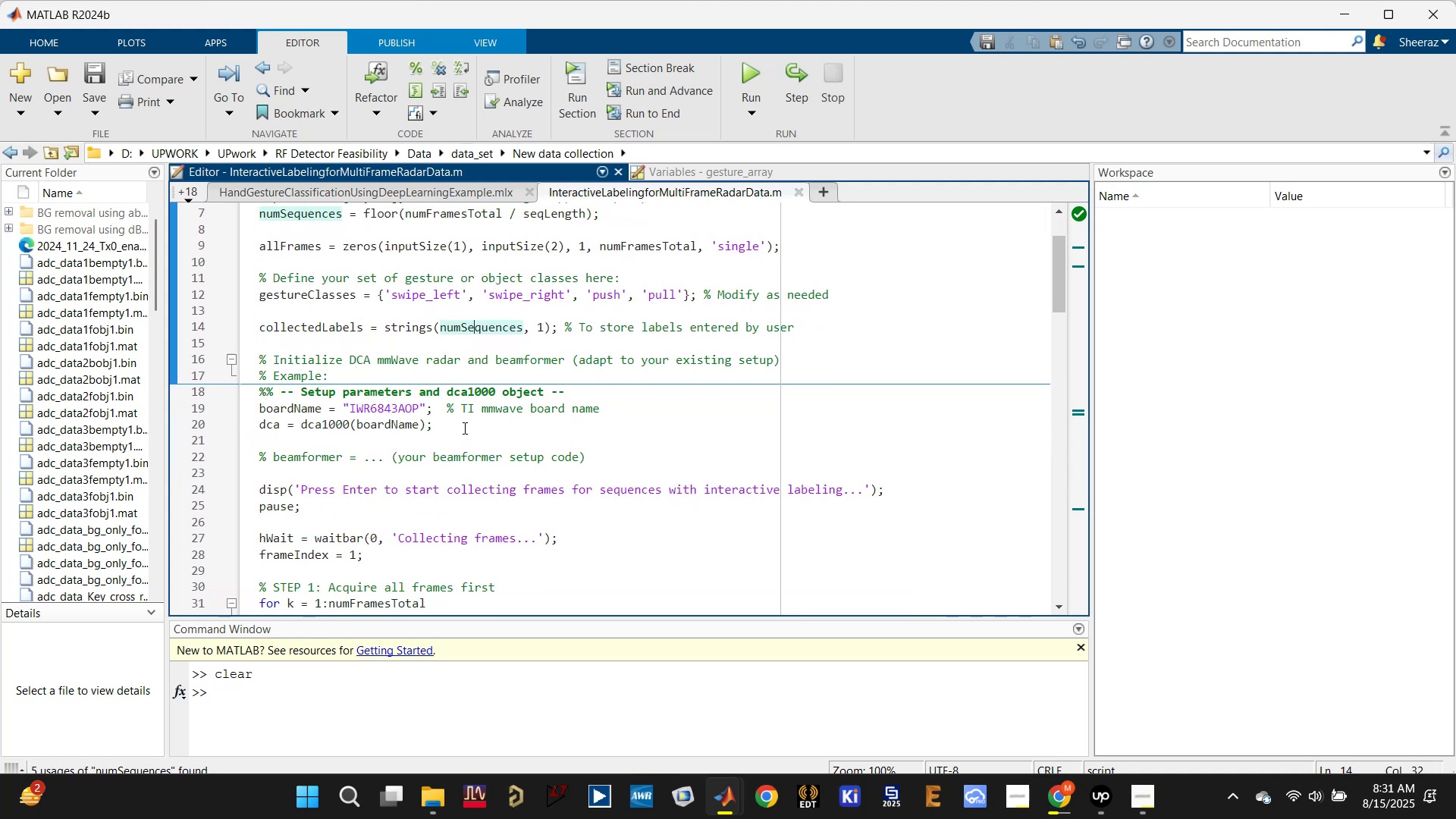 
key(Control+S)
 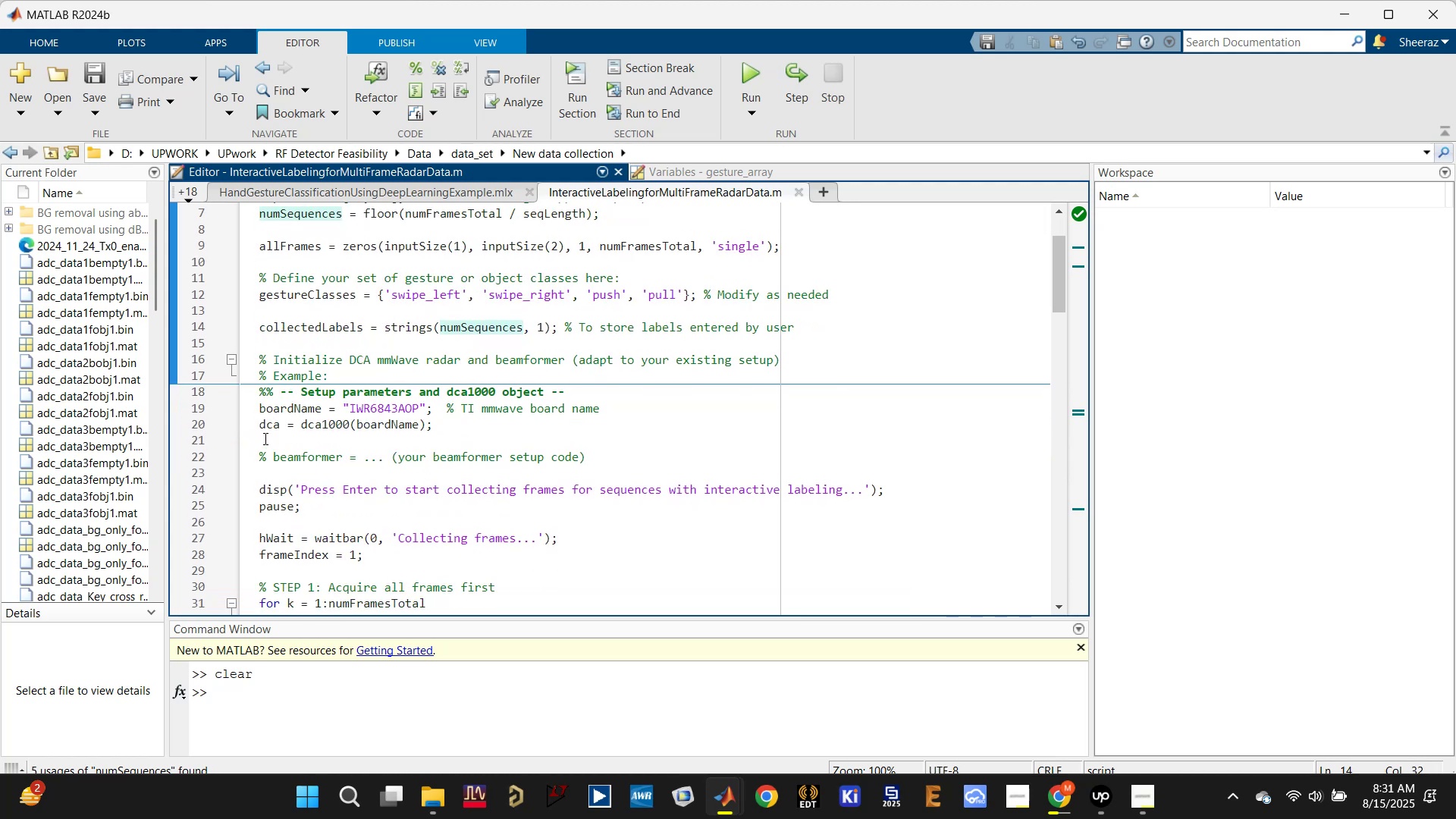 
left_click([276, 416])
 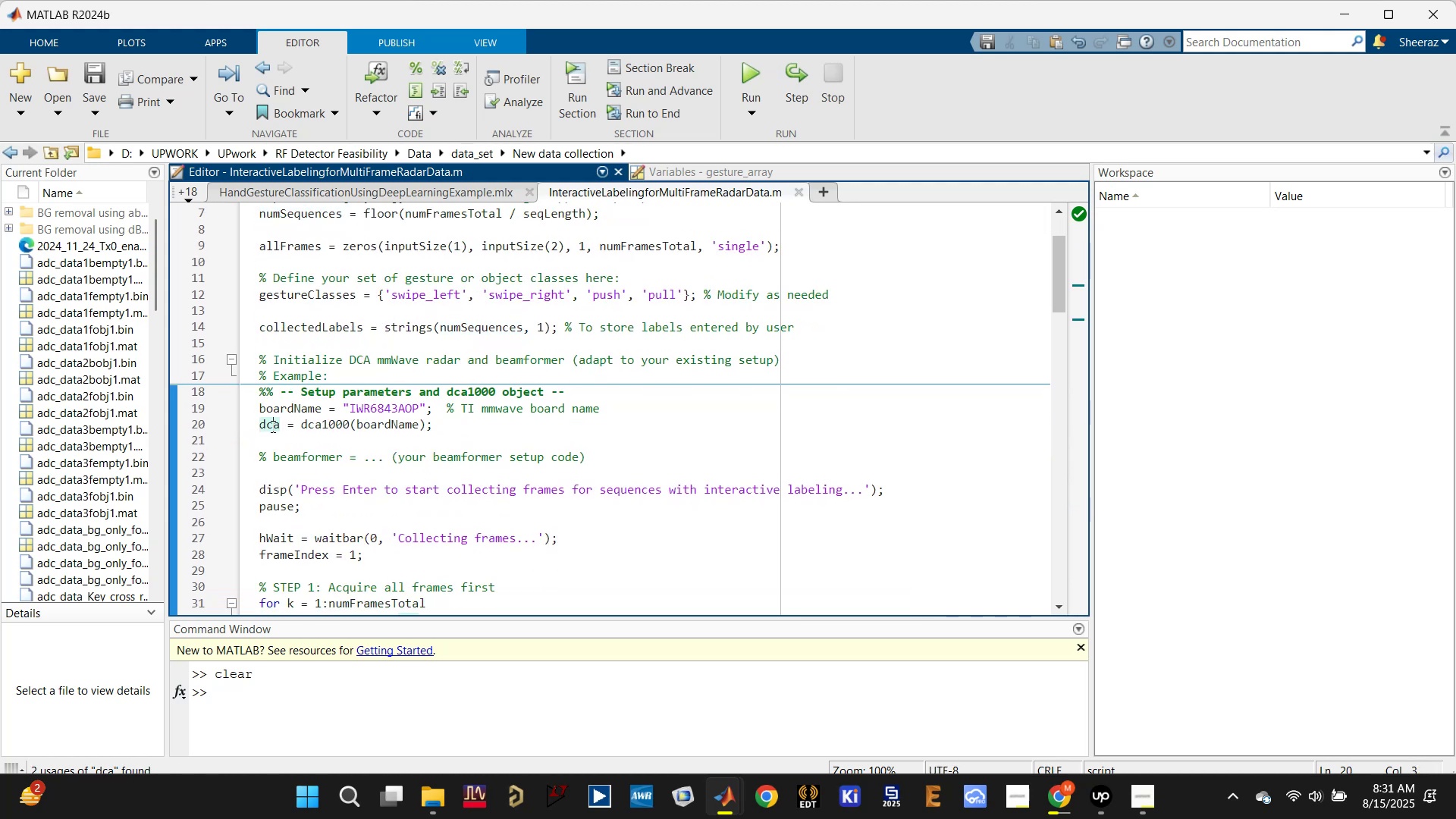 
scroll: coordinate [271, 428], scroll_direction: up, amount: 6.0
 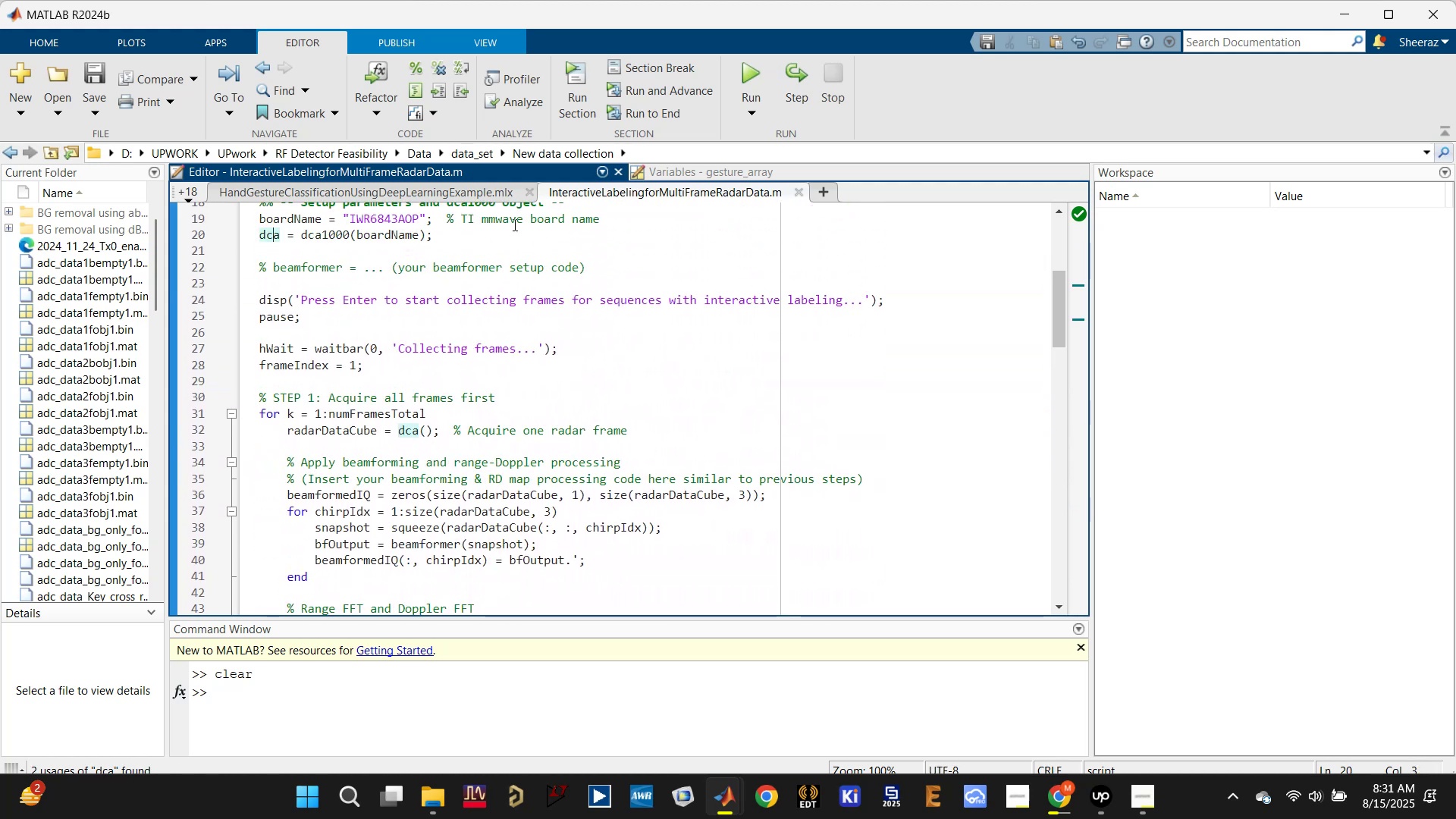 
left_click([750, 66])
 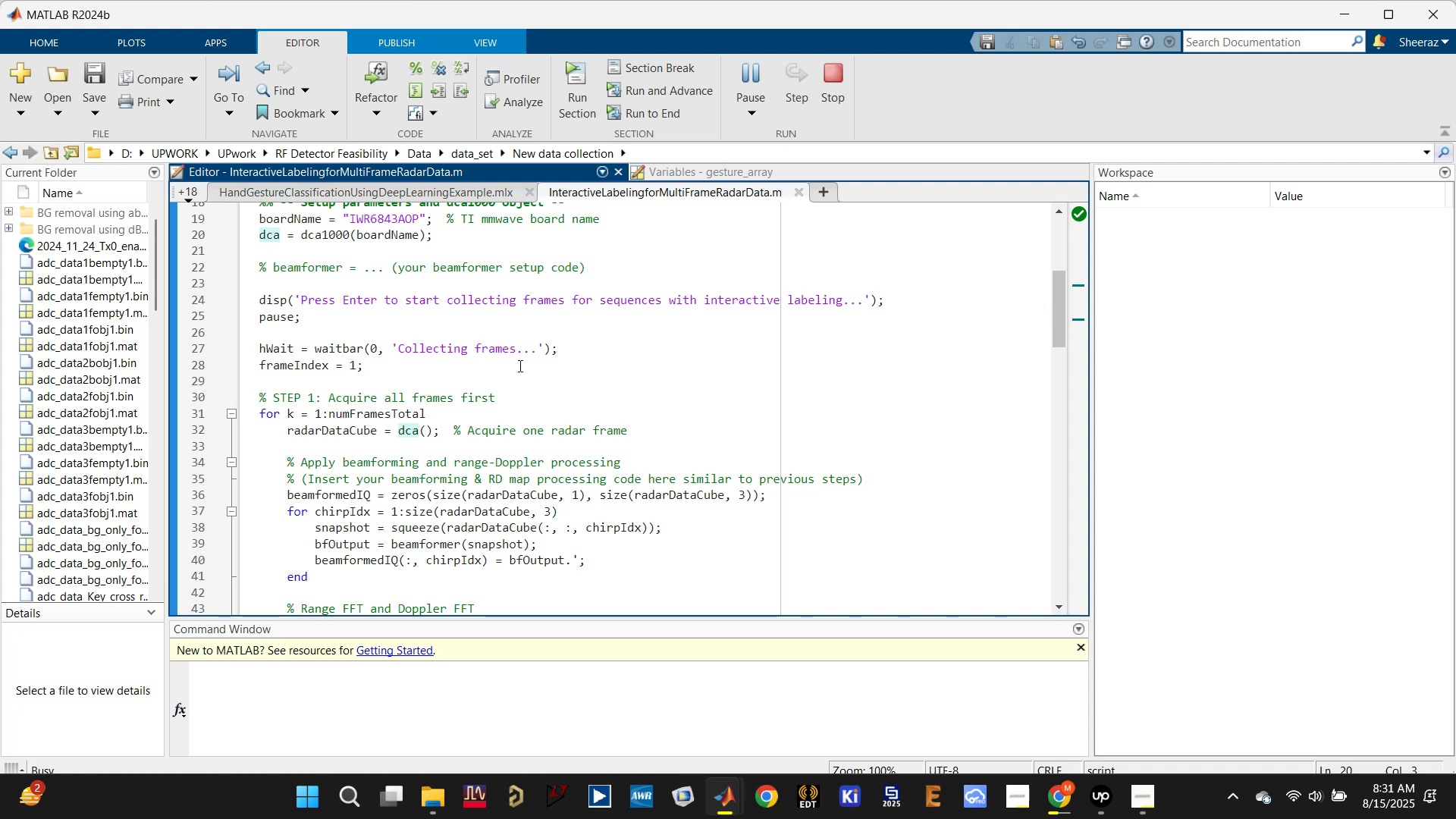 
wait(15.79)
 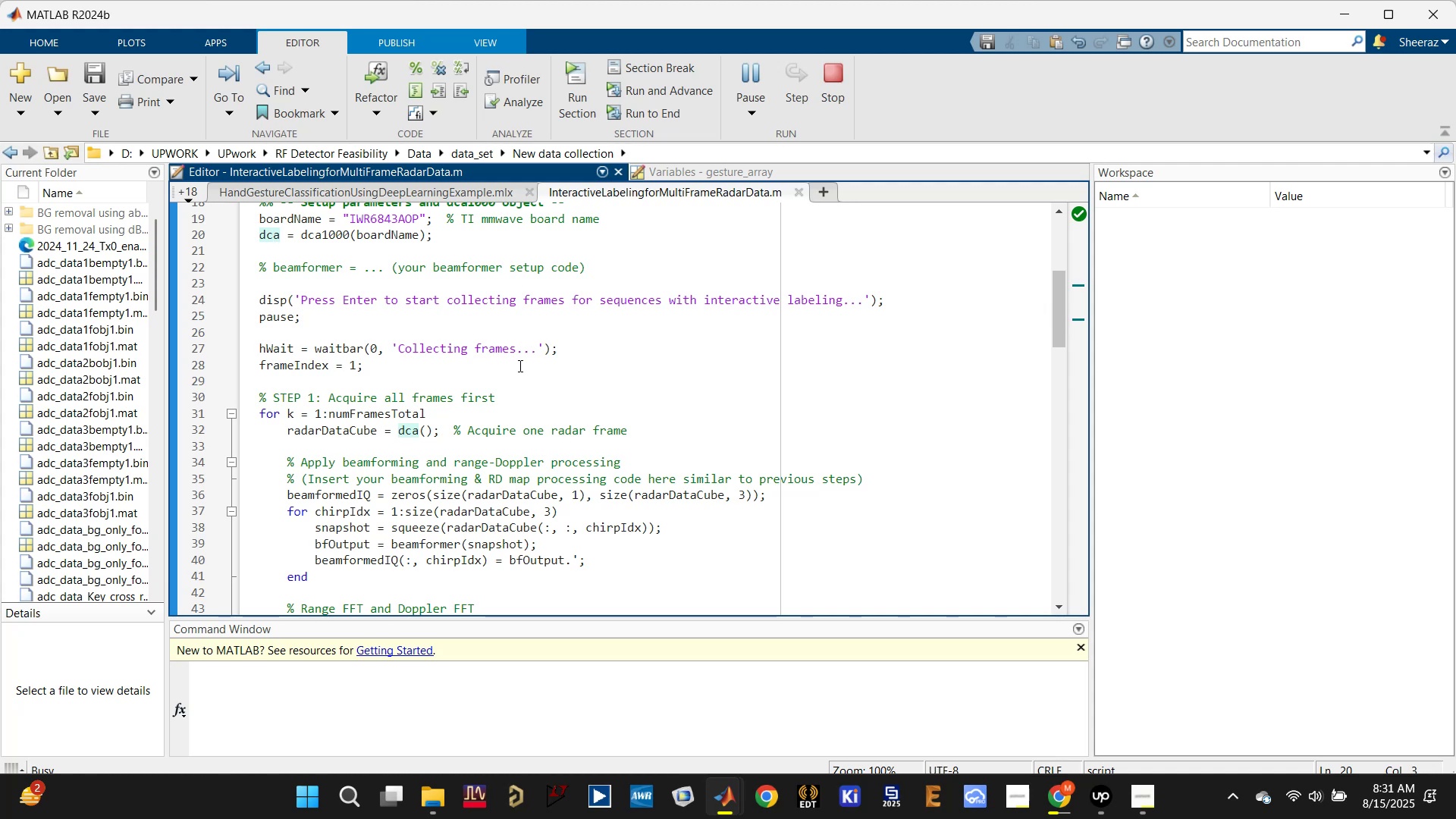 
left_click([444, 701])
 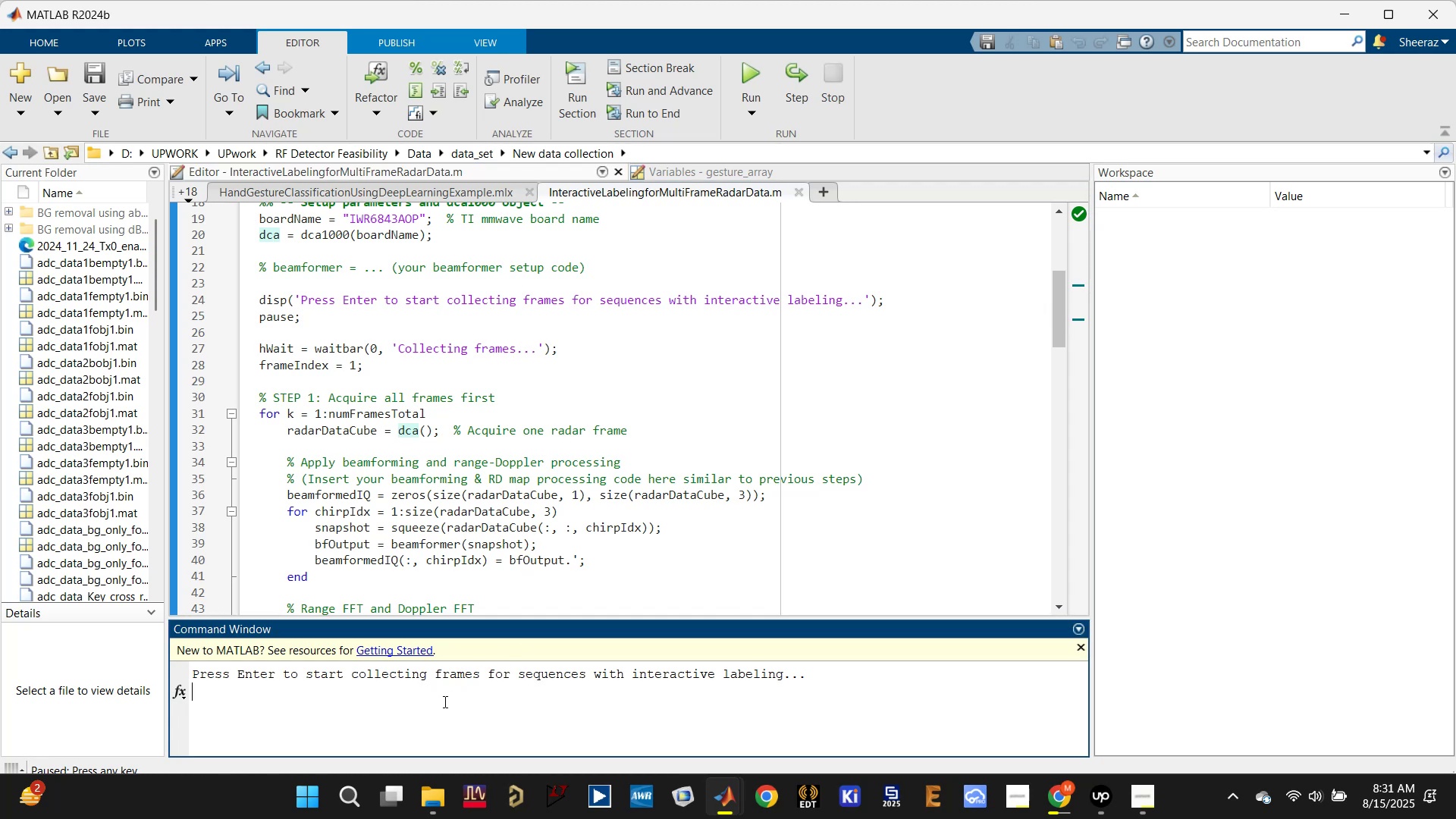 
key(Enter)
 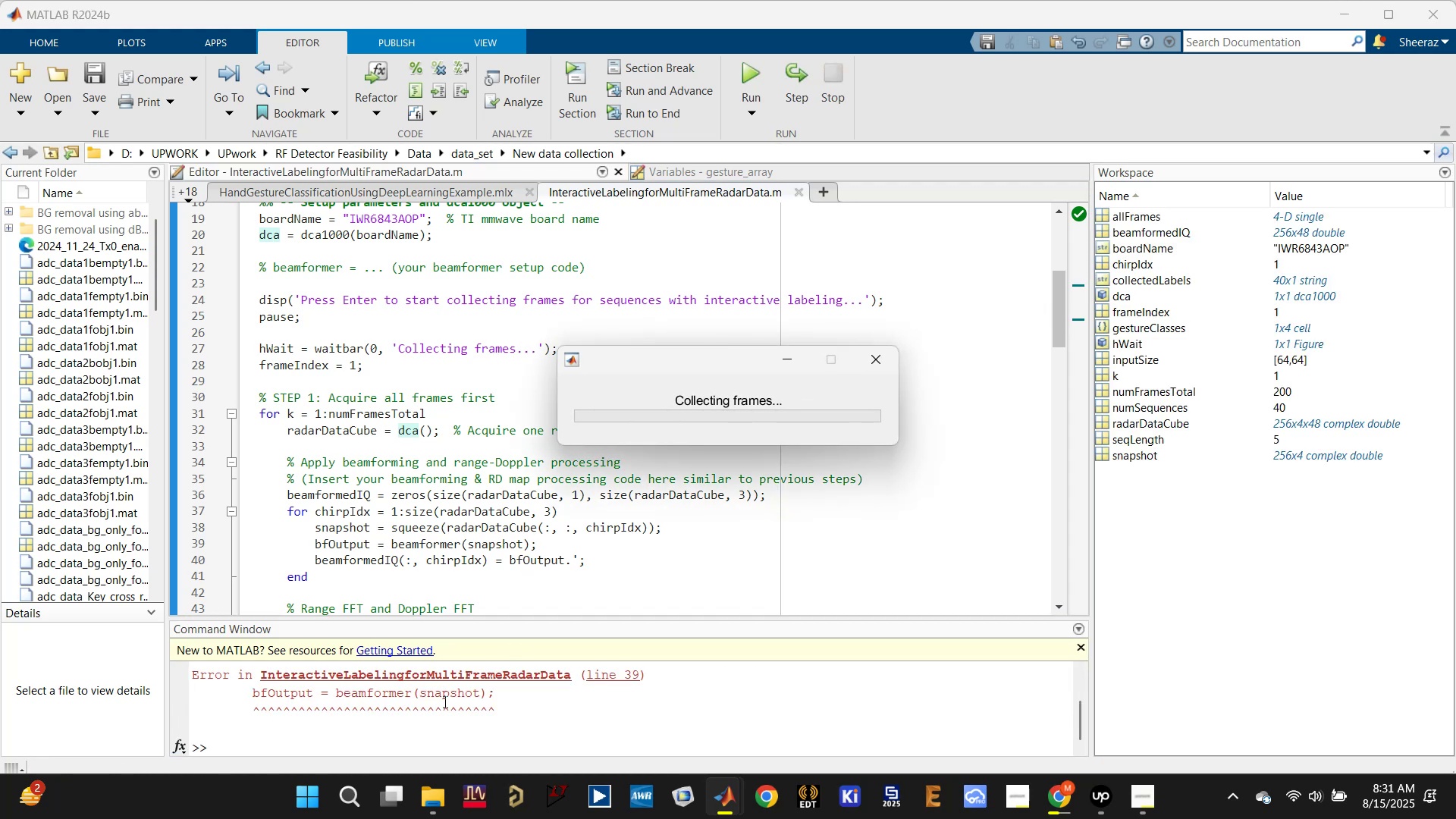 
wait(6.19)
 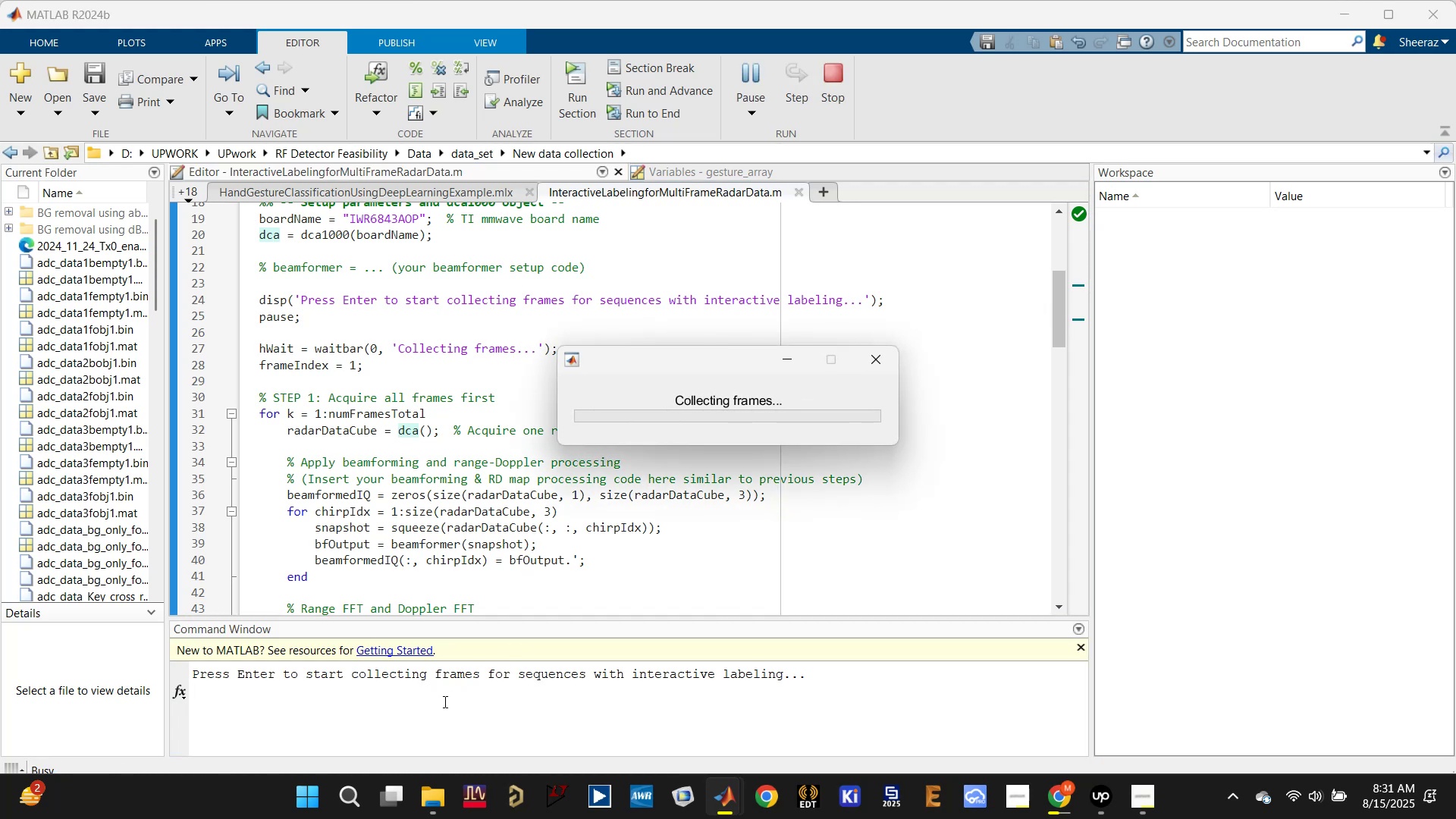 
scroll: coordinate [478, 701], scroll_direction: up, amount: 1.0
 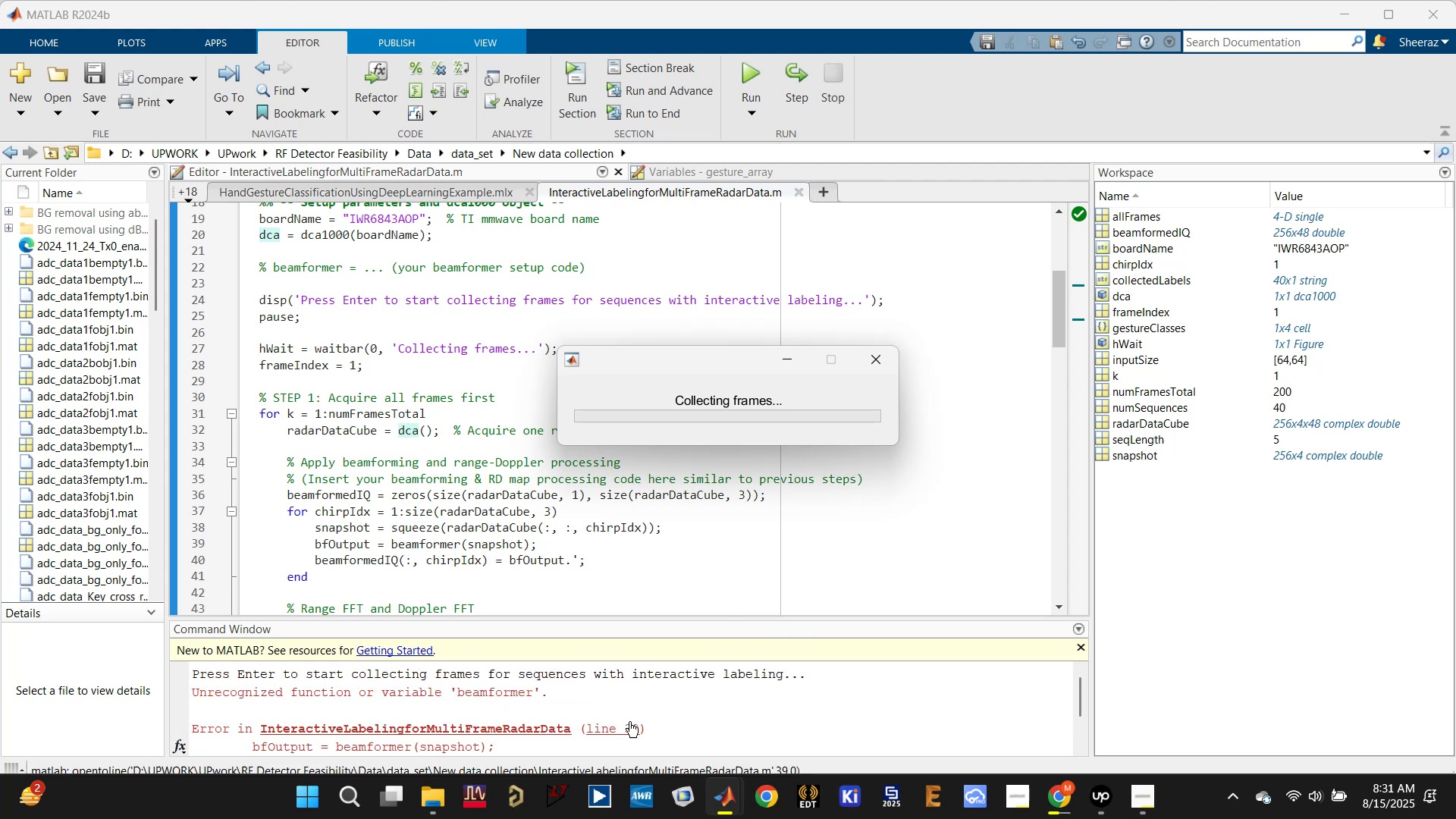 
left_click([622, 729])
 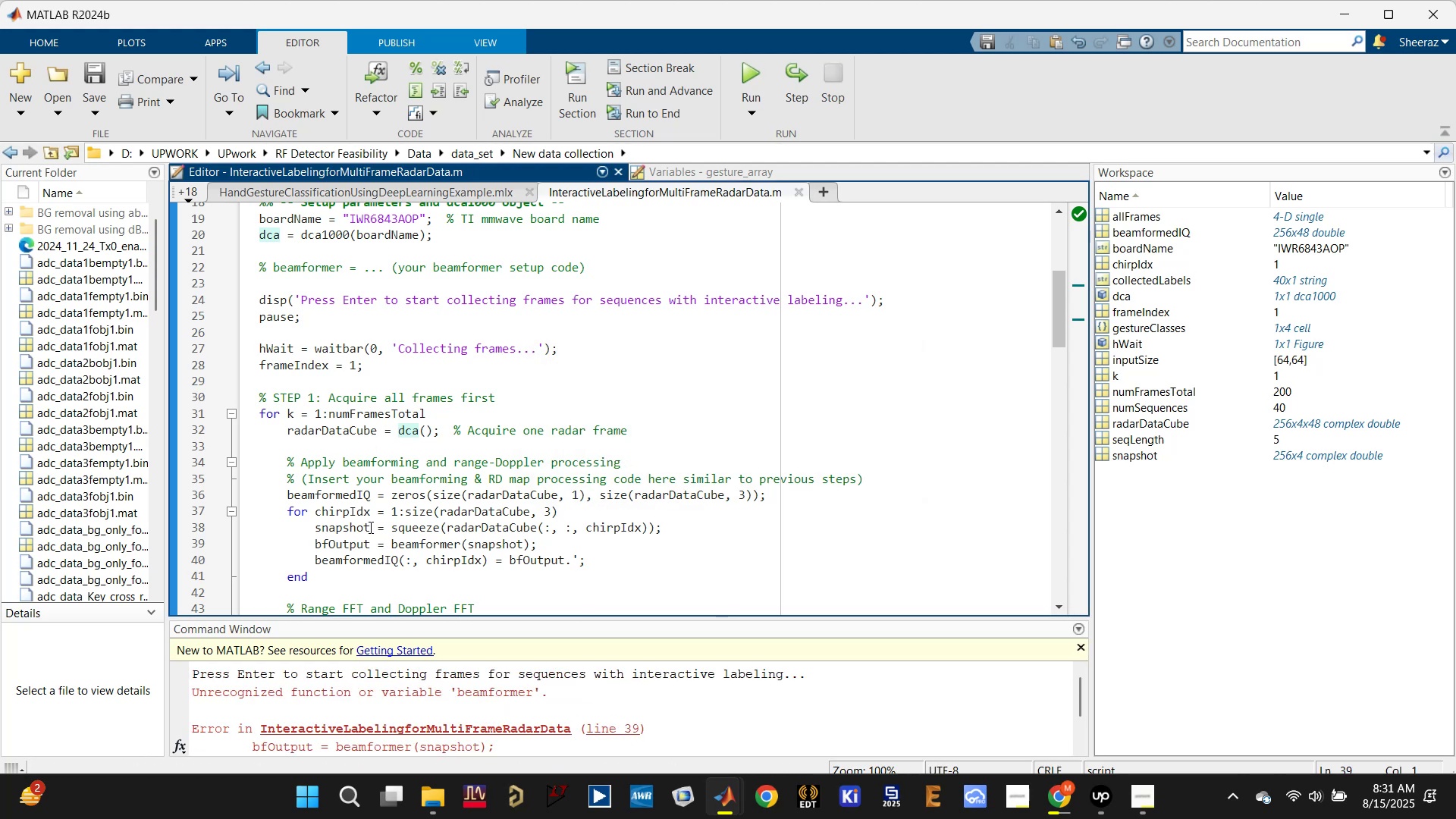 
left_click([369, 554])
 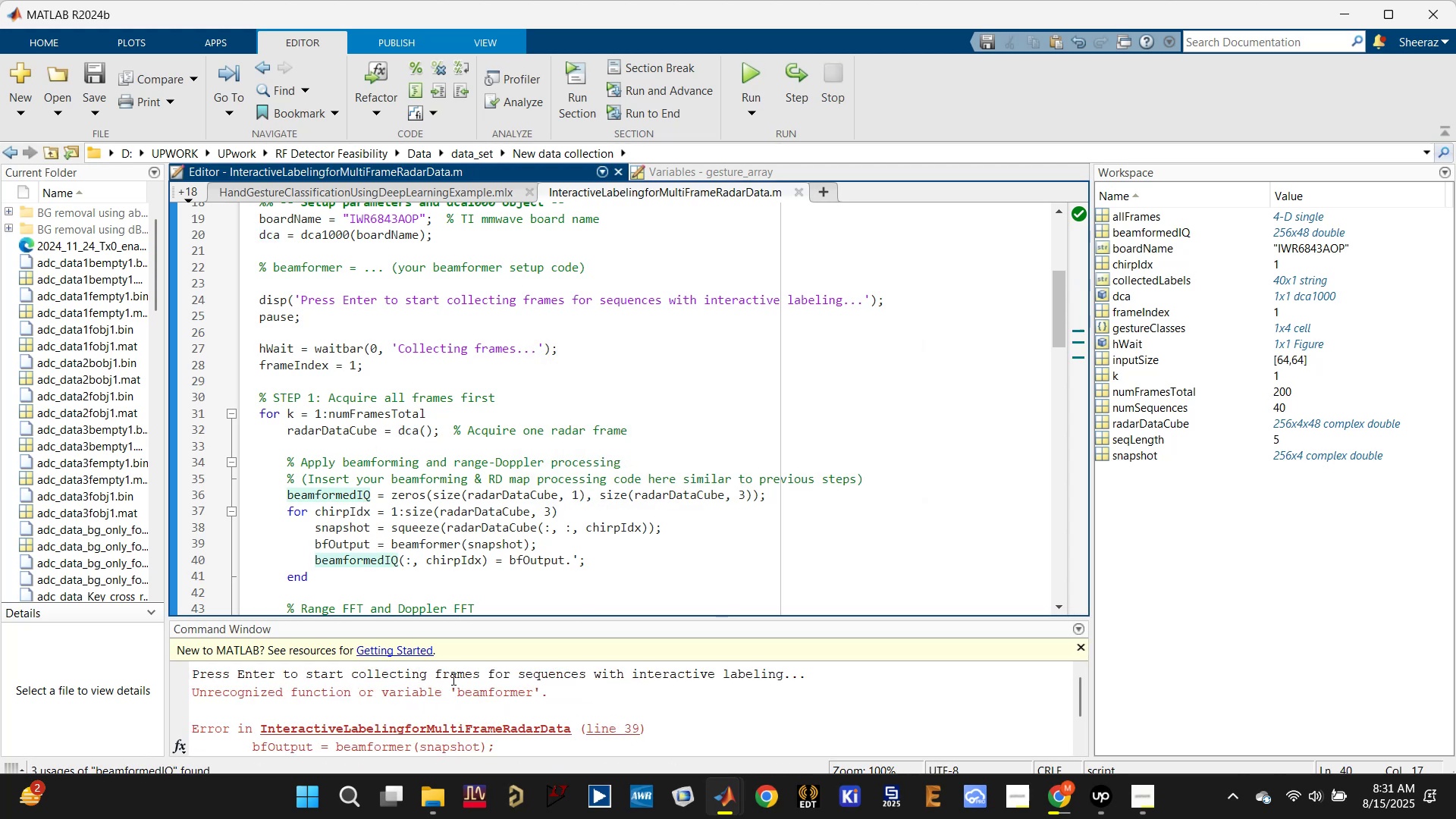 
left_click([416, 546])
 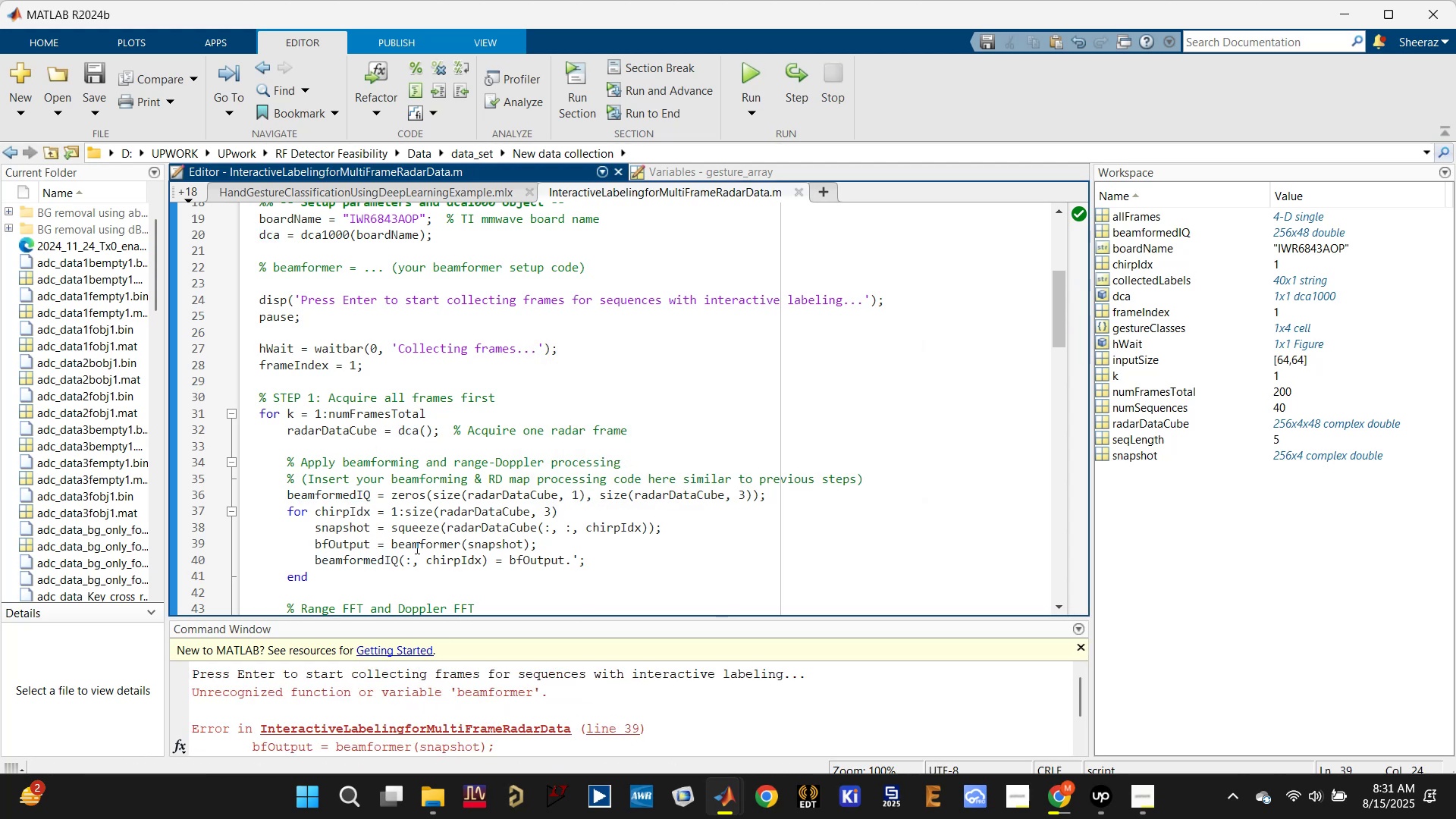 
double_click([416, 548])
 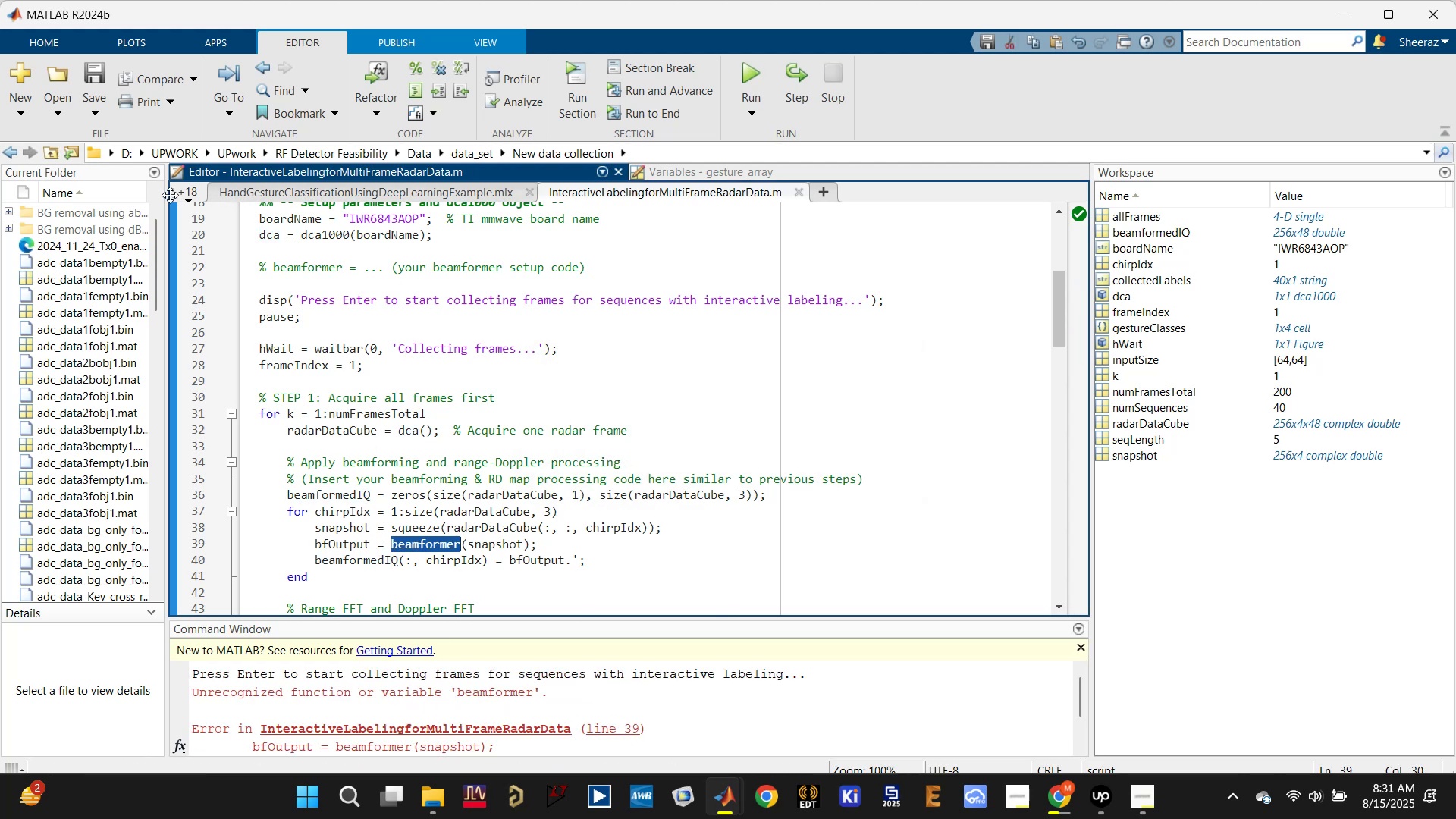 
left_click([182, 194])
 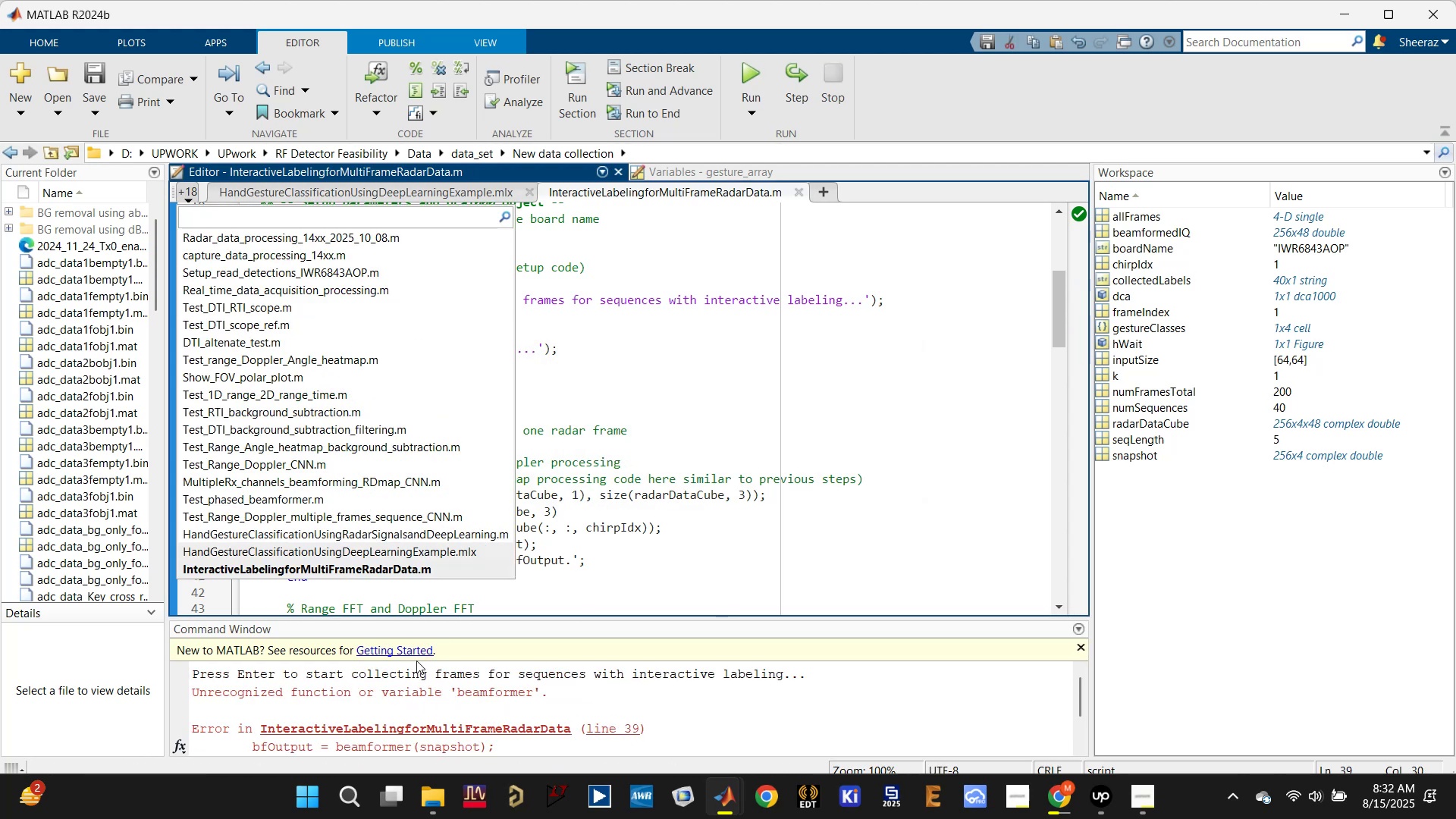 
scroll: coordinate [466, 712], scroll_direction: down, amount: 2.0
 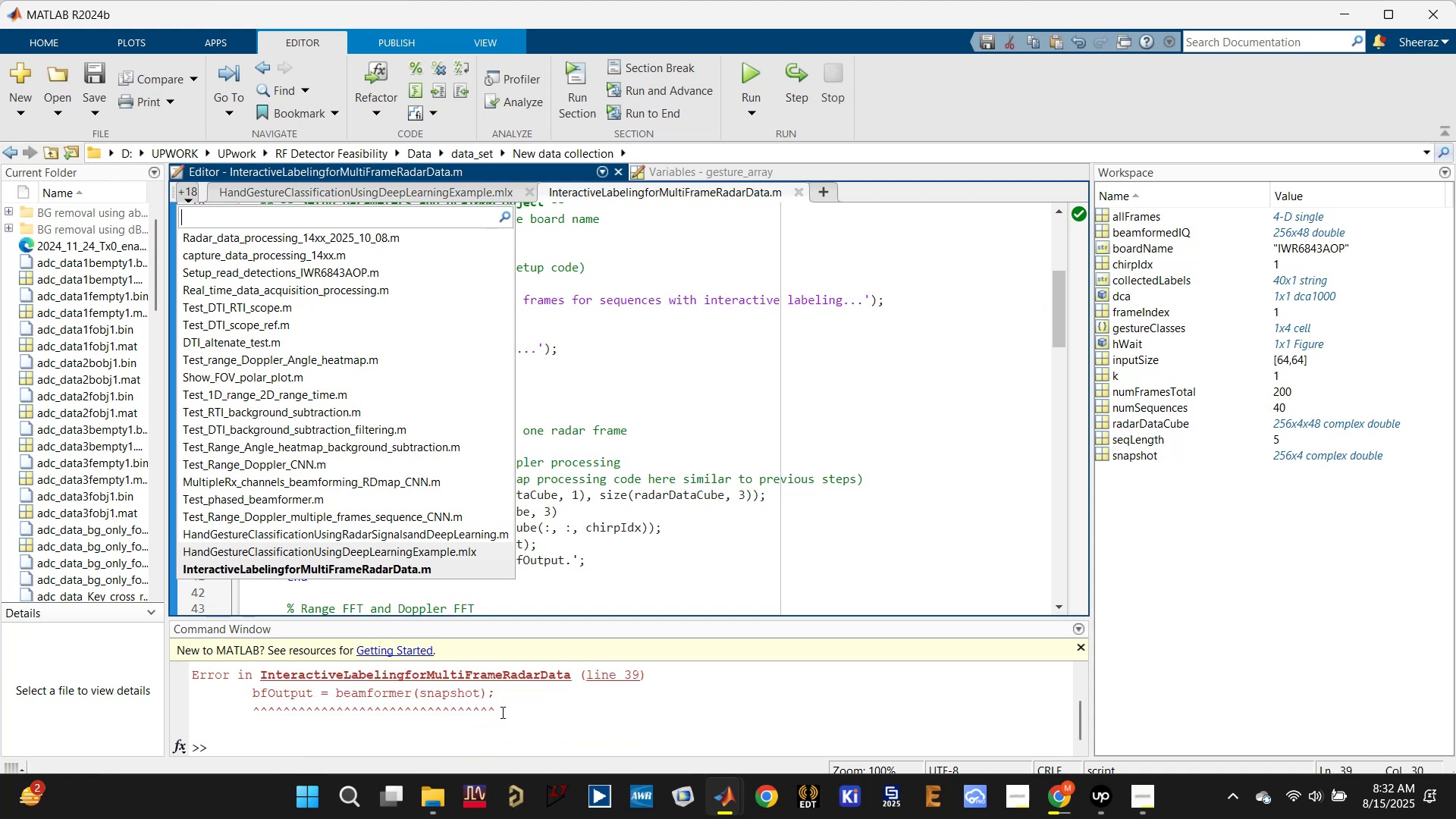 
left_click([472, 723])
 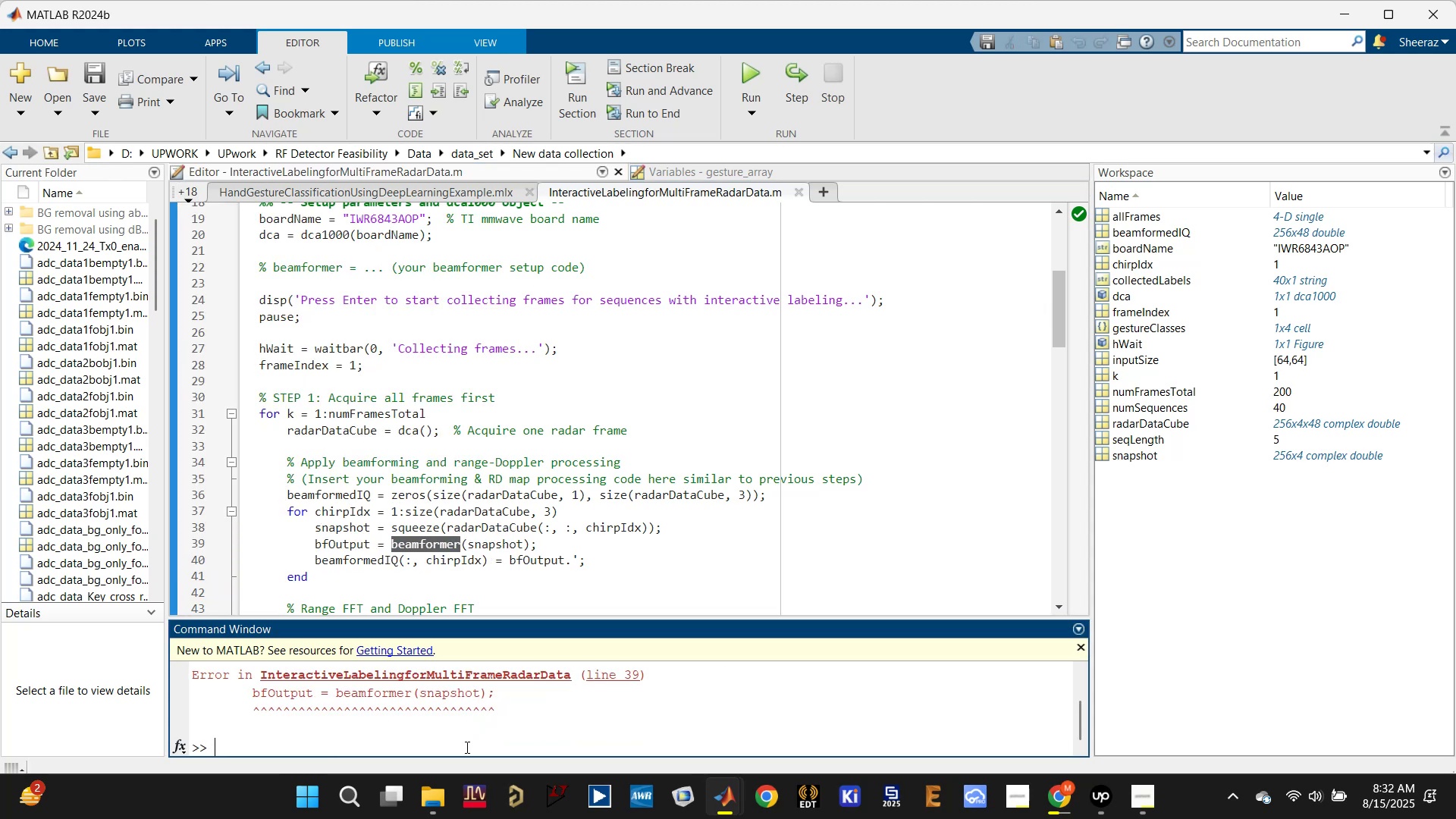 
type(dca.release;)
 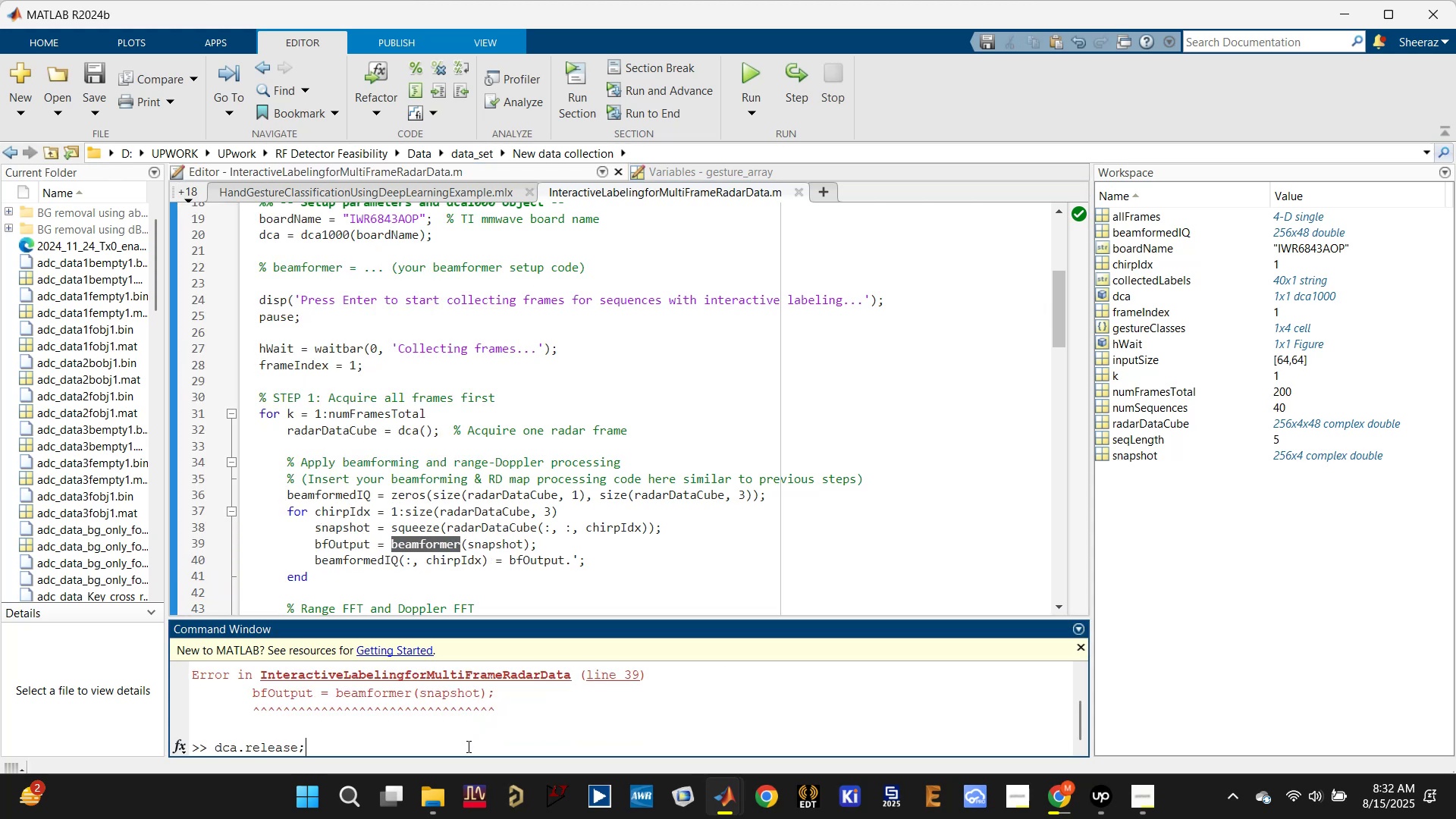 
key(Enter)
 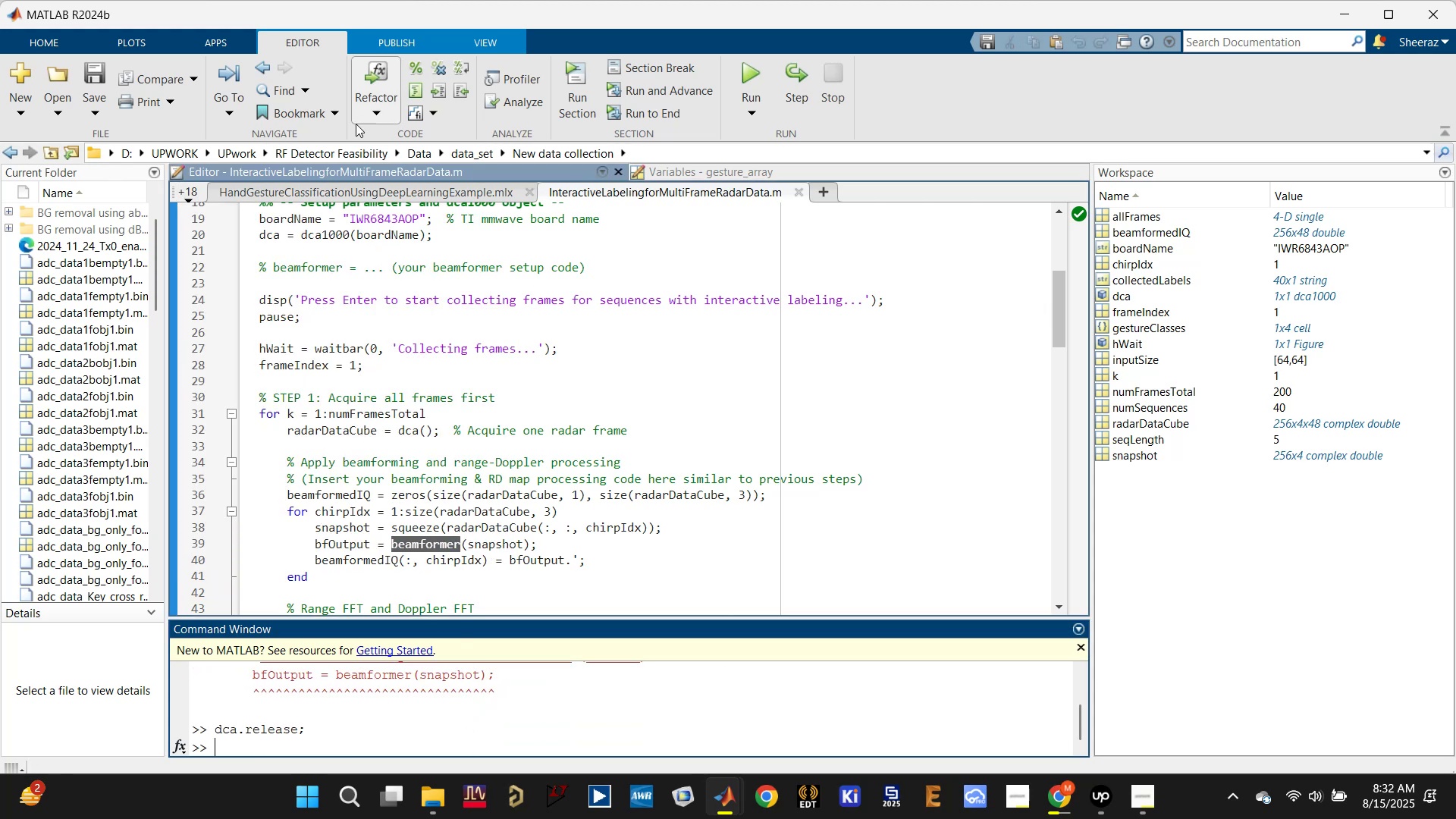 
left_click([191, 186])
 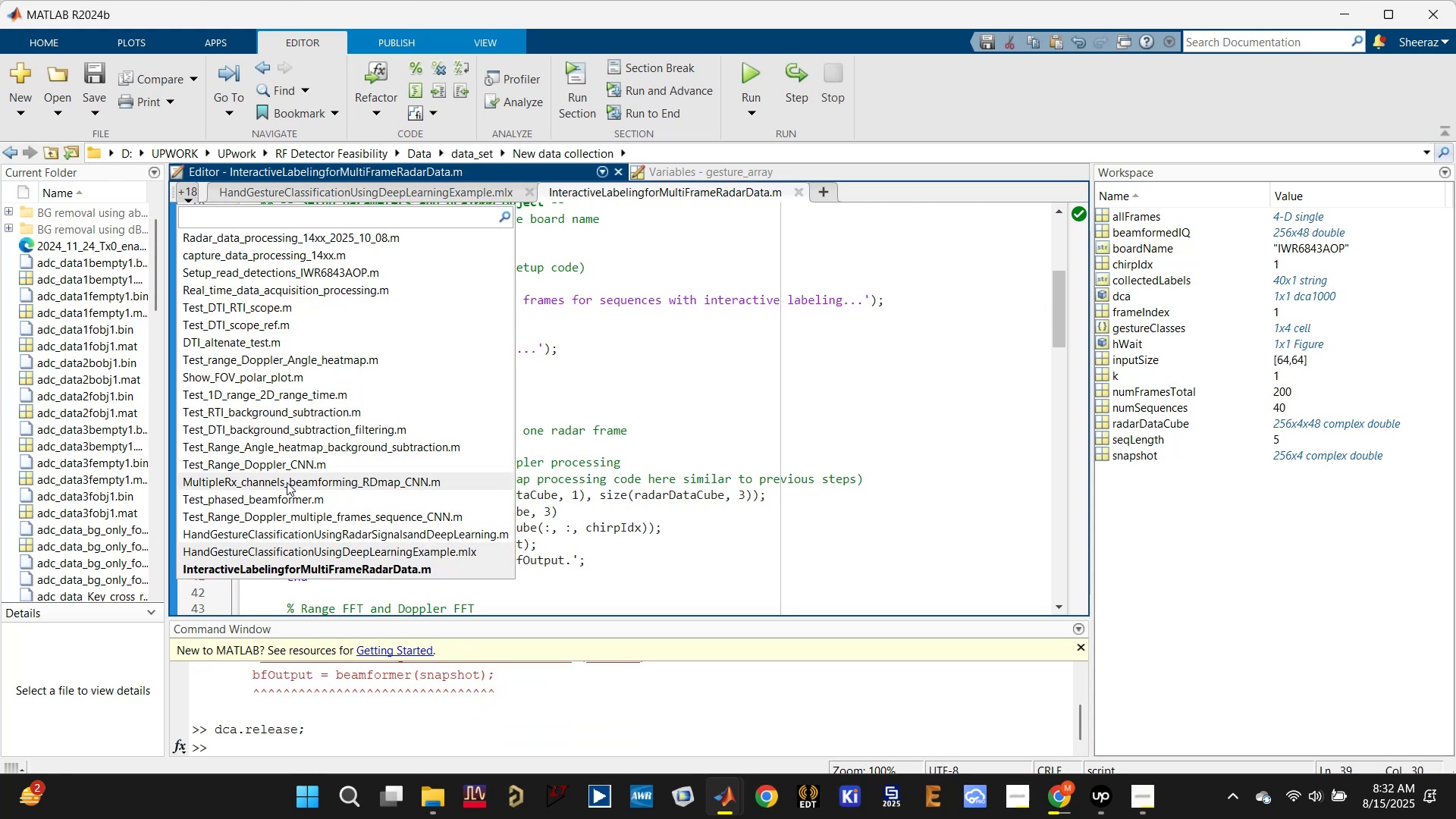 
mouse_move([283, 479])
 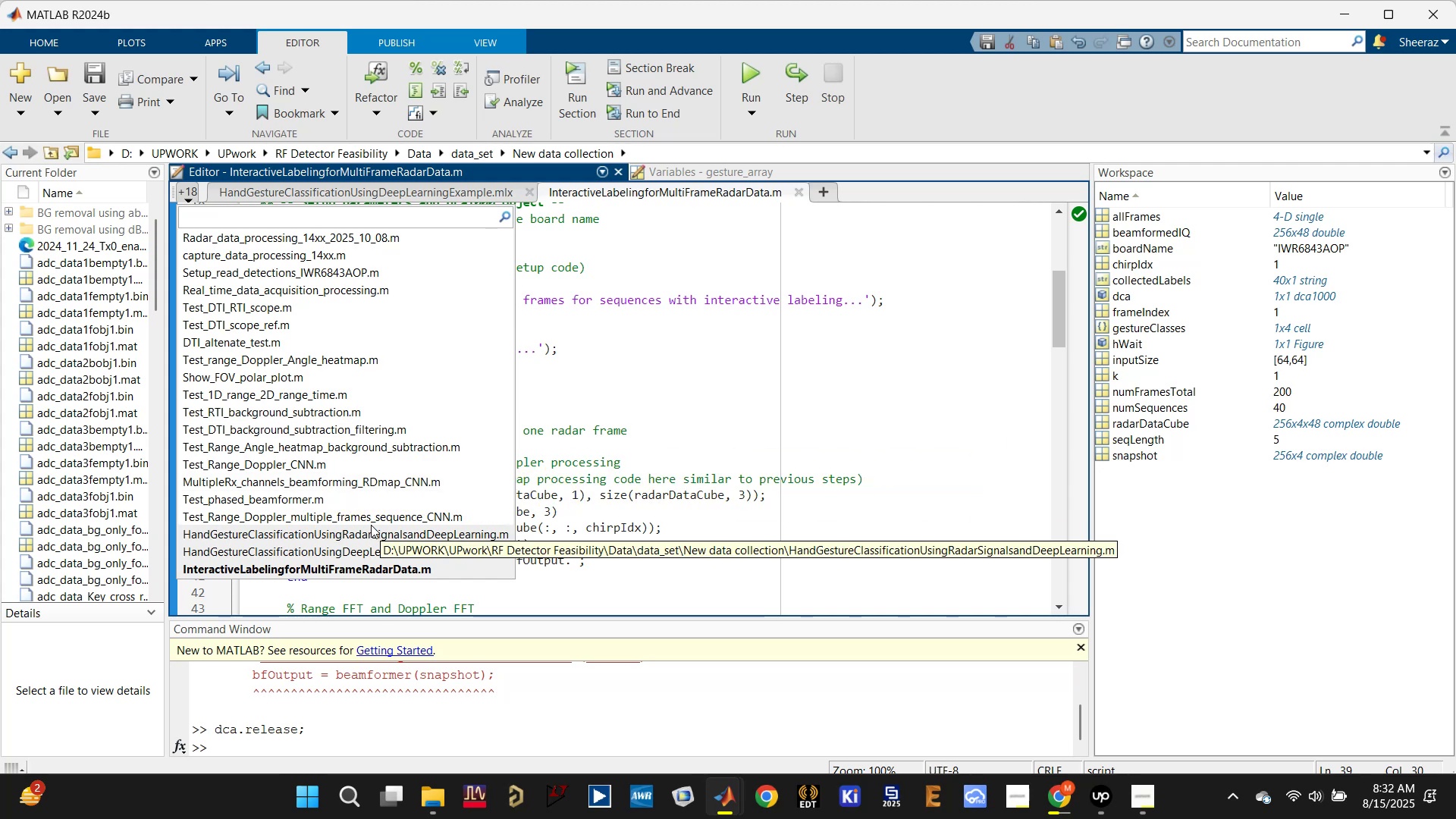 
left_click([369, 516])
 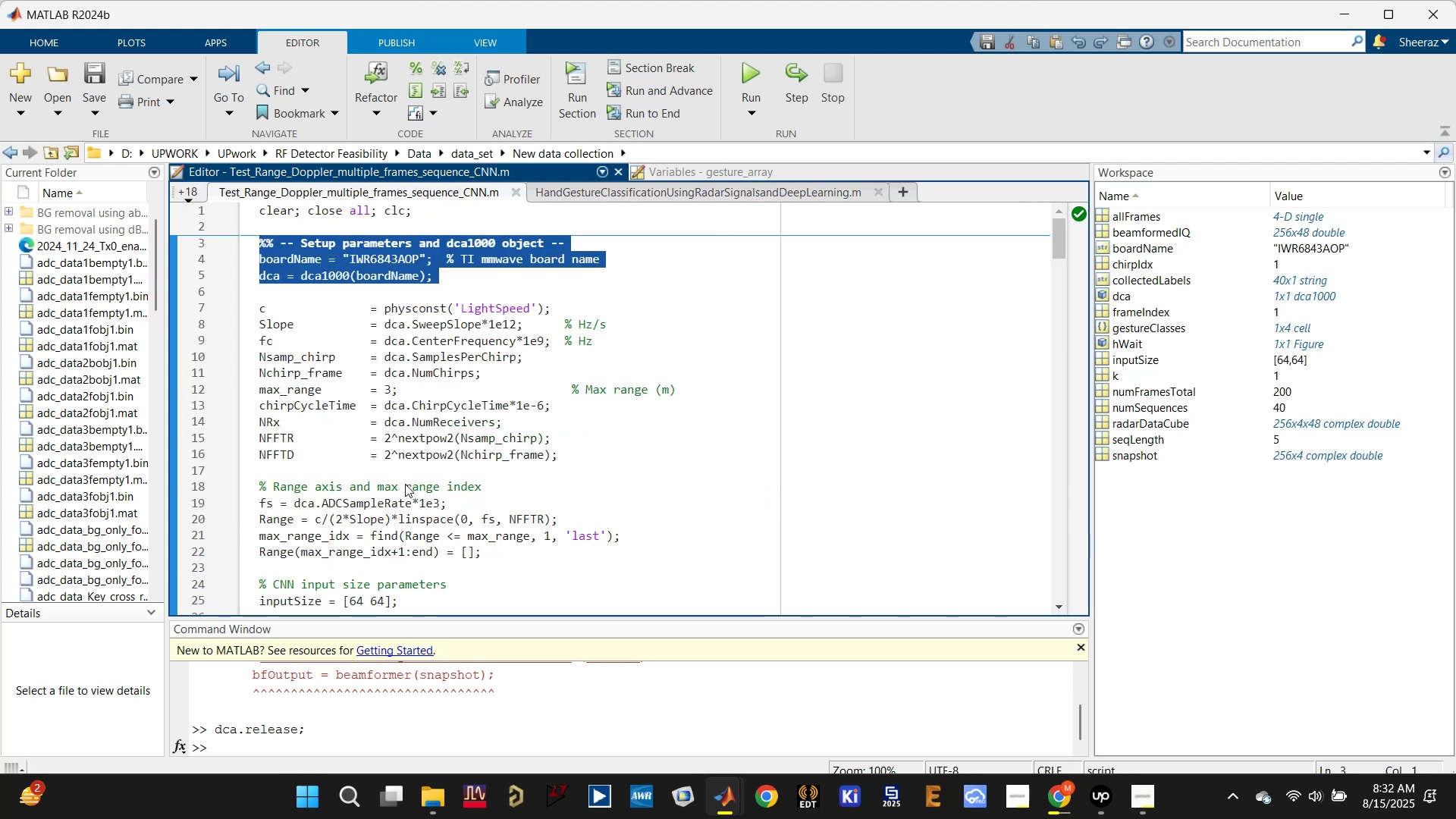 
scroll: coordinate [428, 448], scroll_direction: down, amount: 3.0
 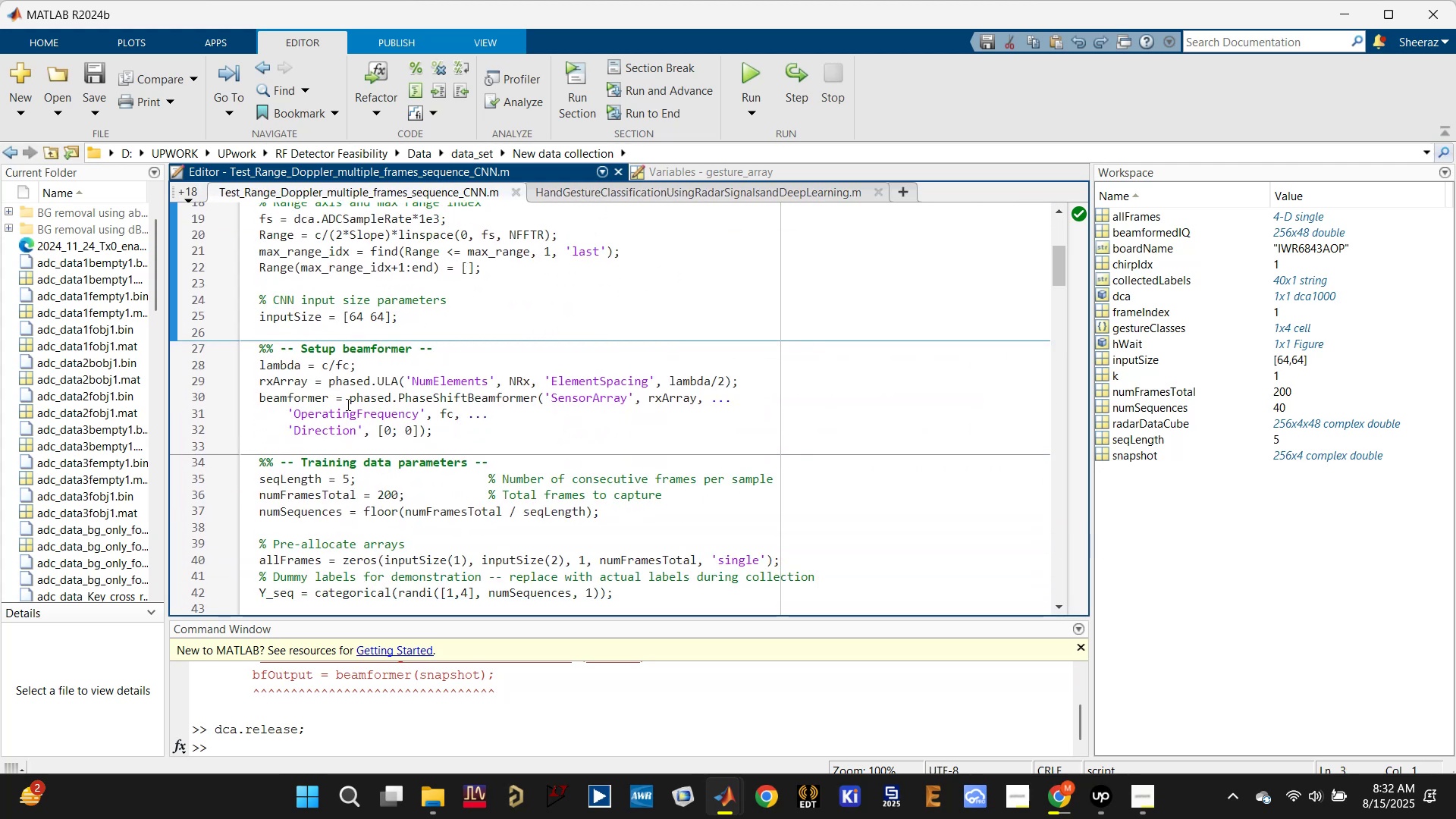 
left_click([292, 403])
 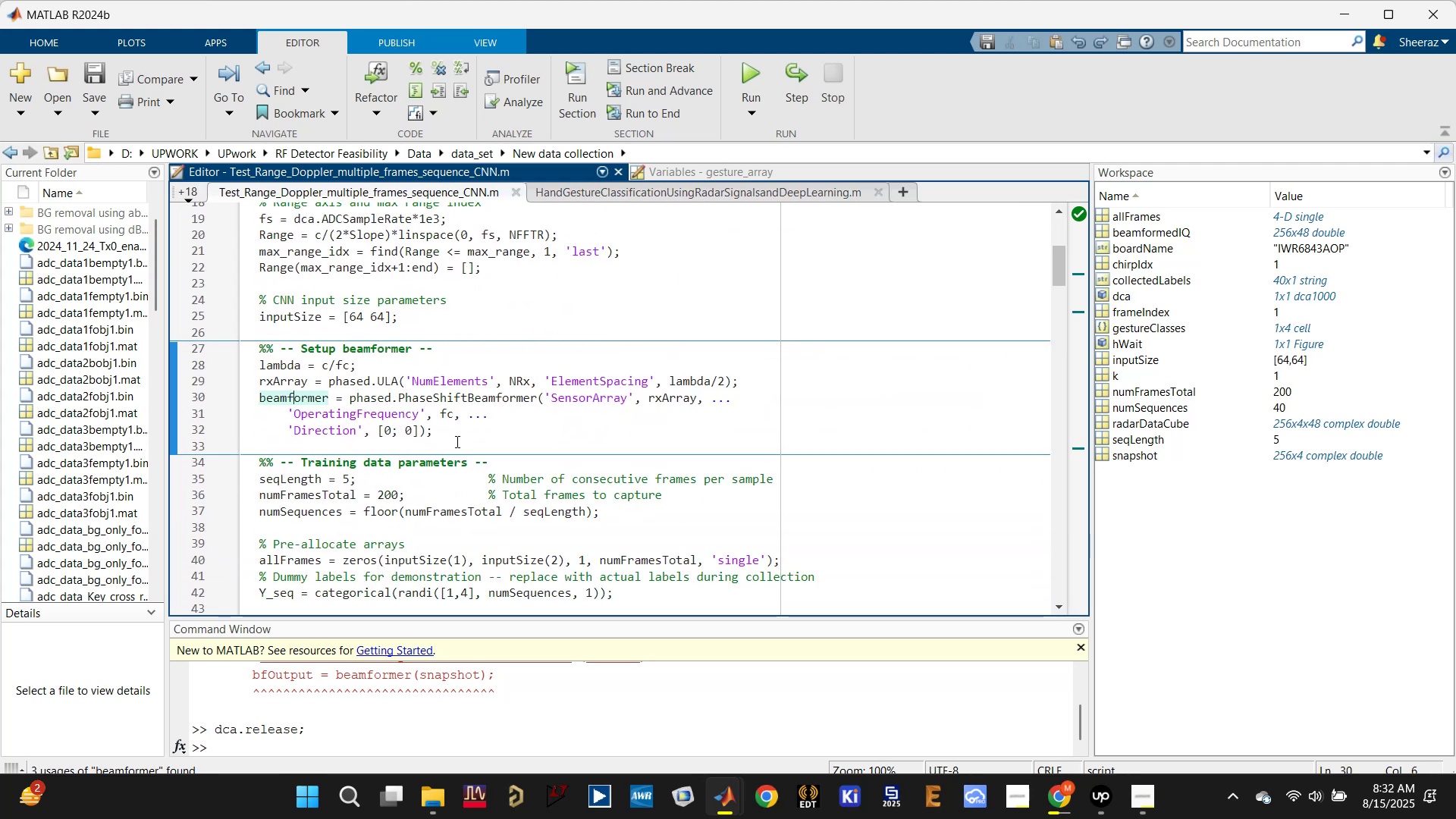 
left_click_drag(start_coordinate=[462, 436], to_coordinate=[246, 351])
 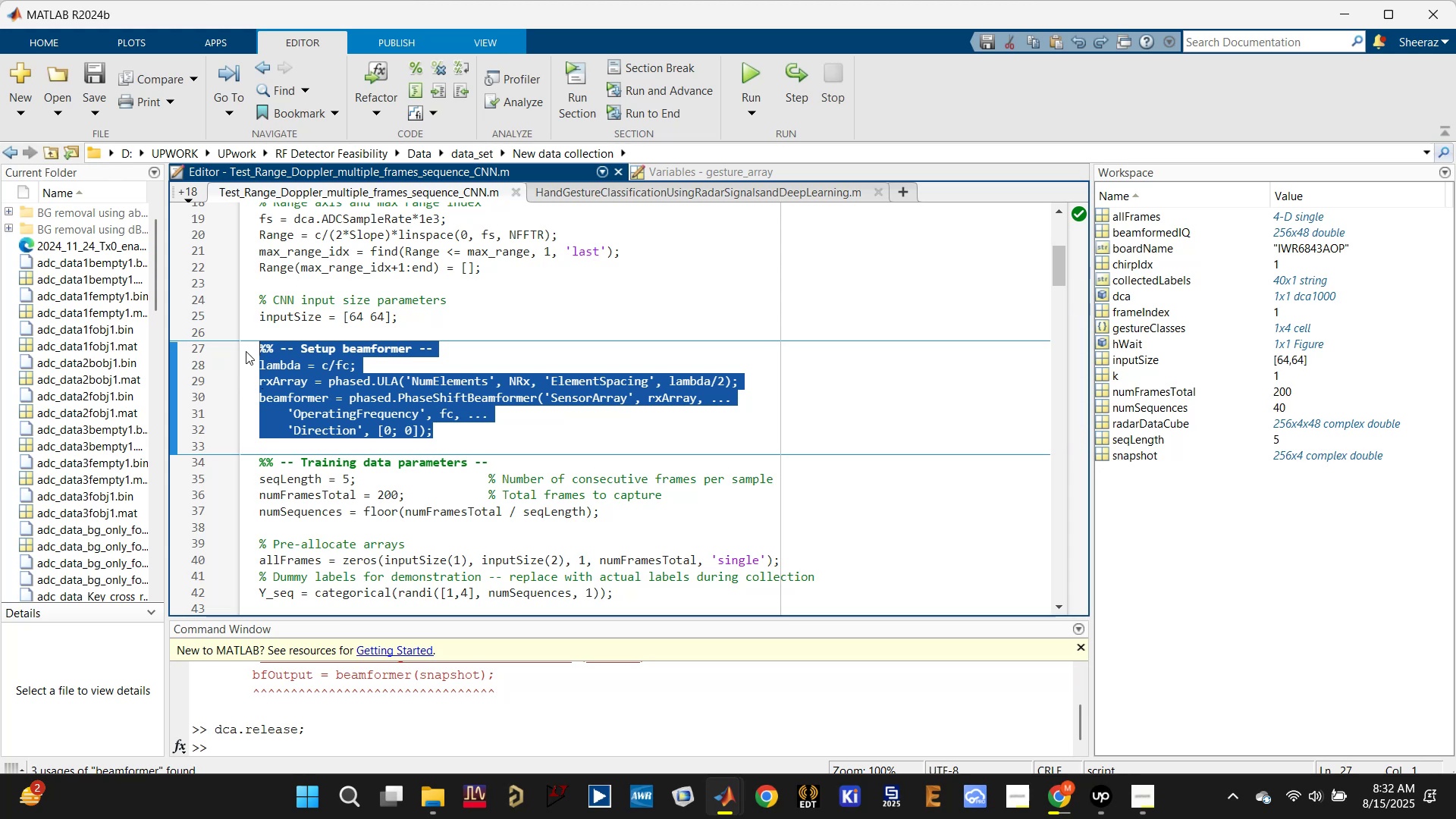 
key(Control+C)
 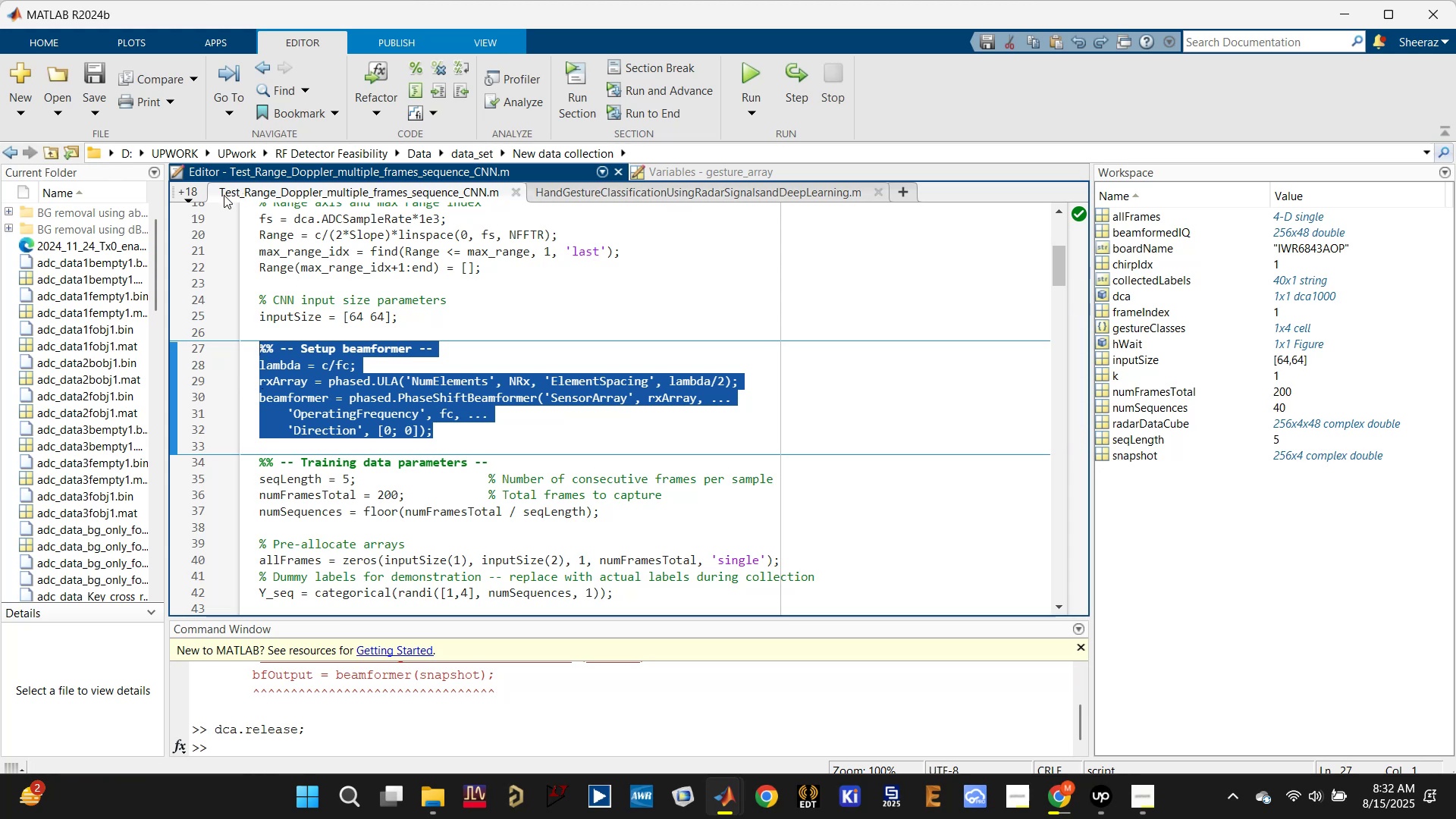 
left_click([182, 196])
 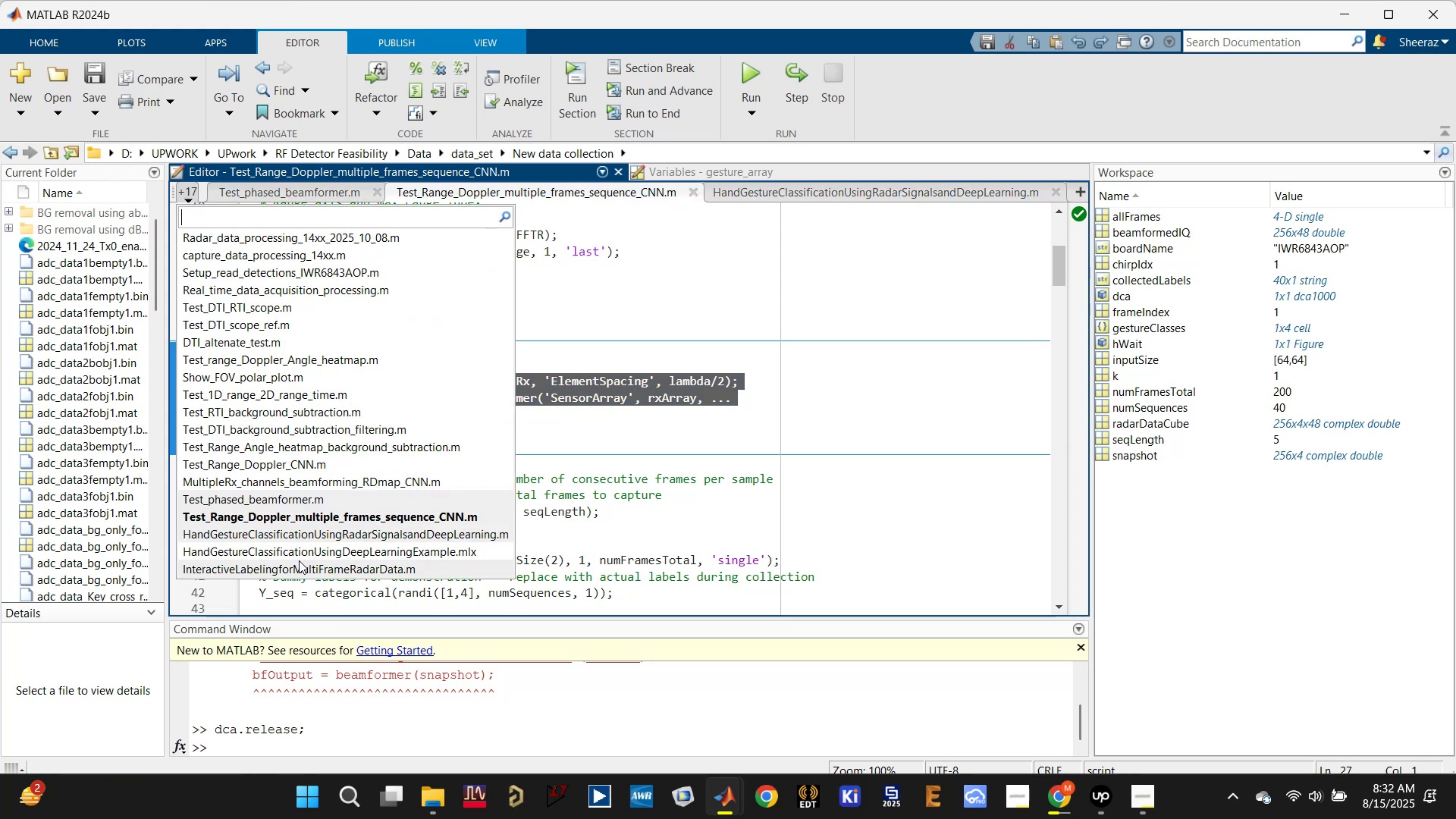 
left_click([300, 563])
 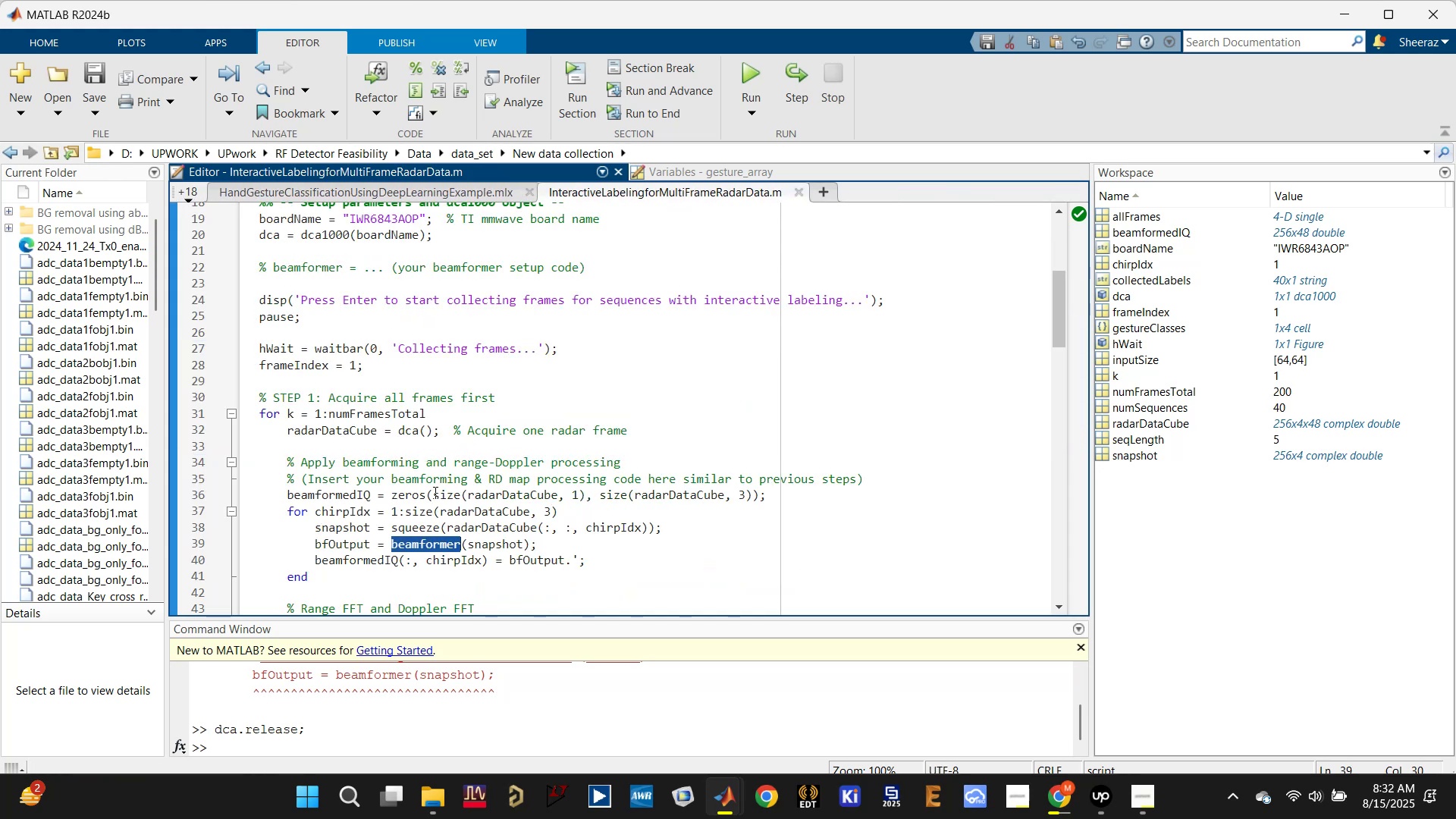 
scroll: coordinate [384, 418], scroll_direction: up, amount: 1.0
 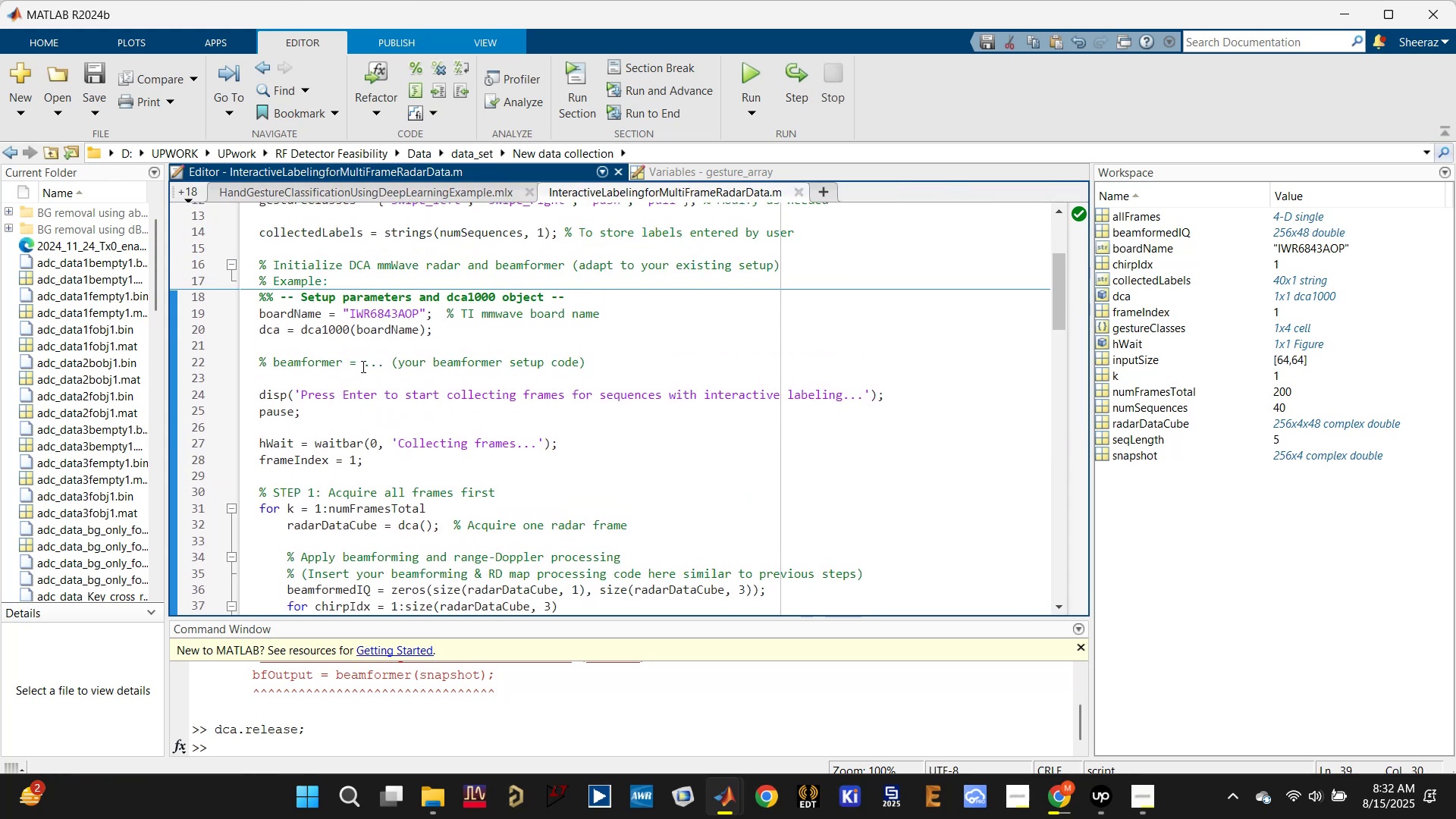 
double_click([362, 359])
 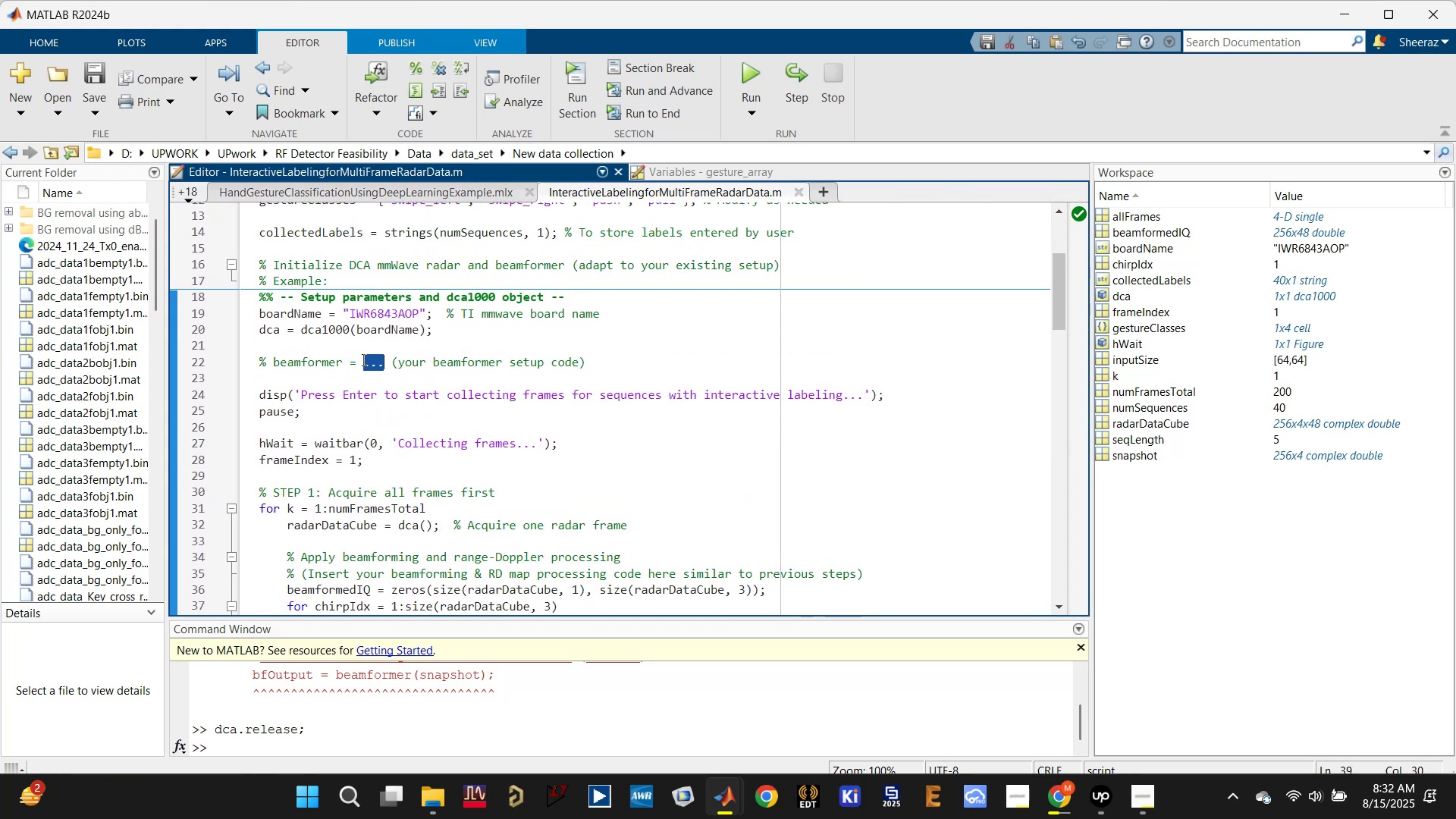 
triple_click([362, 359])
 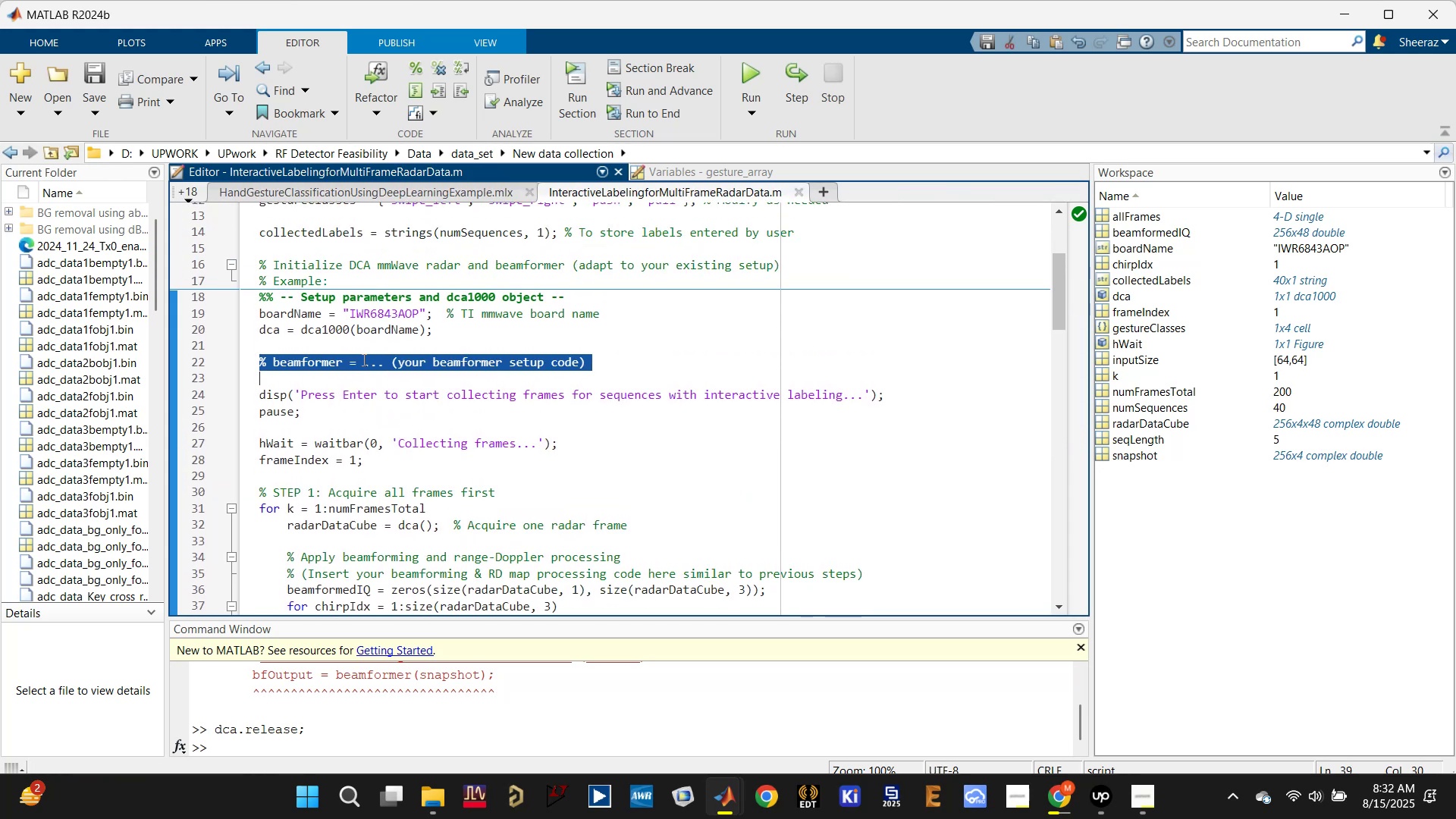 
key(Control+V)
 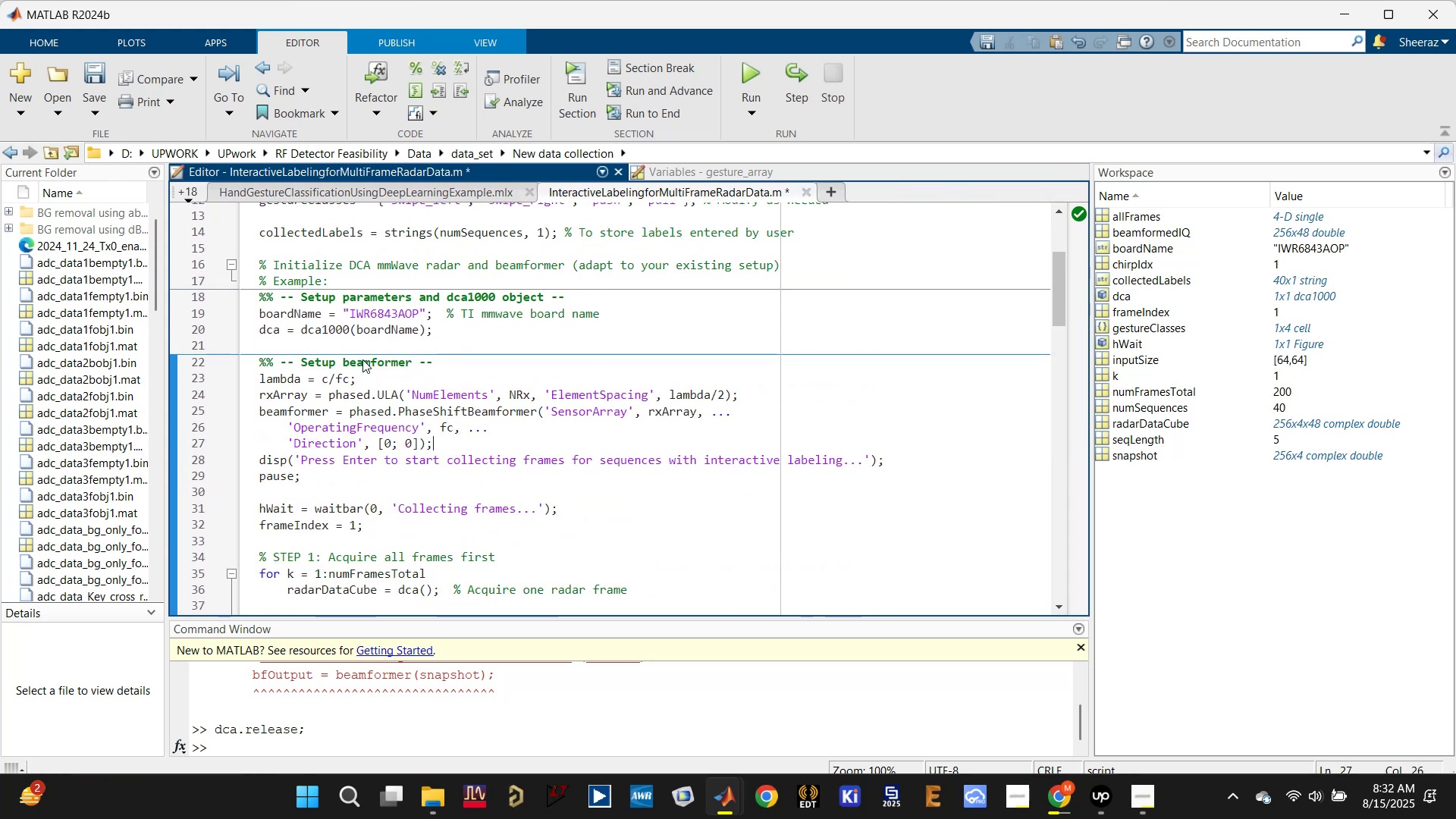 
key(Control+S)
 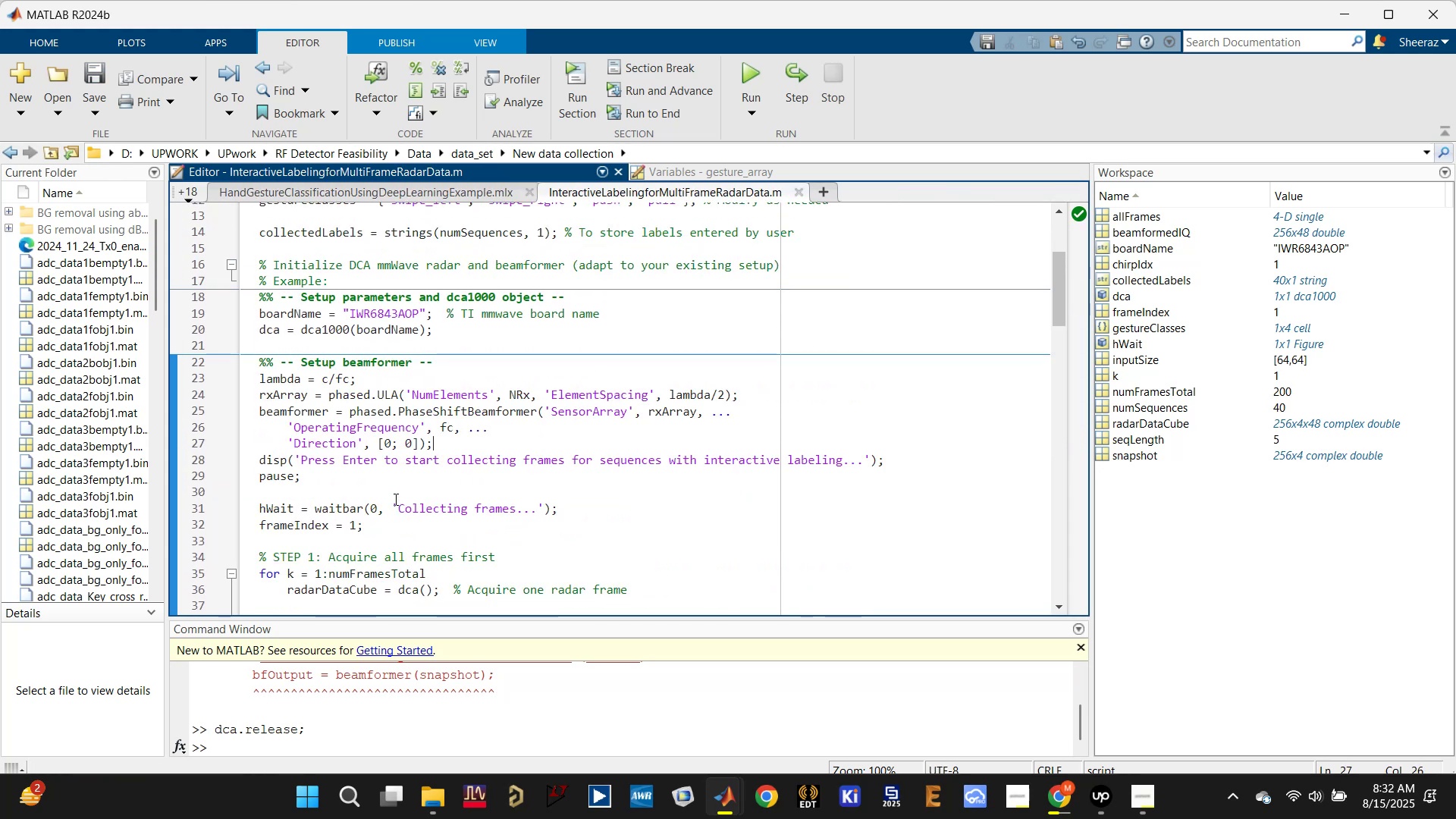 
left_click([394, 483])
 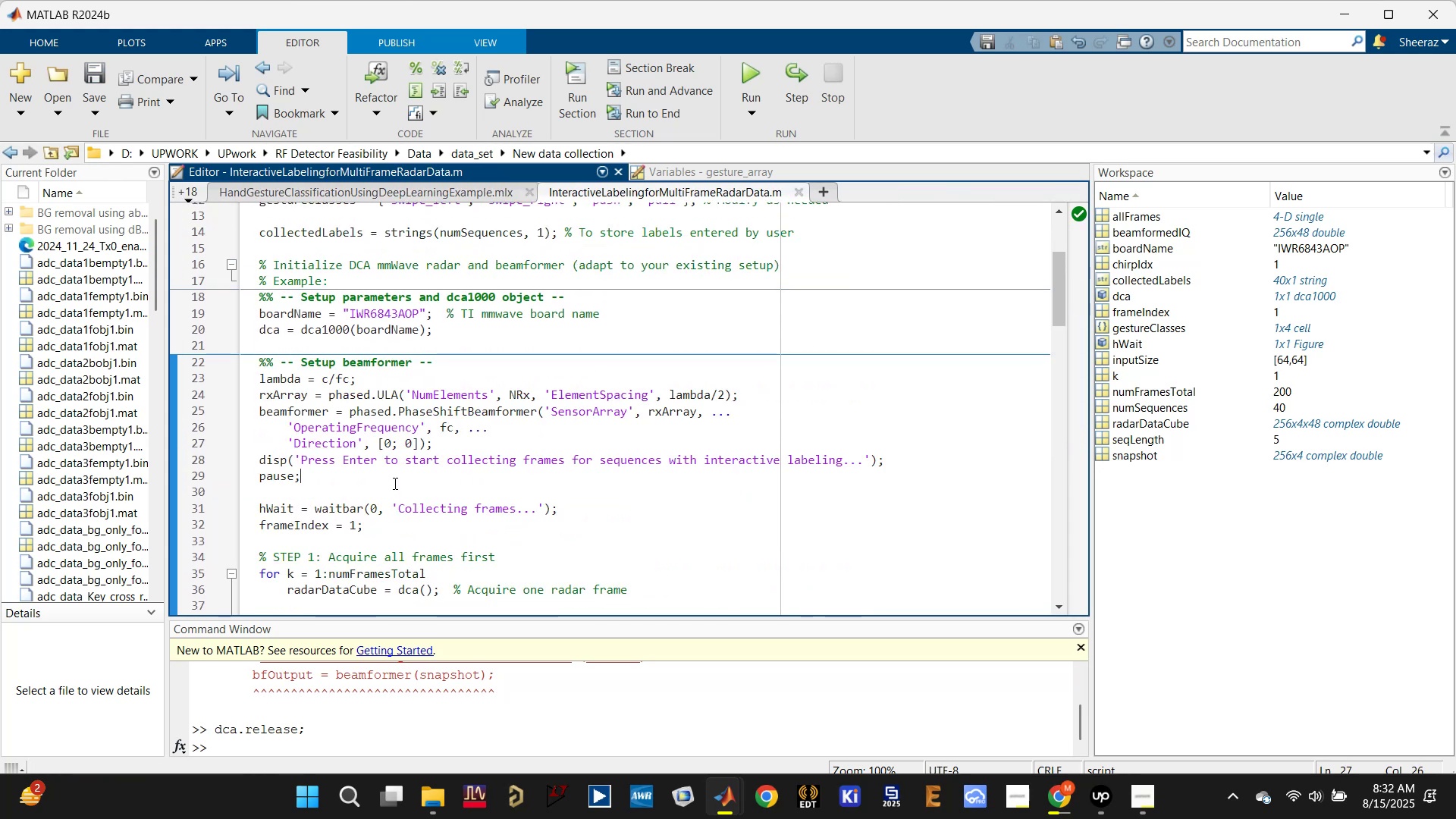 
key(Control+S)
 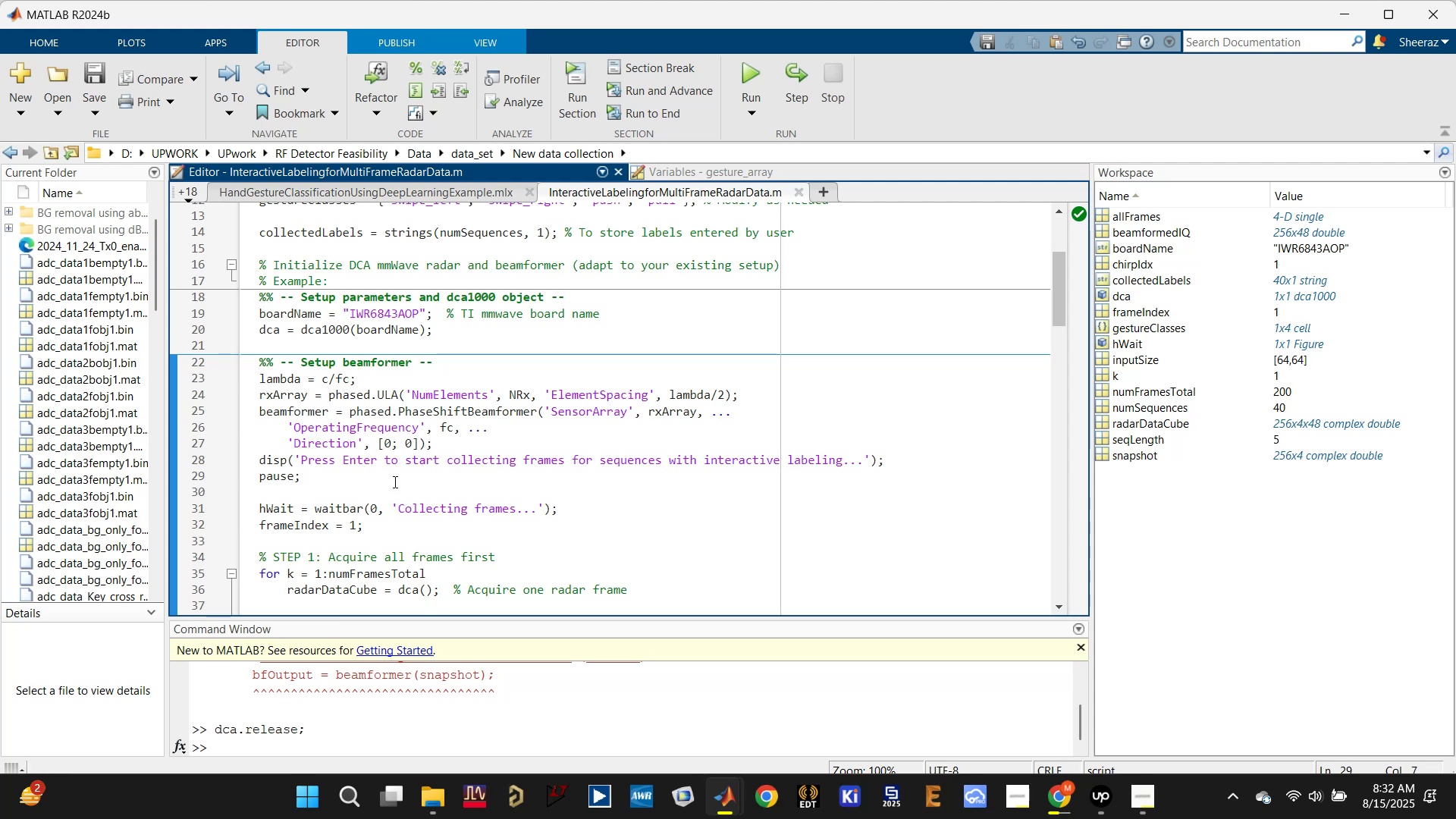 
scroll: coordinate [394, 482], scroll_direction: down, amount: 1.0
 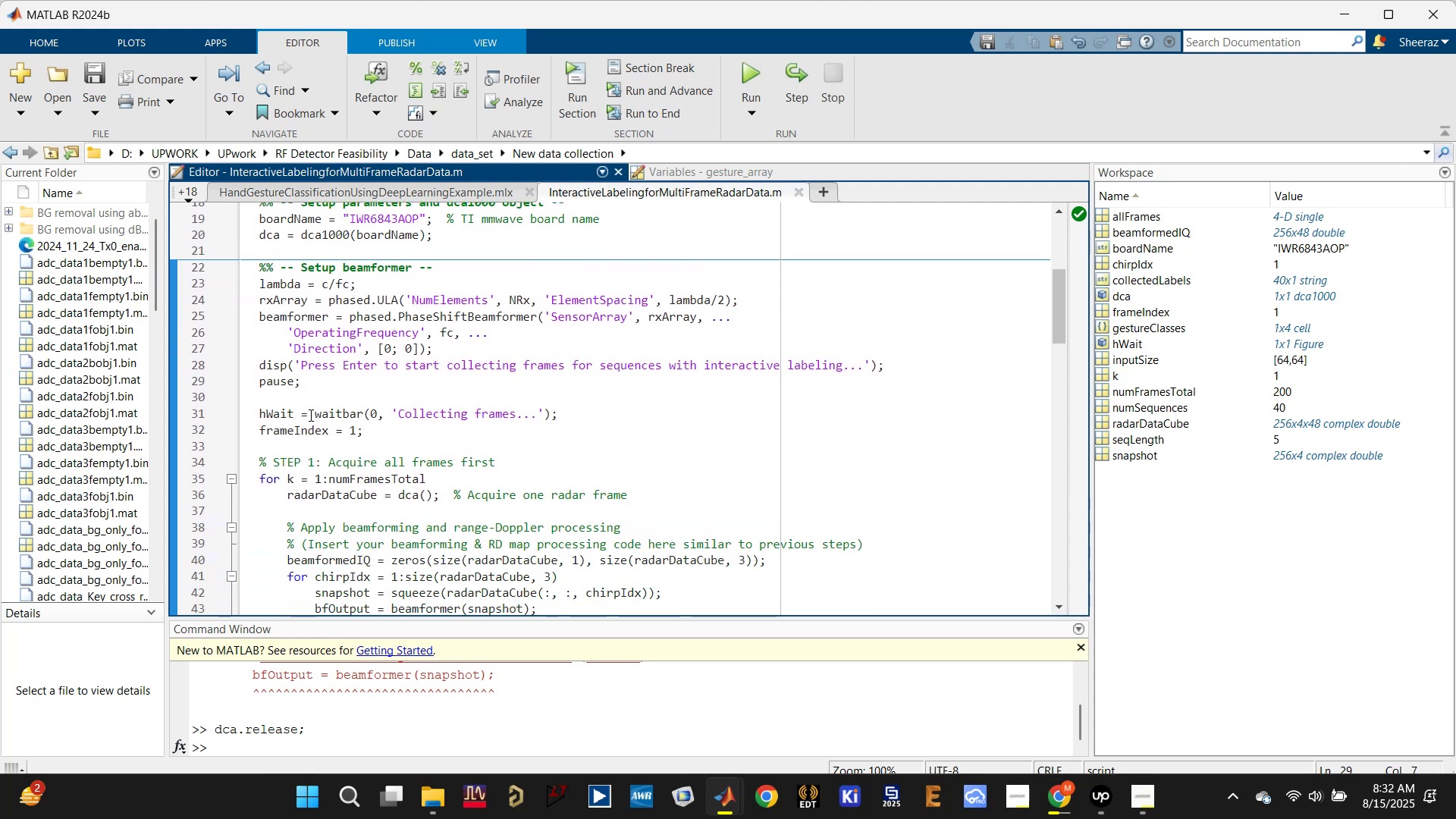 
left_click_drag(start_coordinate=[312, 384], to_coordinate=[251, 366])
 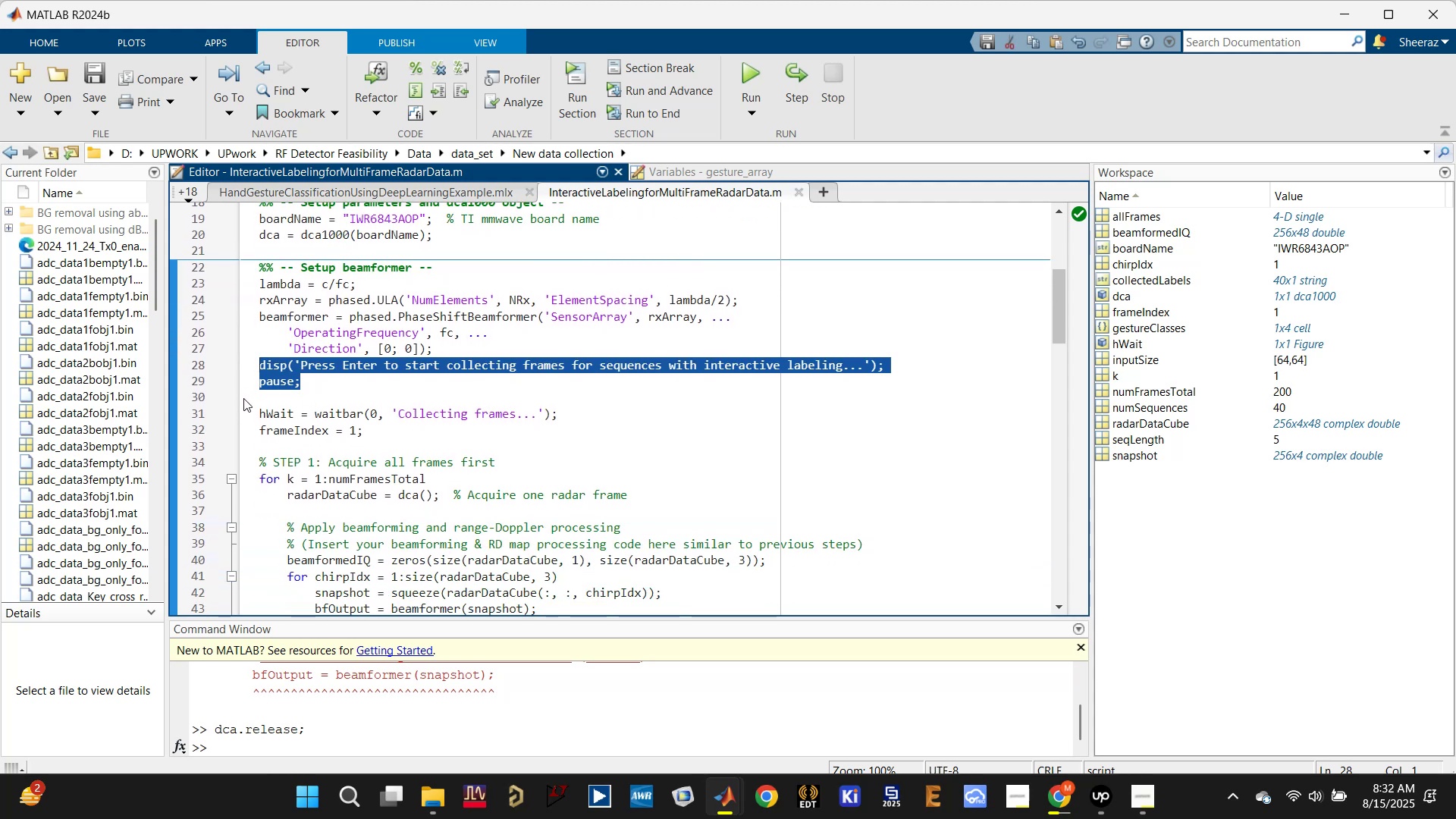 
key(Backspace)
 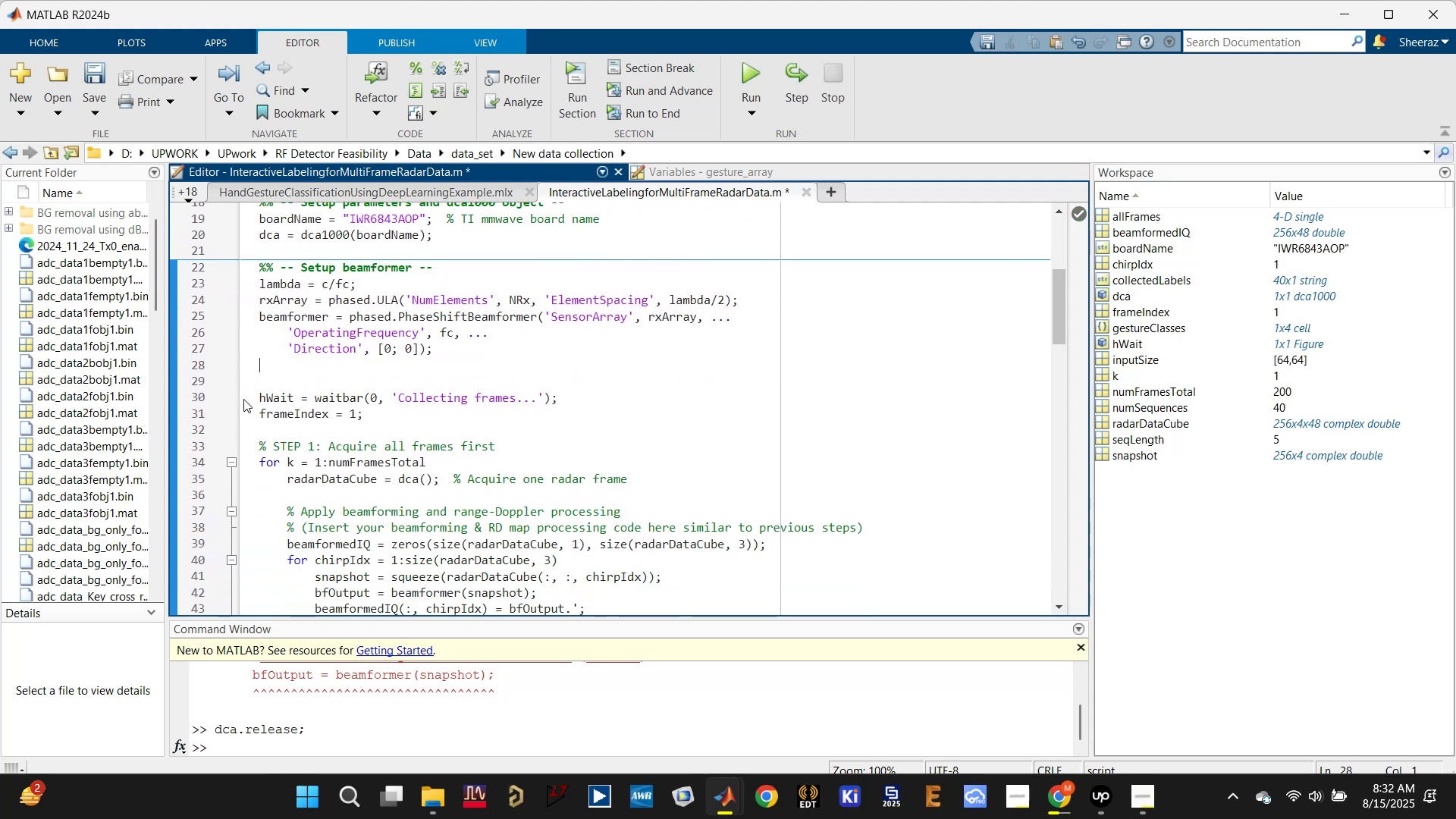 
key(Backspace)
 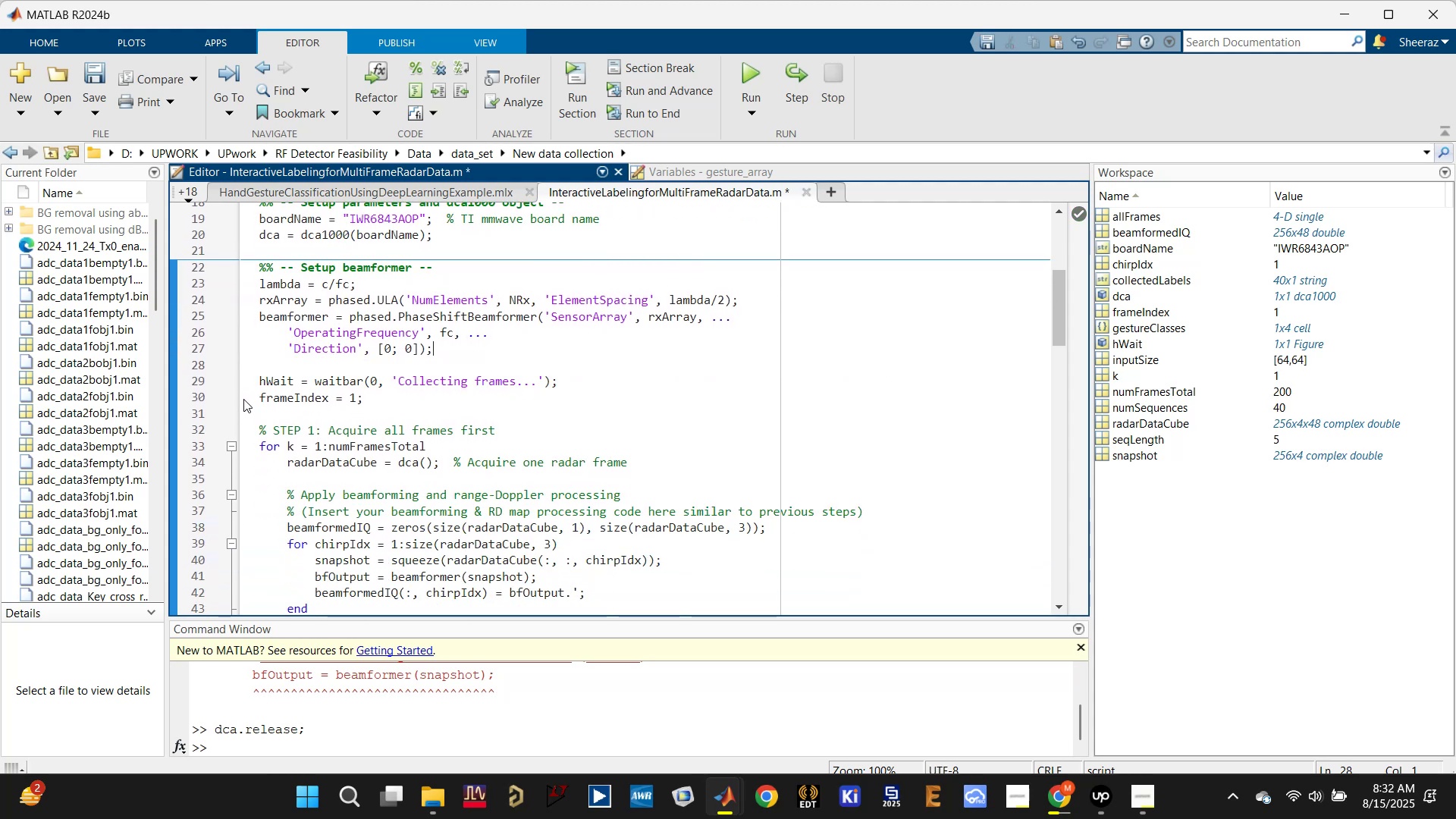 
key(Control+S)
 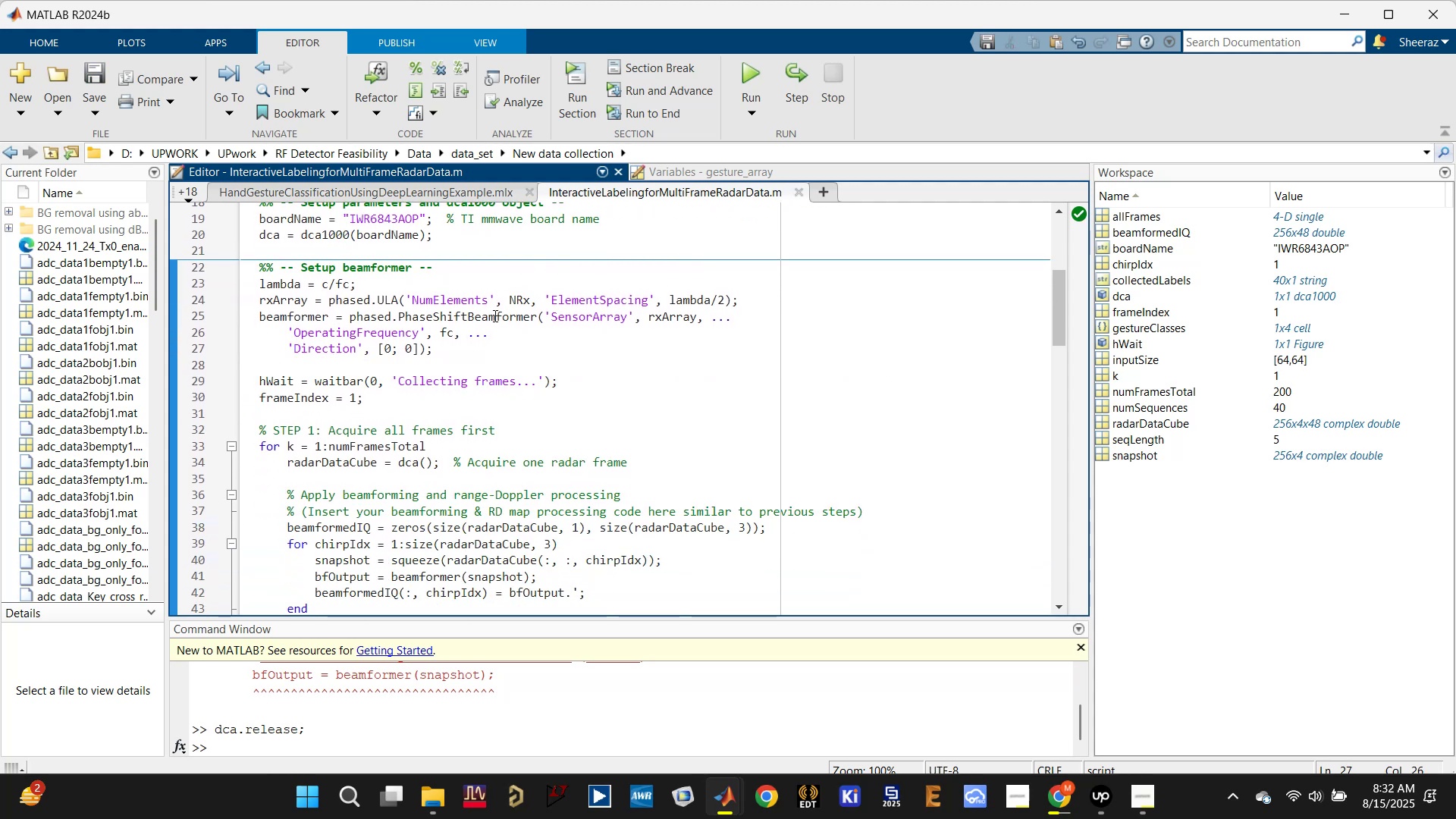 
double_click([521, 297])
 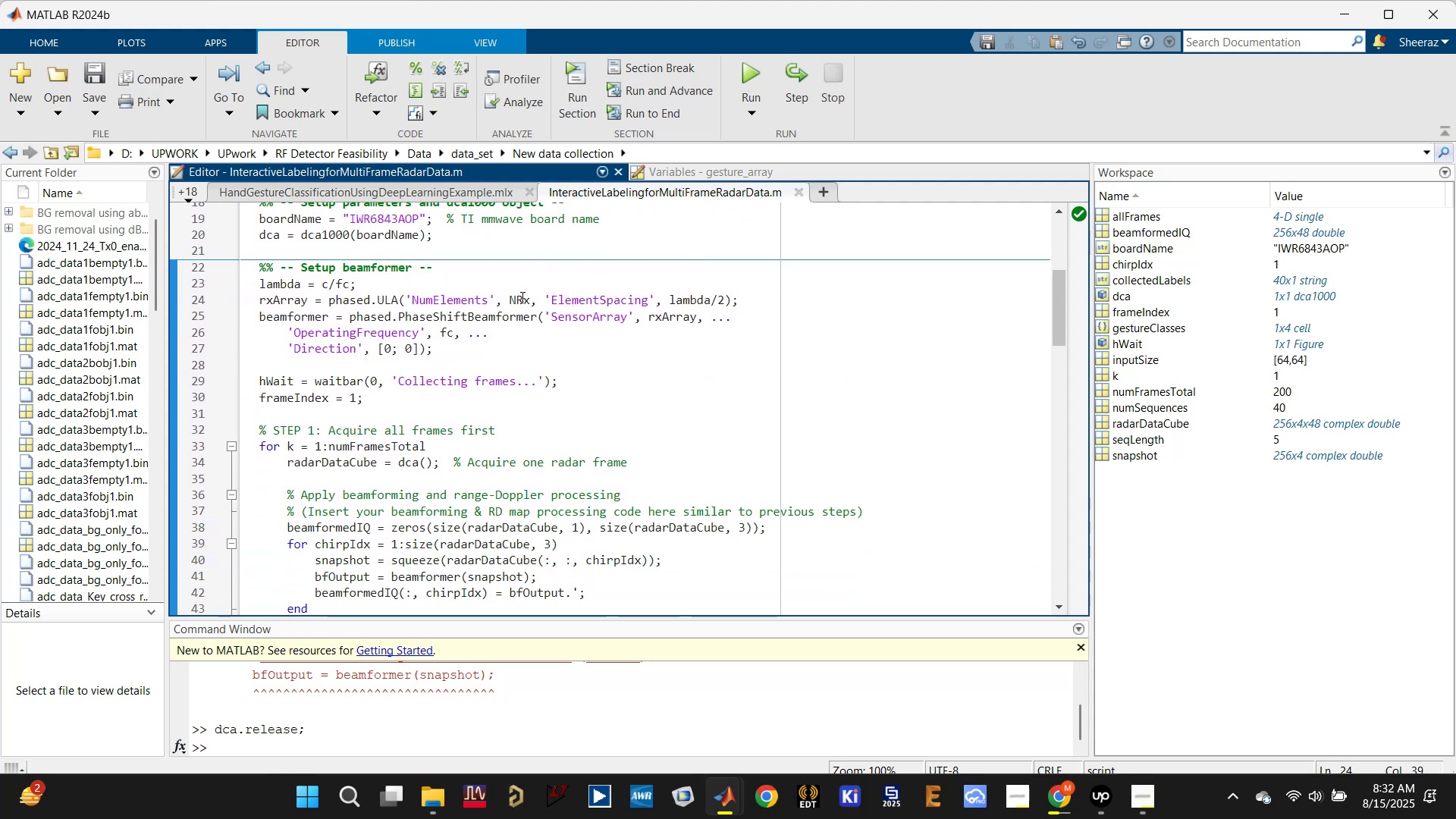 
double_click([521, 297])
 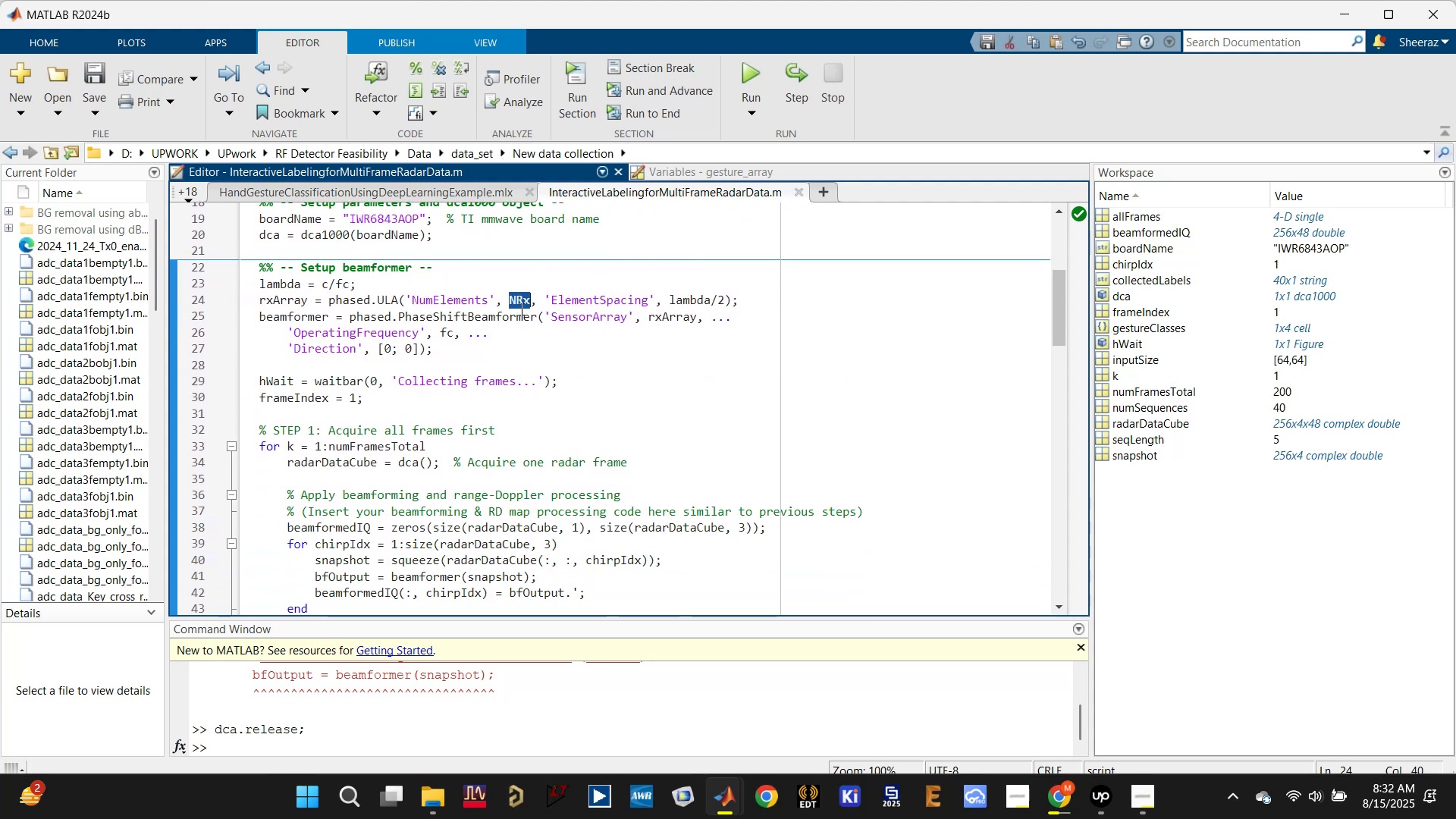 
scroll: coordinate [478, 346], scroll_direction: up, amount: 7.0
 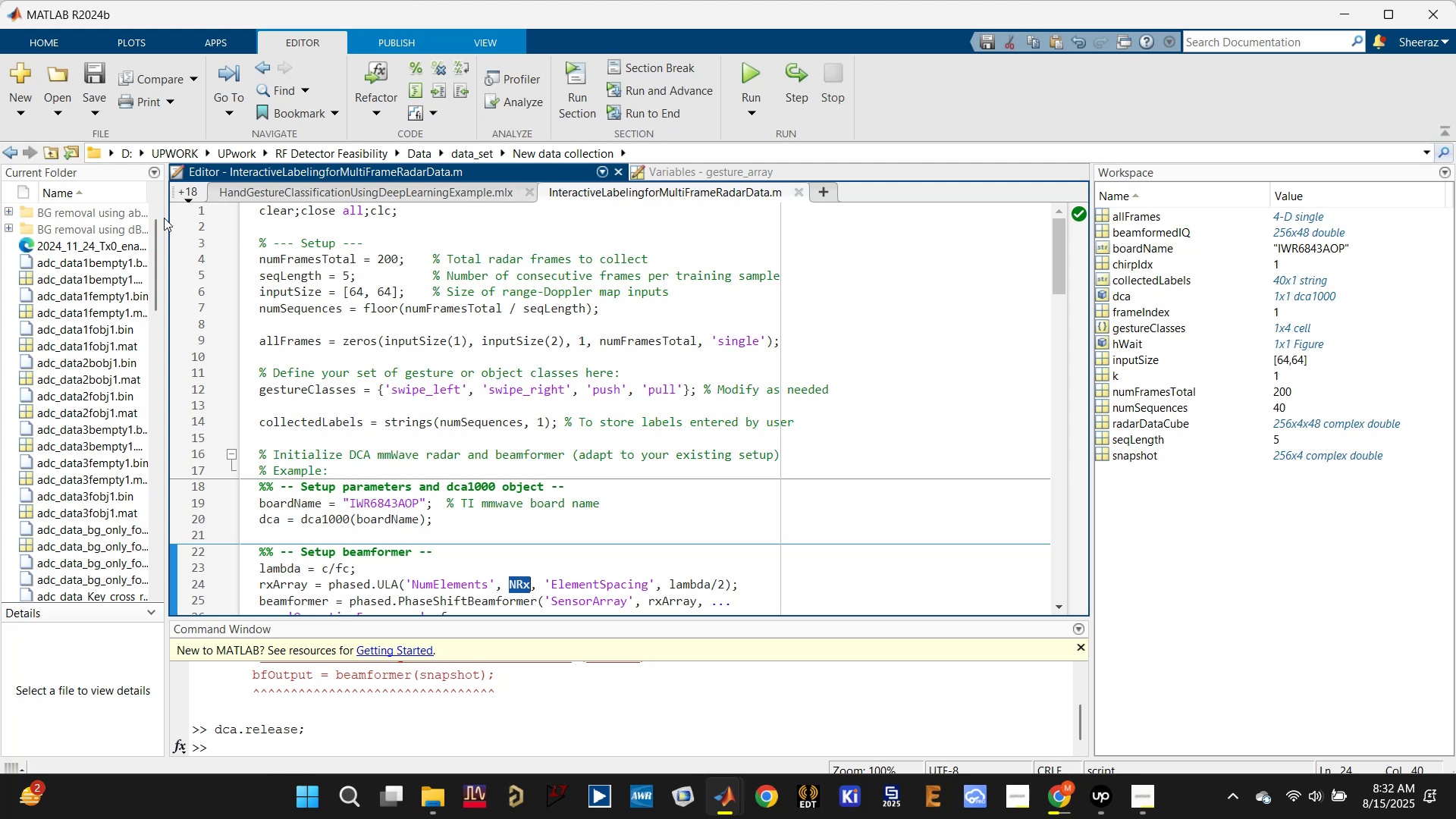 
left_click([184, 193])
 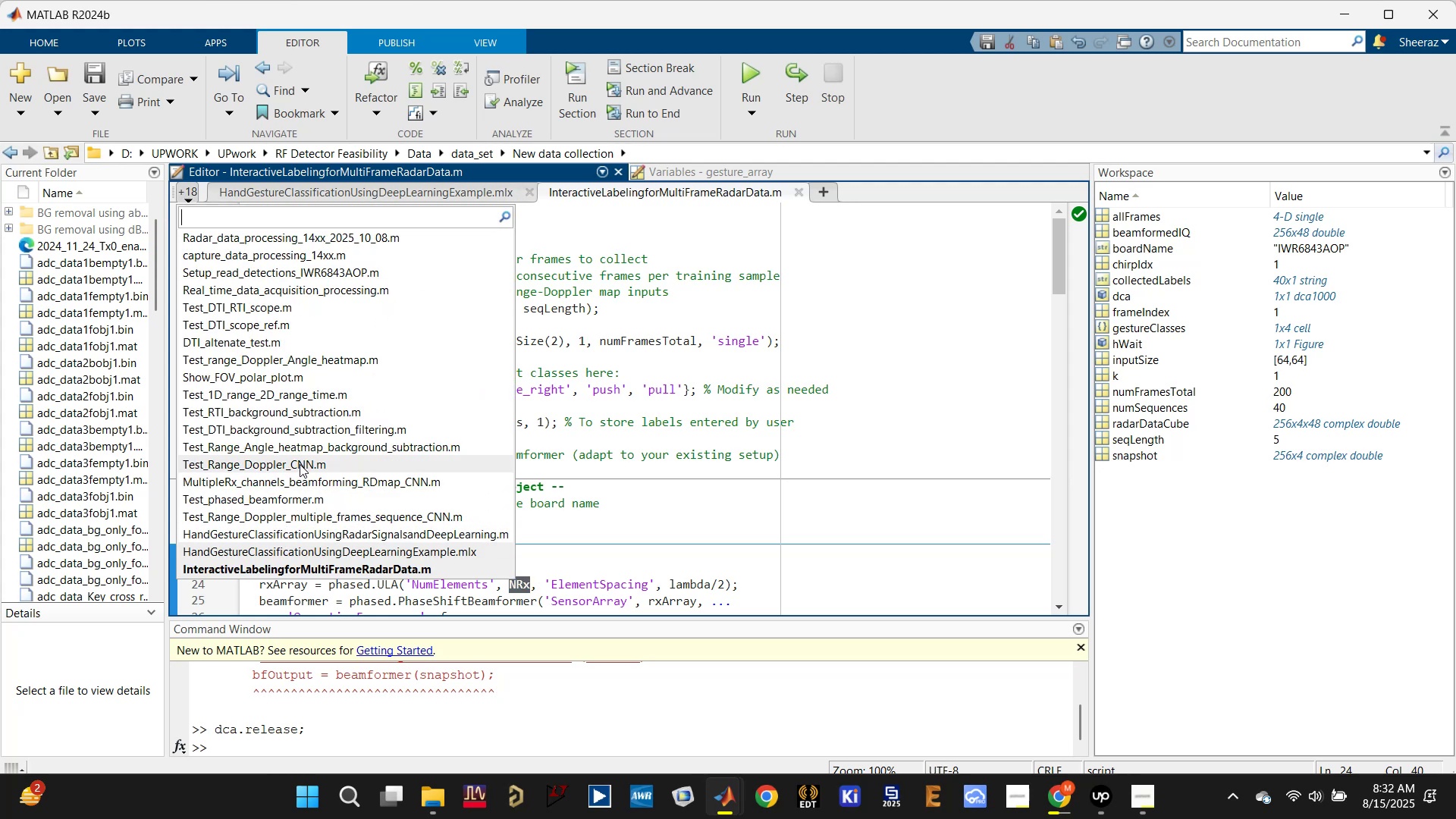 
left_click([293, 518])
 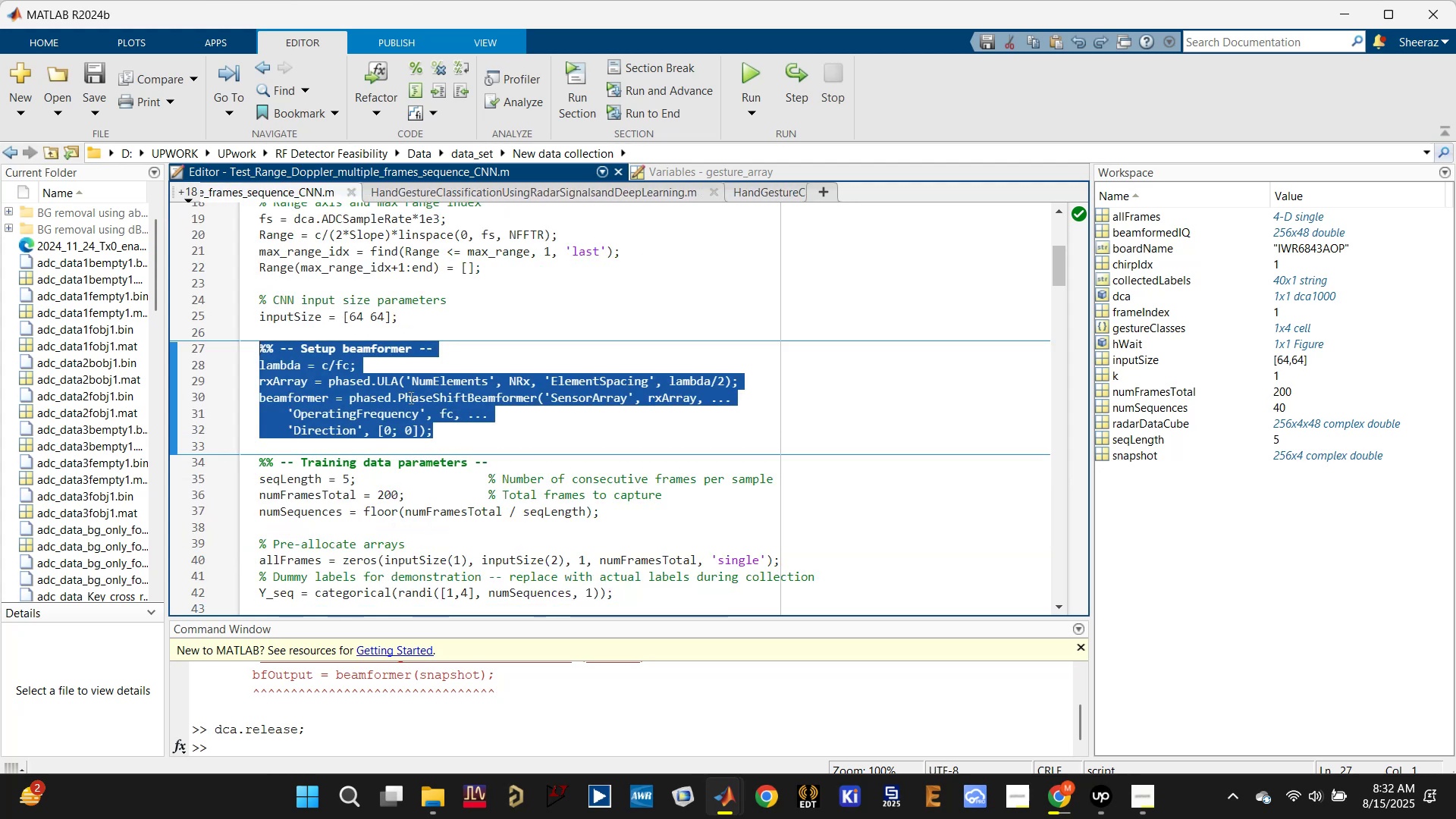 
scroll: coordinate [411, 362], scroll_direction: up, amount: 2.0
 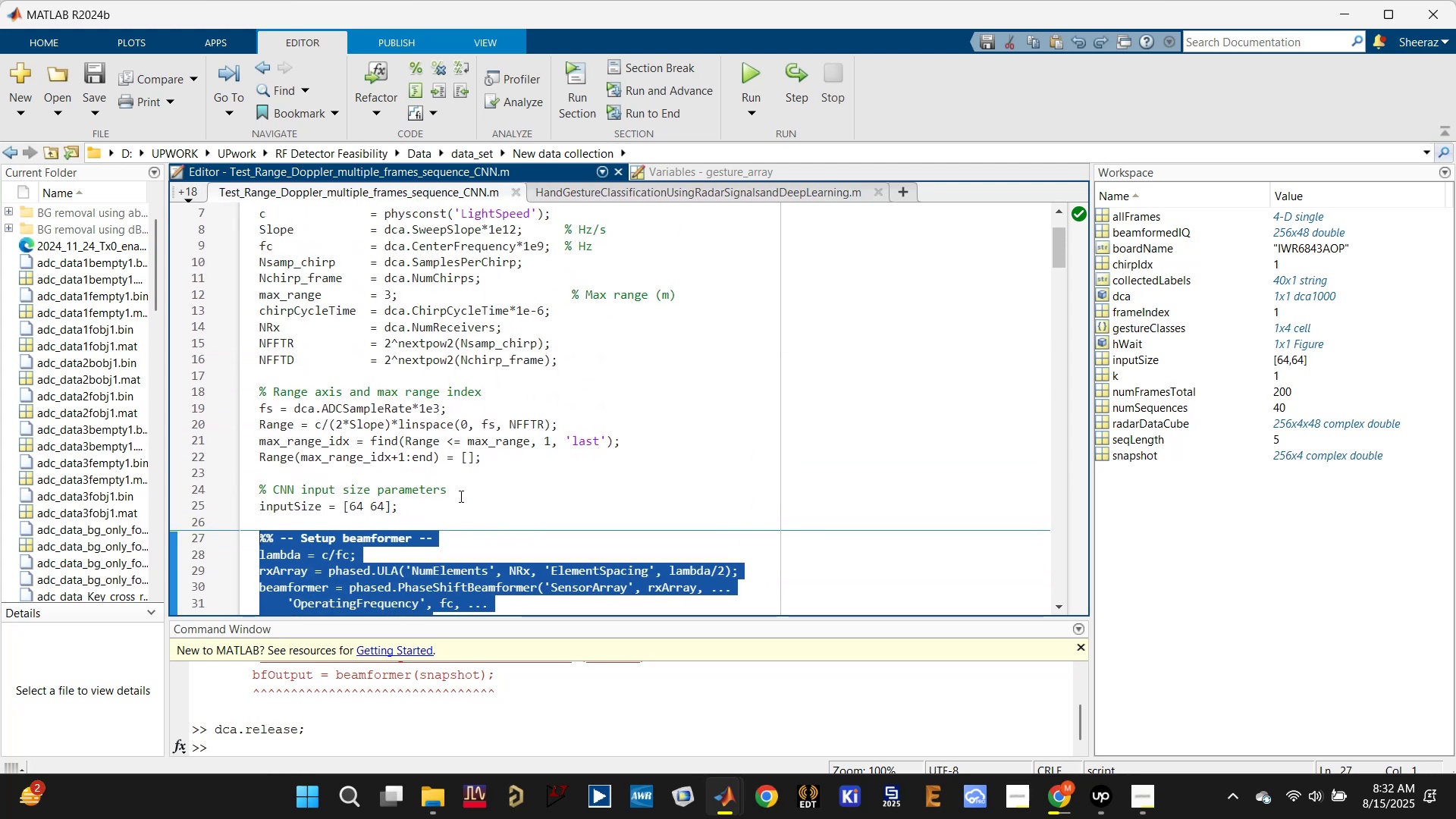 
left_click_drag(start_coordinate=[479, 469], to_coordinate=[248, 300])
 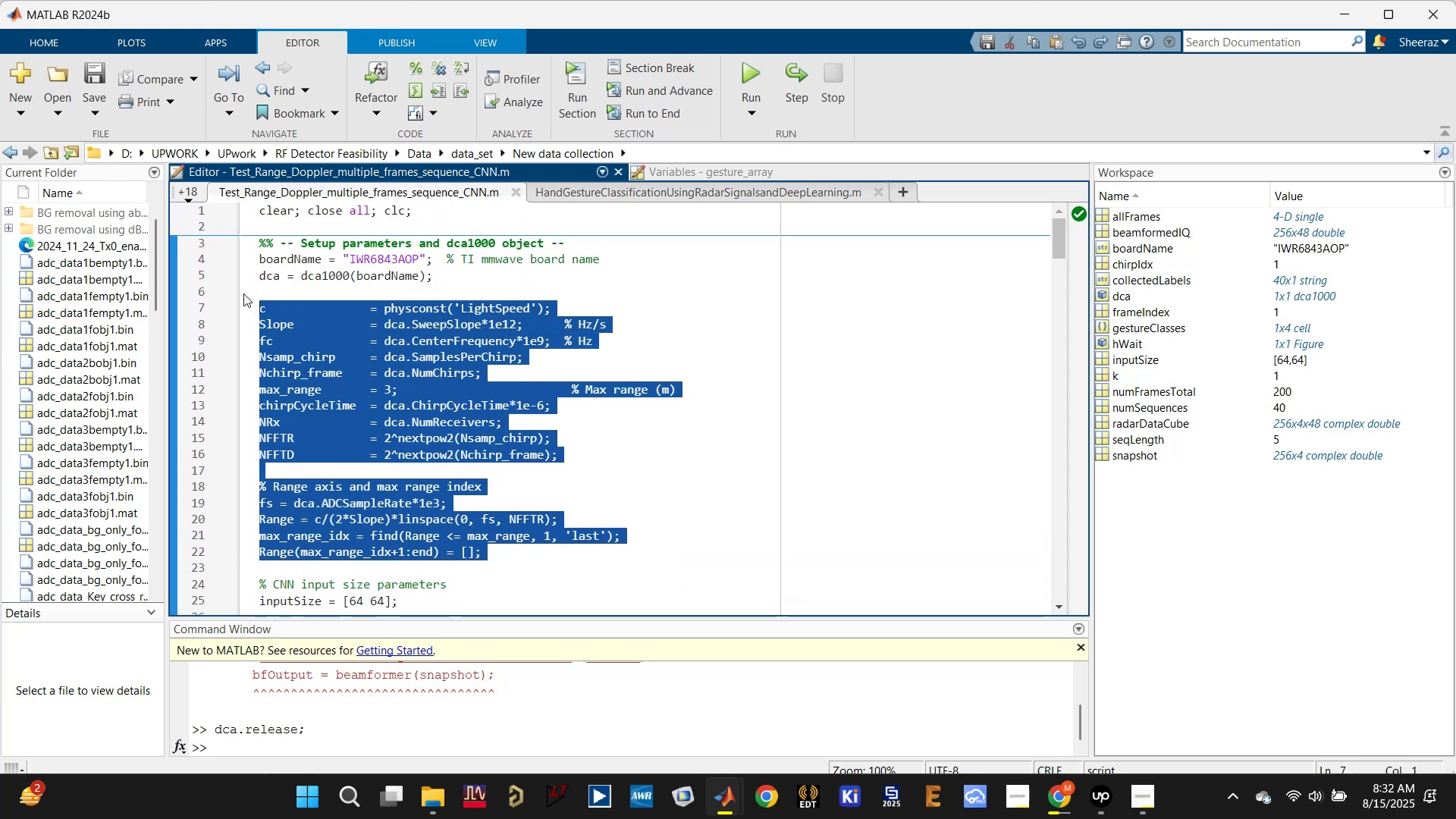 
scroll: coordinate [398, 400], scroll_direction: up, amount: 4.0
 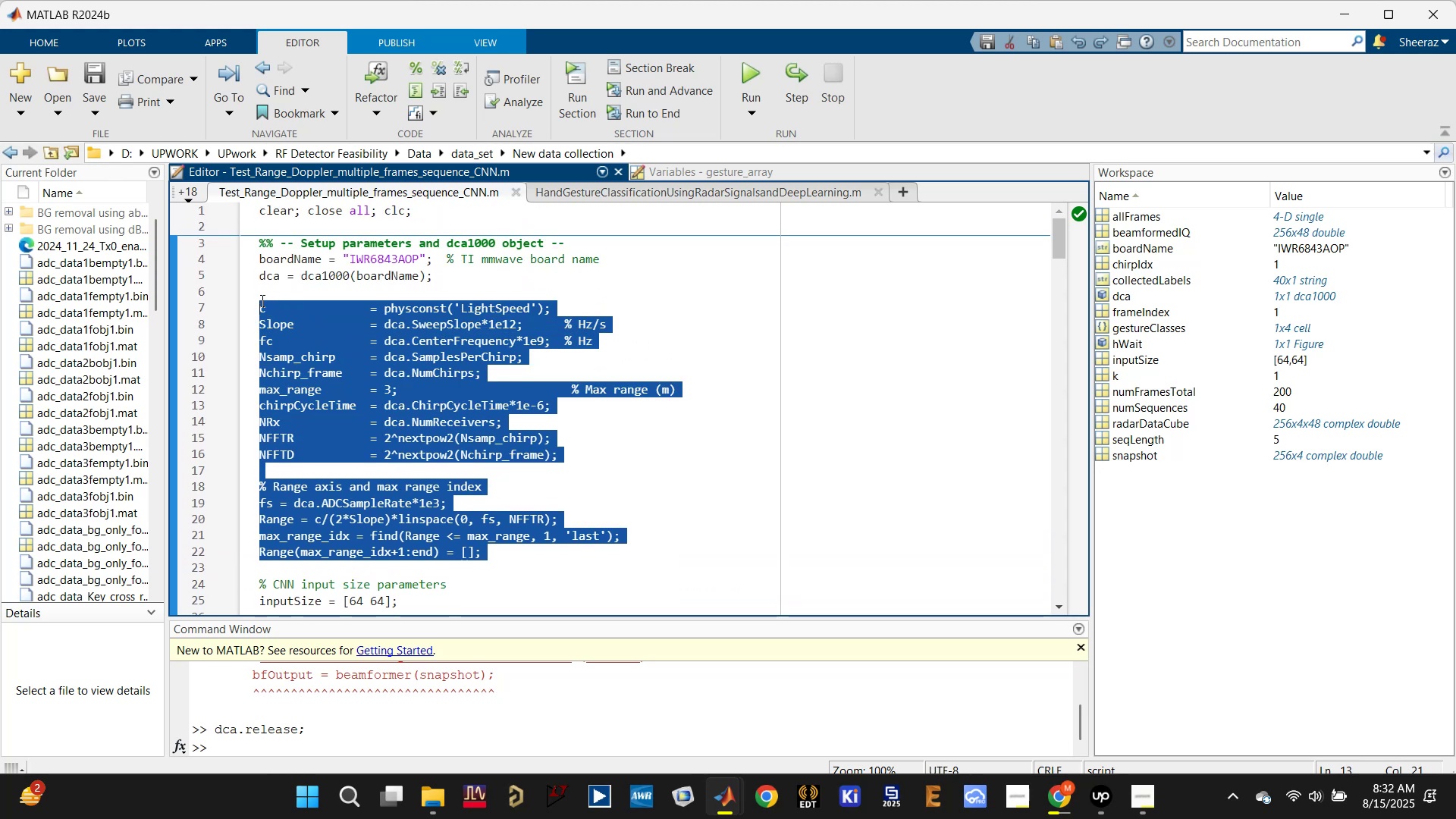 
key(Control+C)
 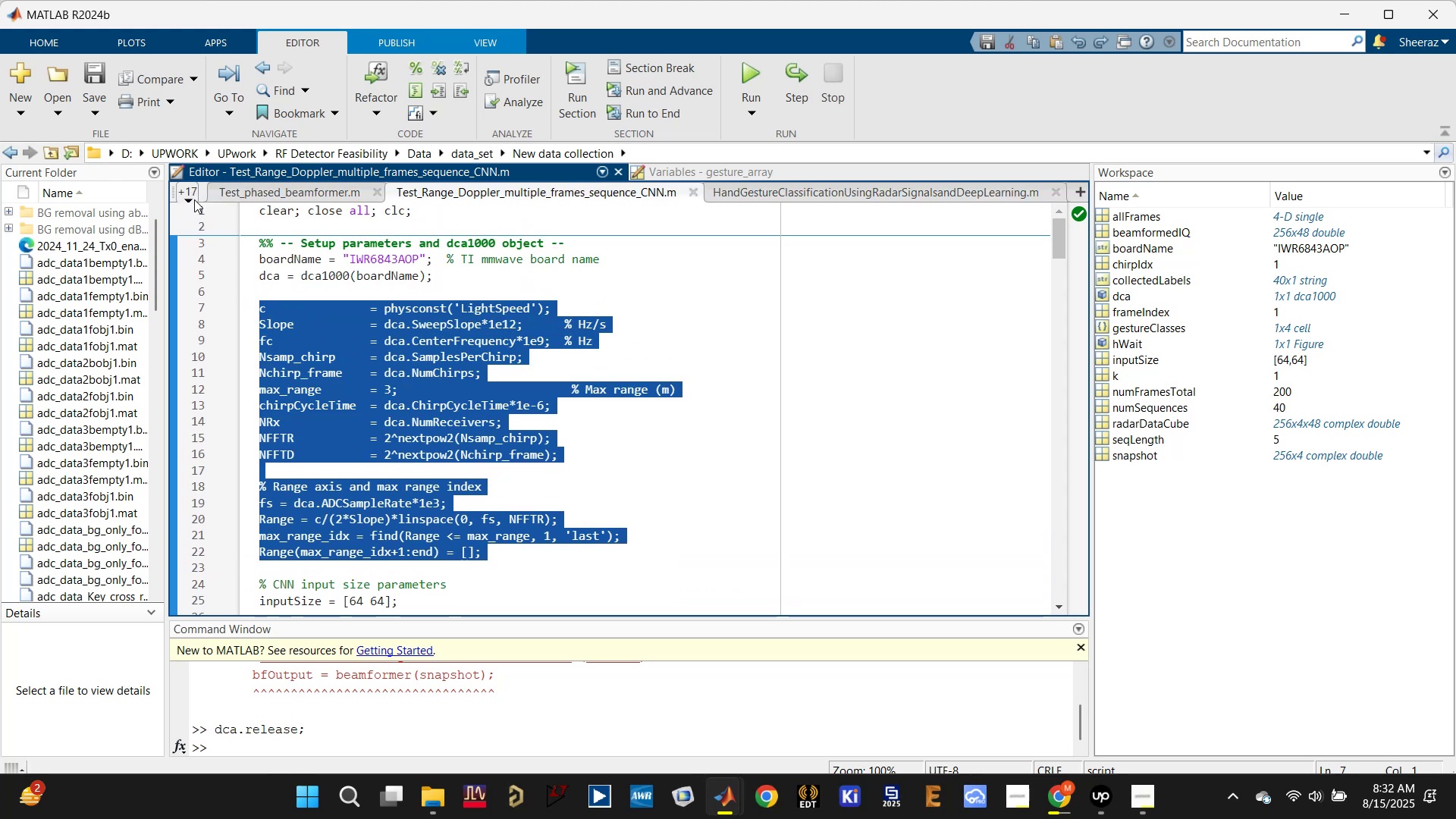 
left_click([186, 193])
 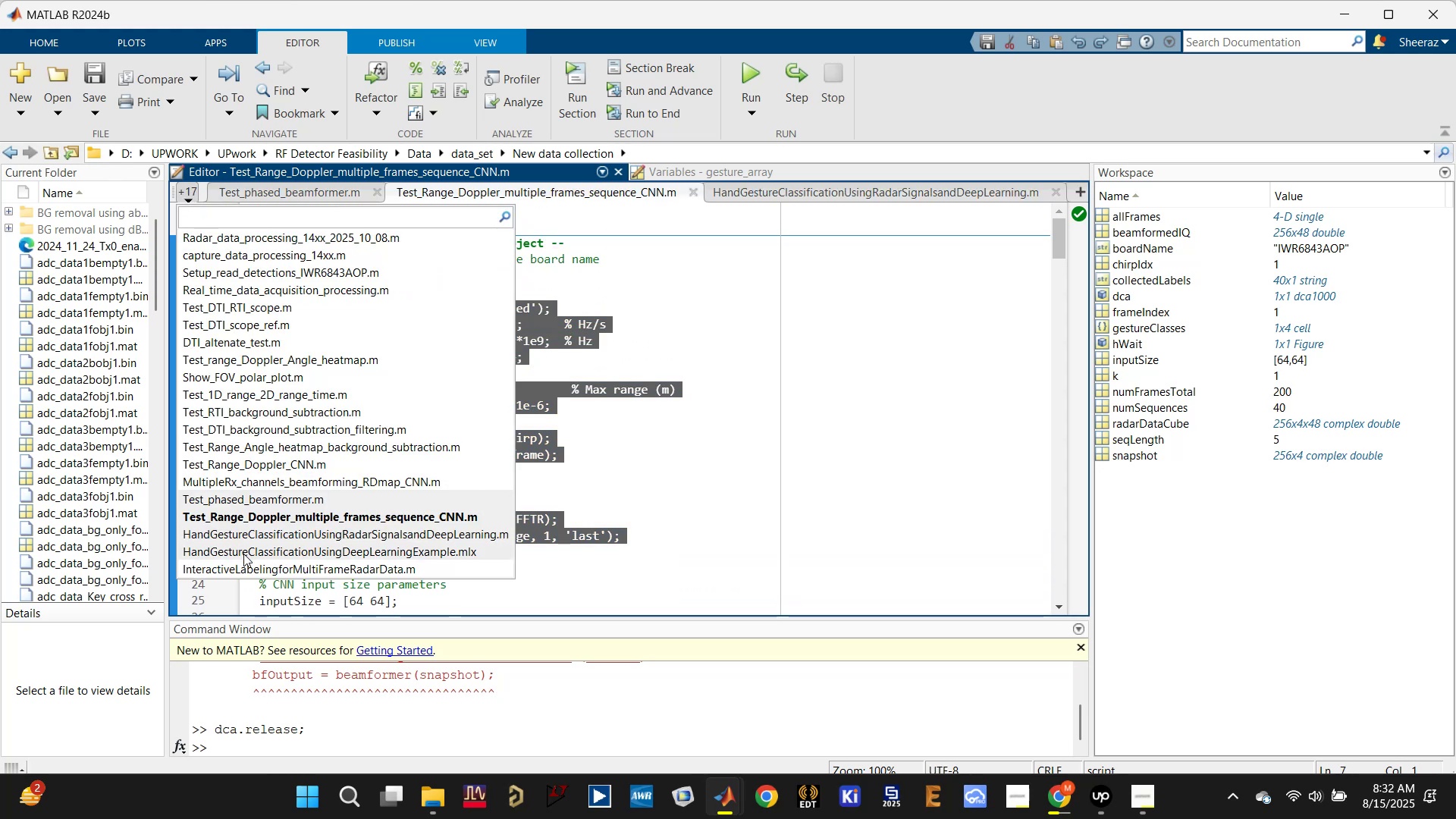 
left_click([240, 570])
 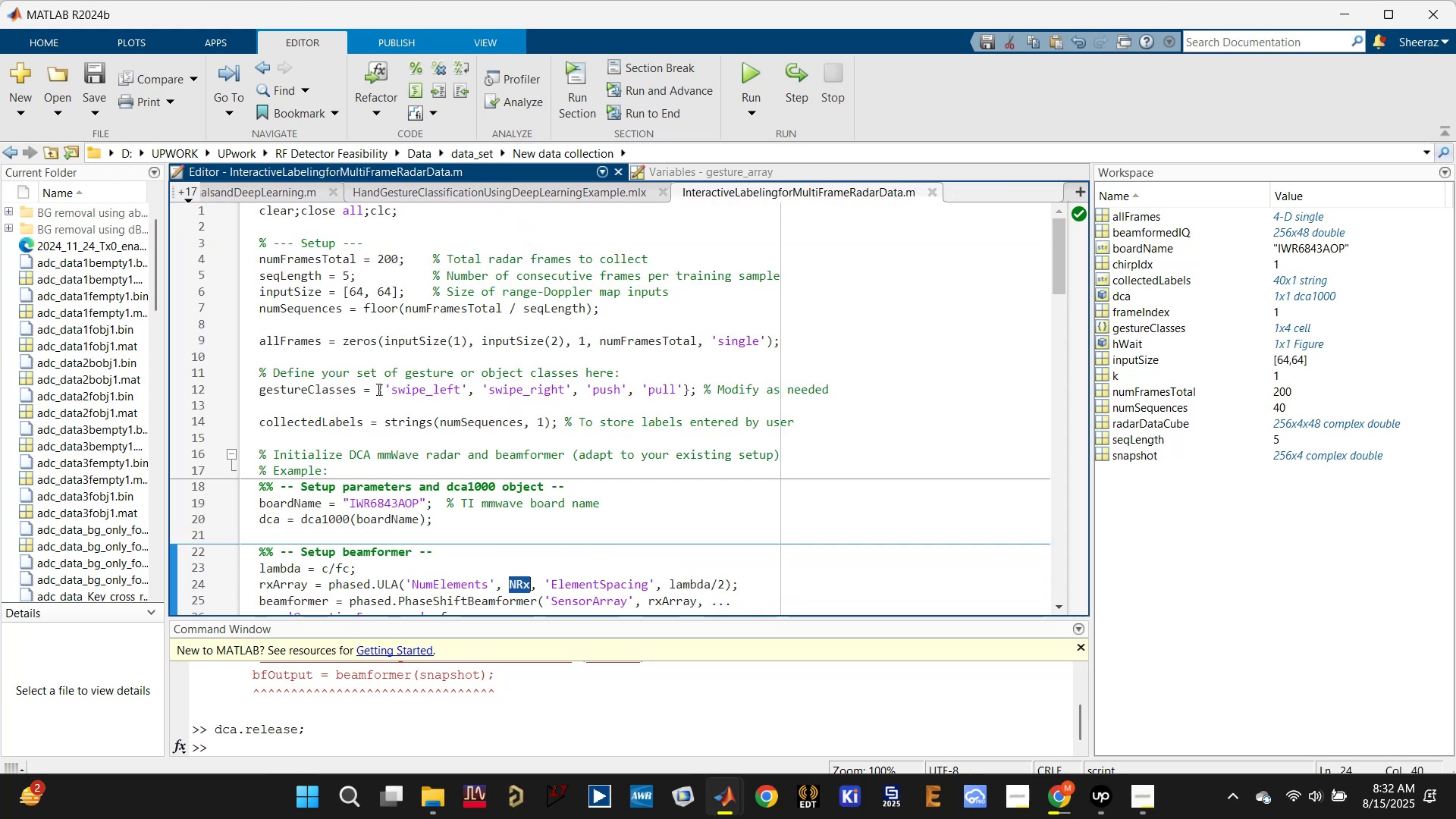 
scroll: coordinate [376, 389], scroll_direction: up, amount: 2.0
 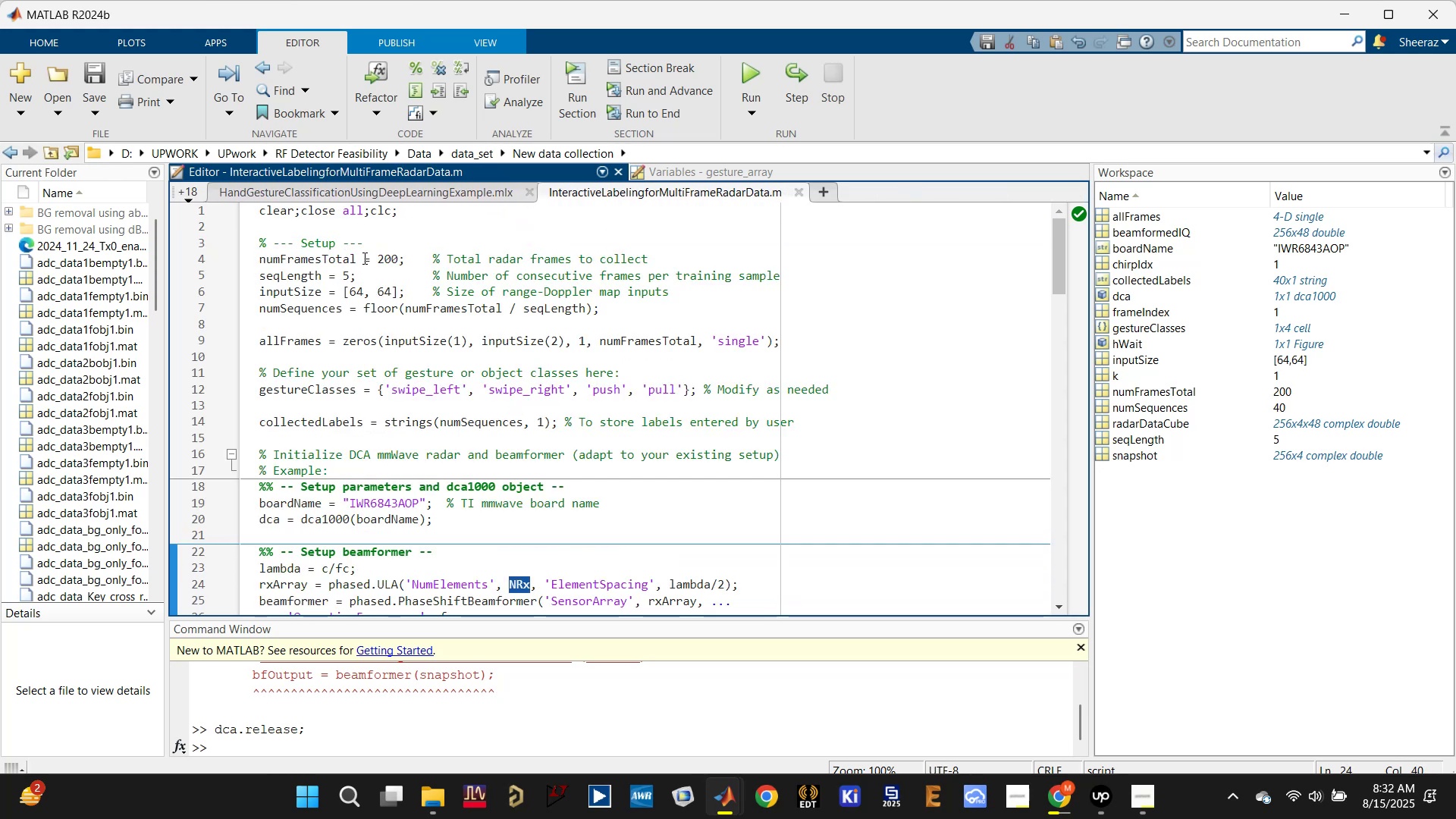 
left_click([371, 243])
 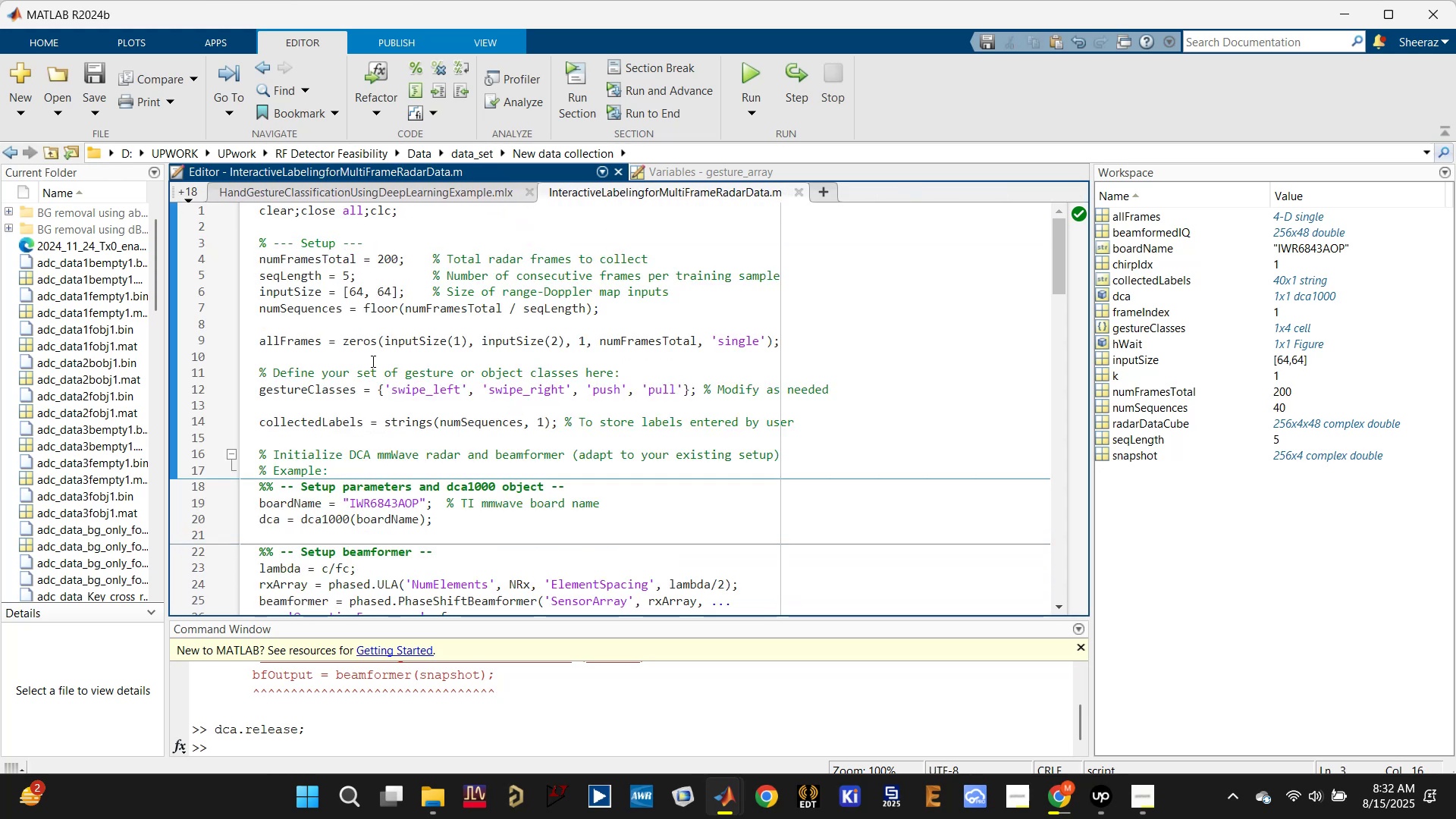 
scroll: coordinate [376, 430], scroll_direction: down, amount: 1.0
 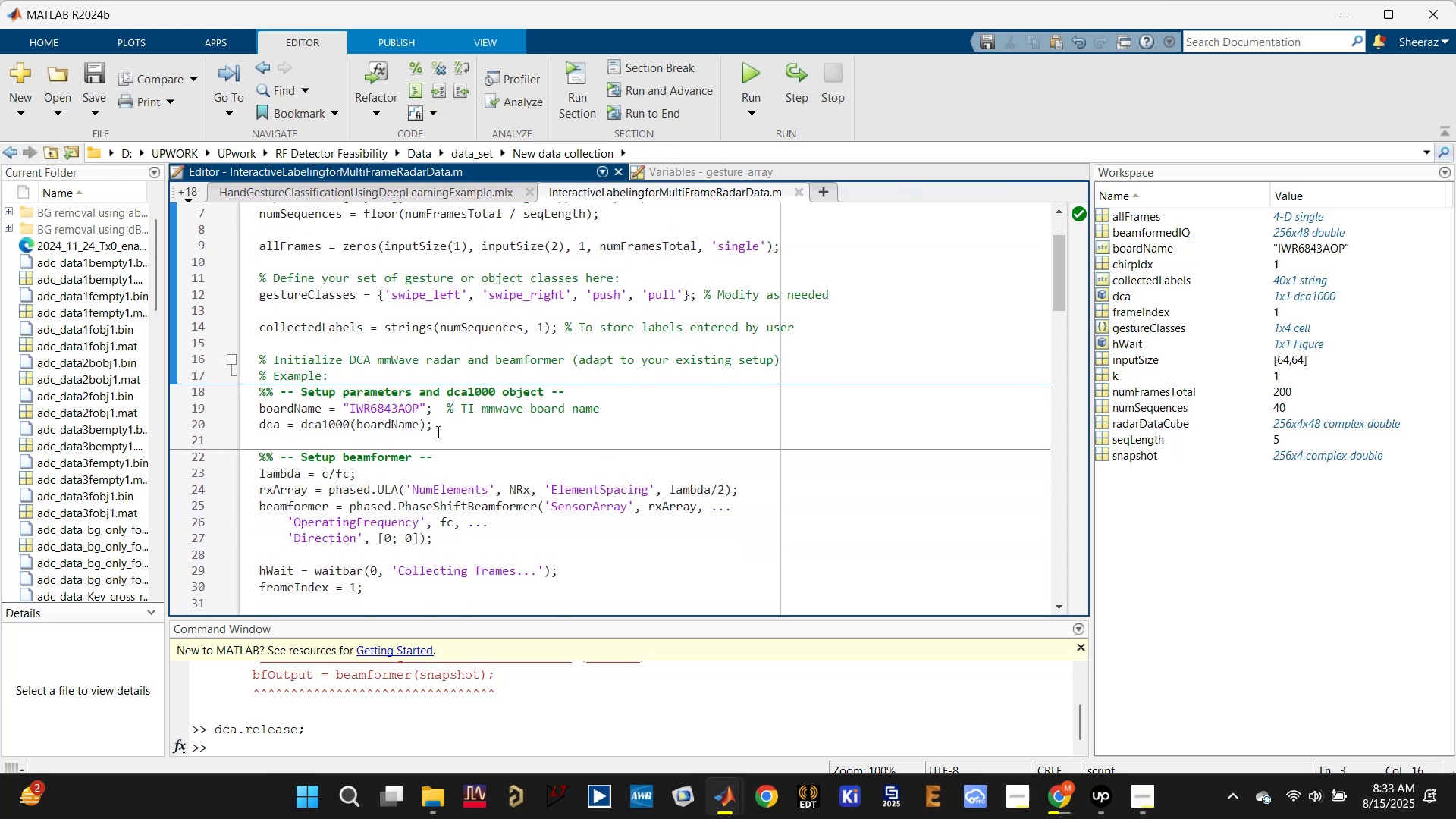 
left_click([453, 433])
 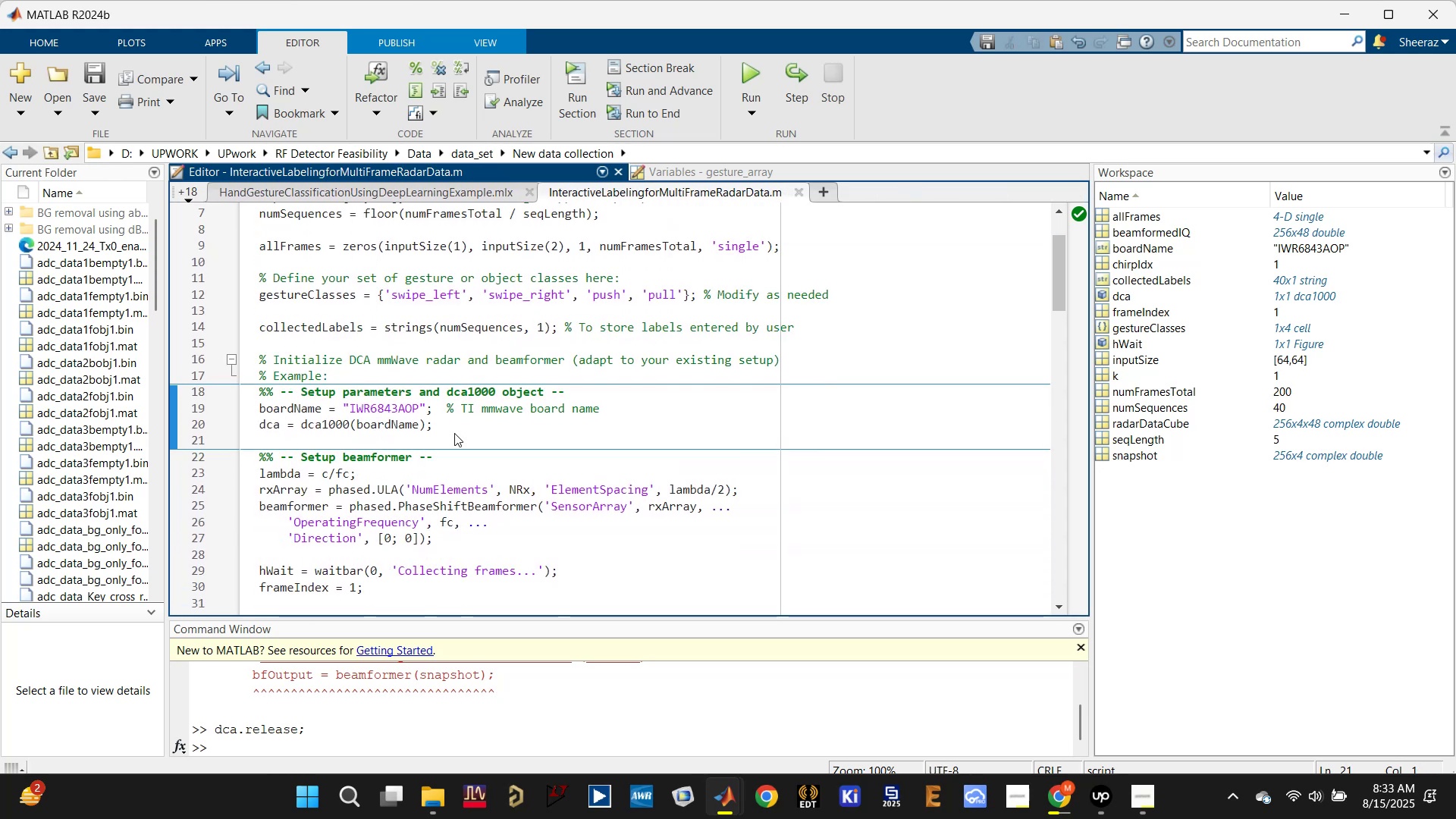 
key(Enter)
 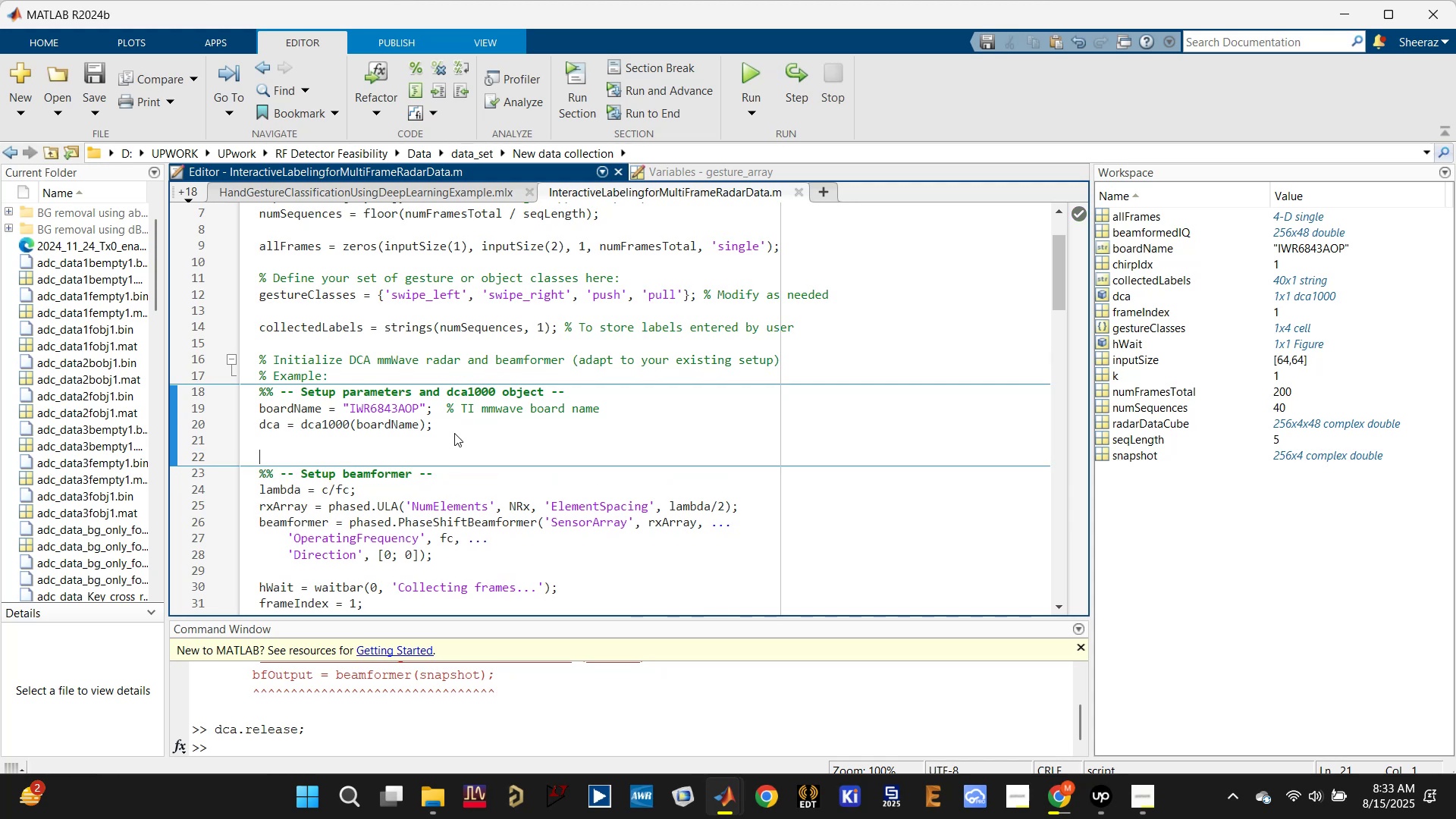 
key(Enter)
 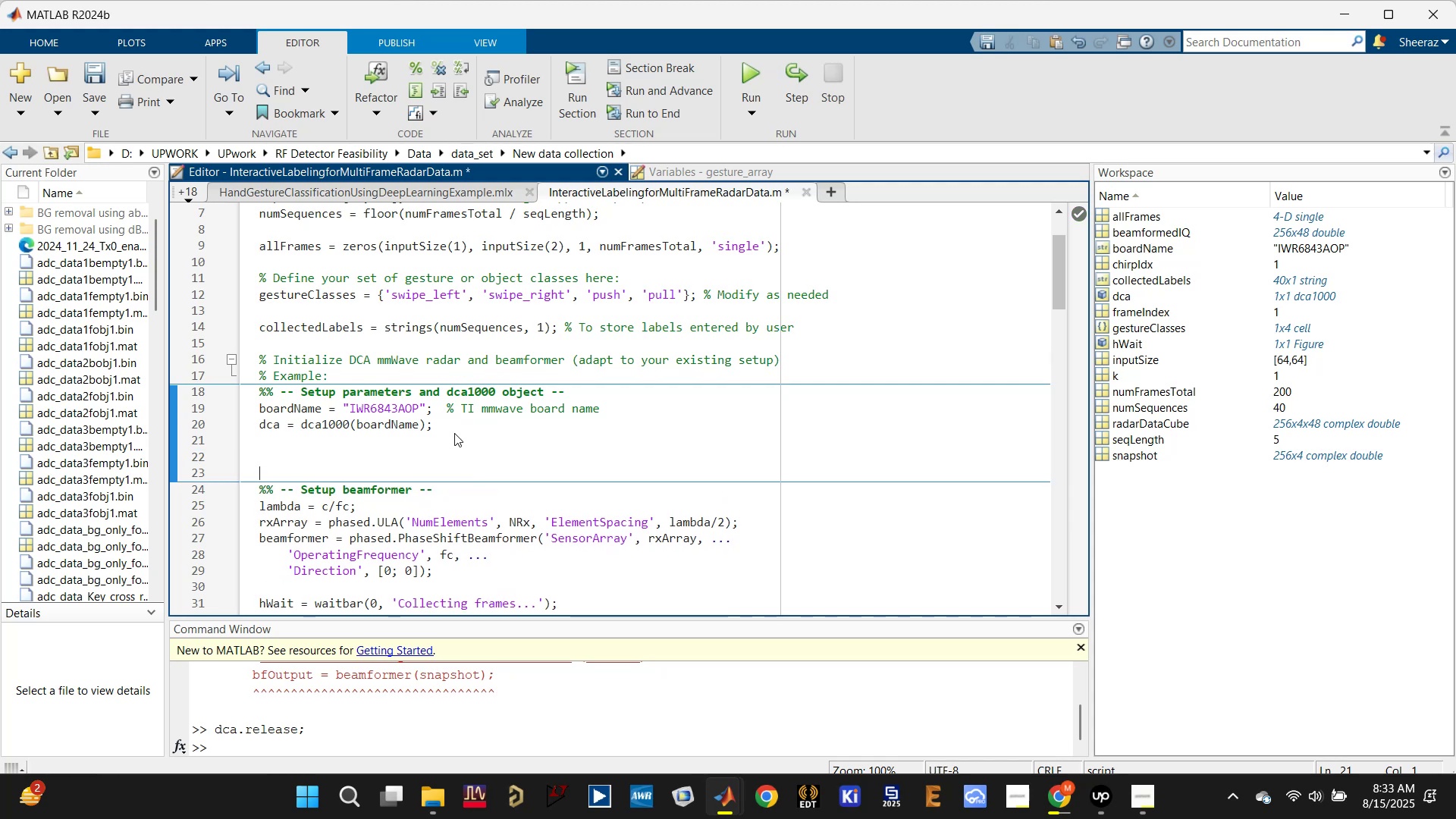 
key(Control+V)
 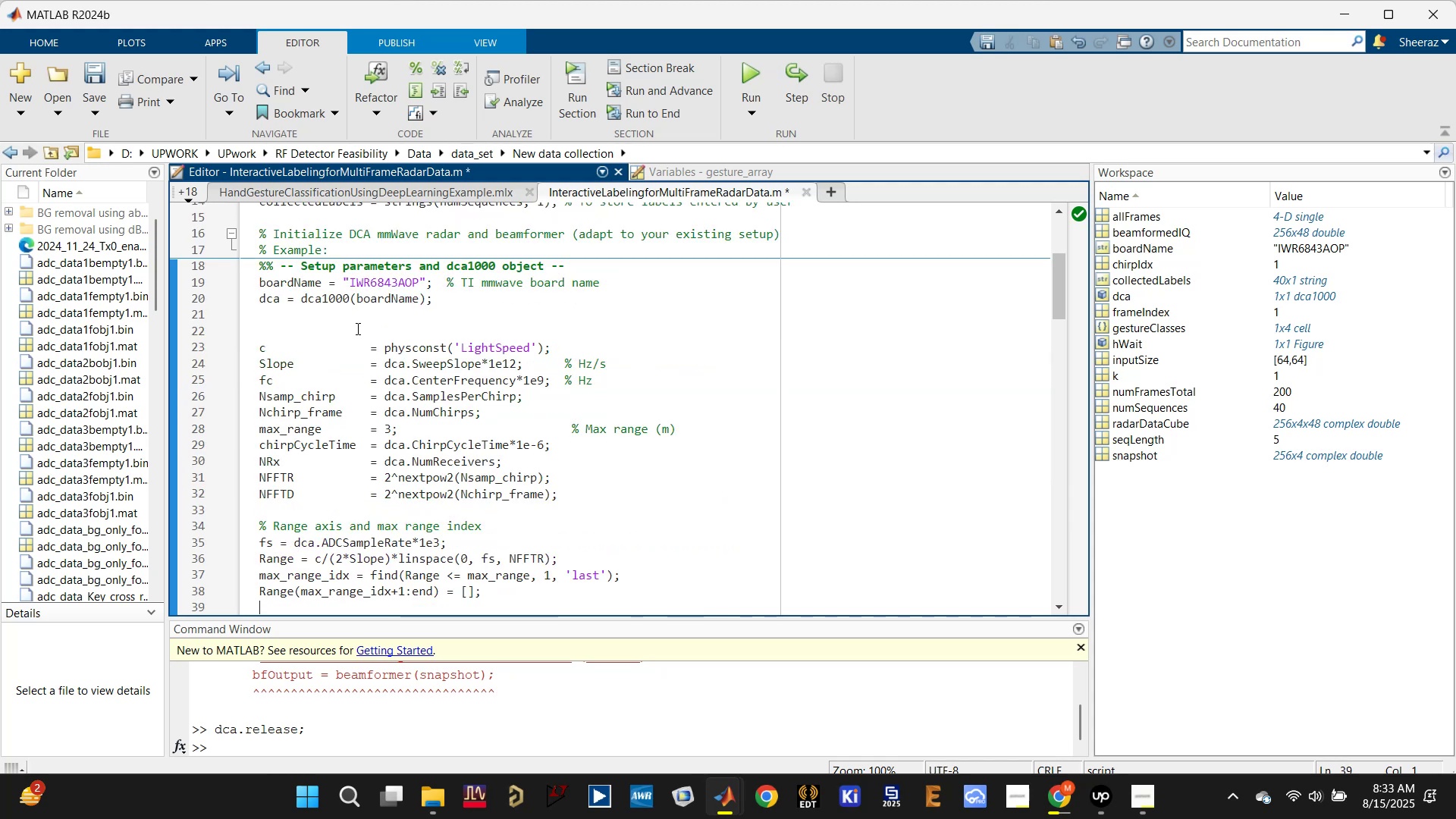 
double_click([322, 331])
 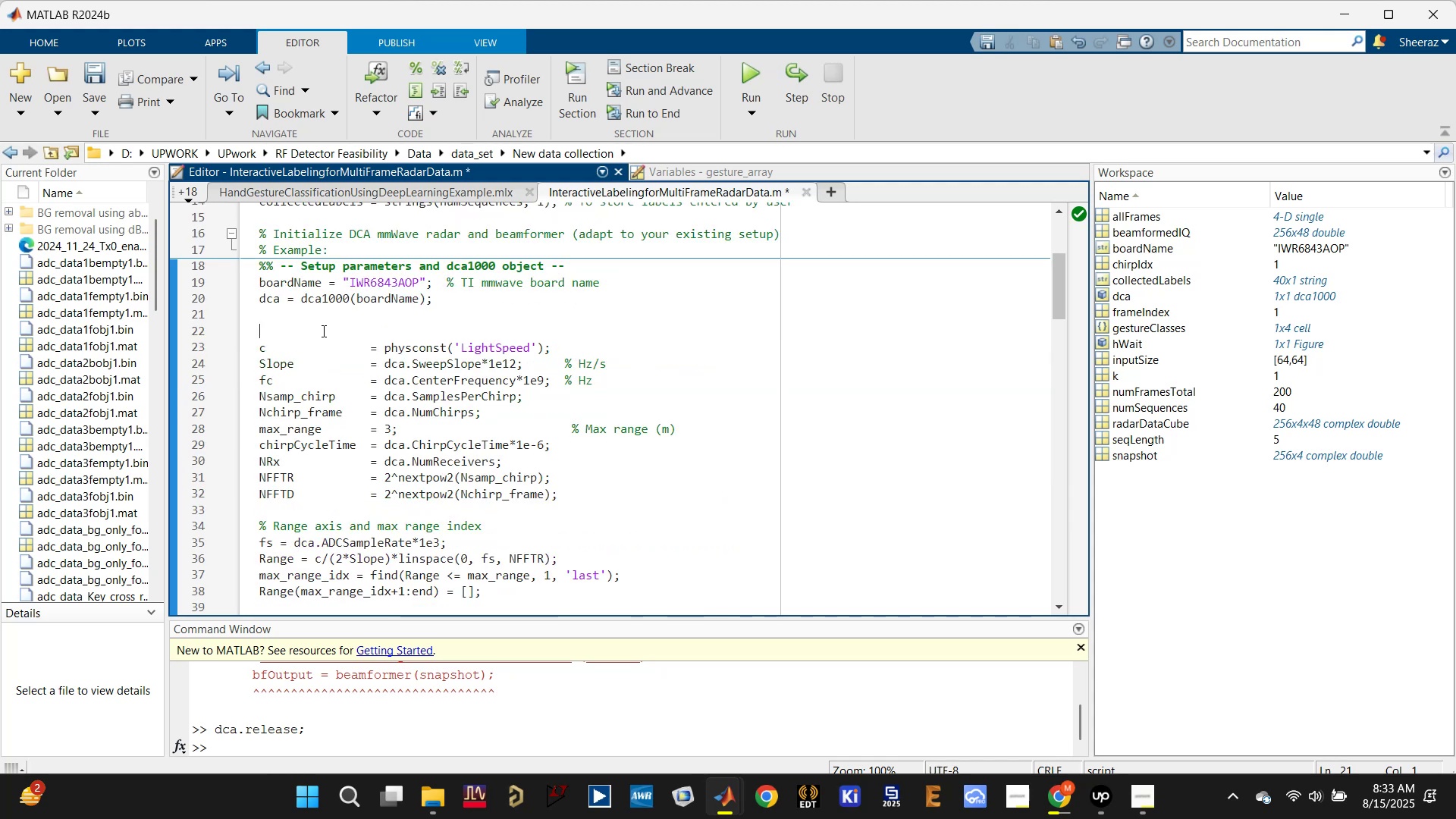 
type(%% Ex)
key(Backspace)
type(t)
key(Backspace)
type(xtracte )
key(Backspace)
type(d parameters)
 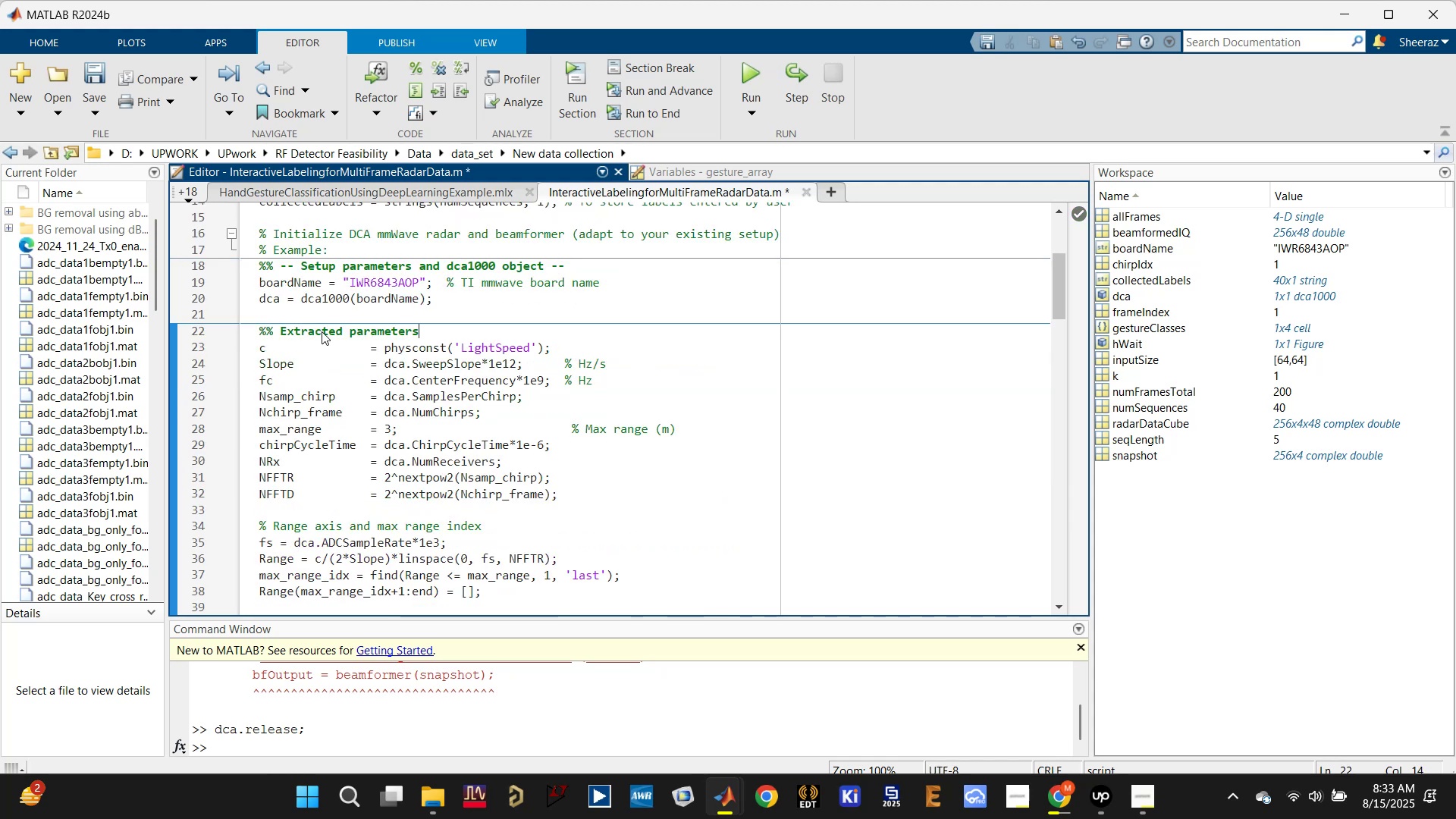 
key(Control+S)
 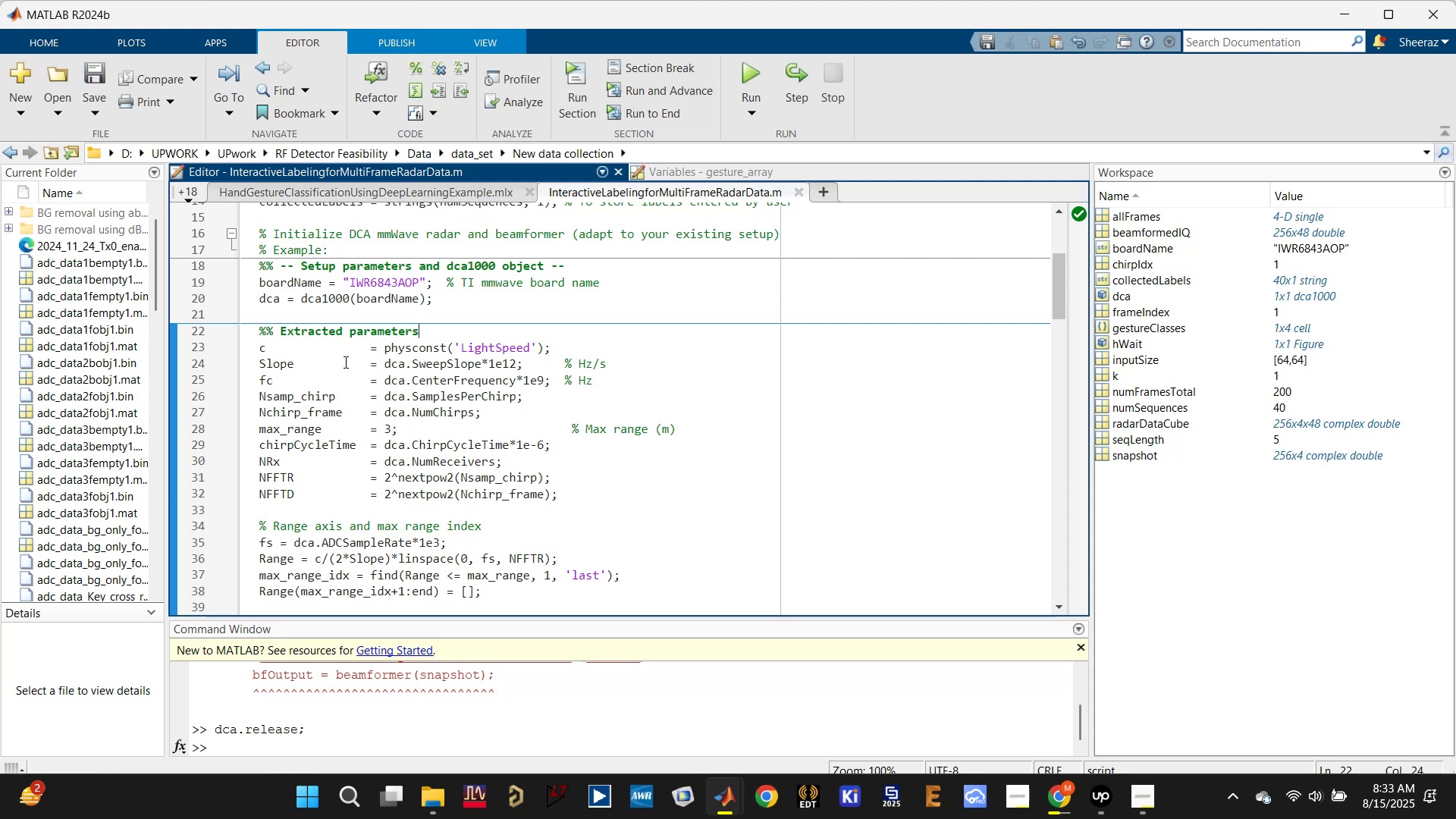 
scroll: coordinate [600, 432], scroll_direction: down, amount: 4.0
 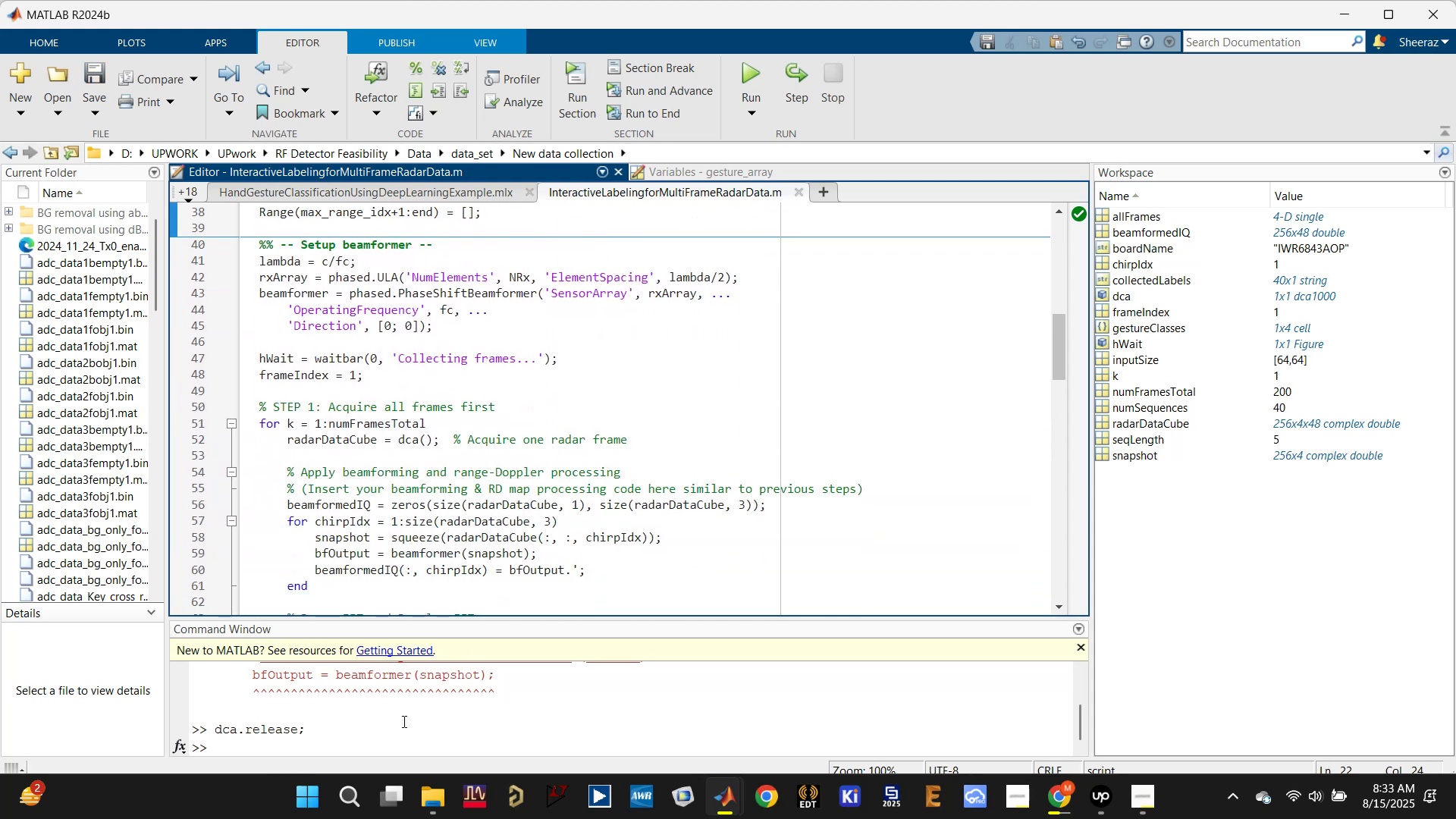 
left_click([388, 738])
 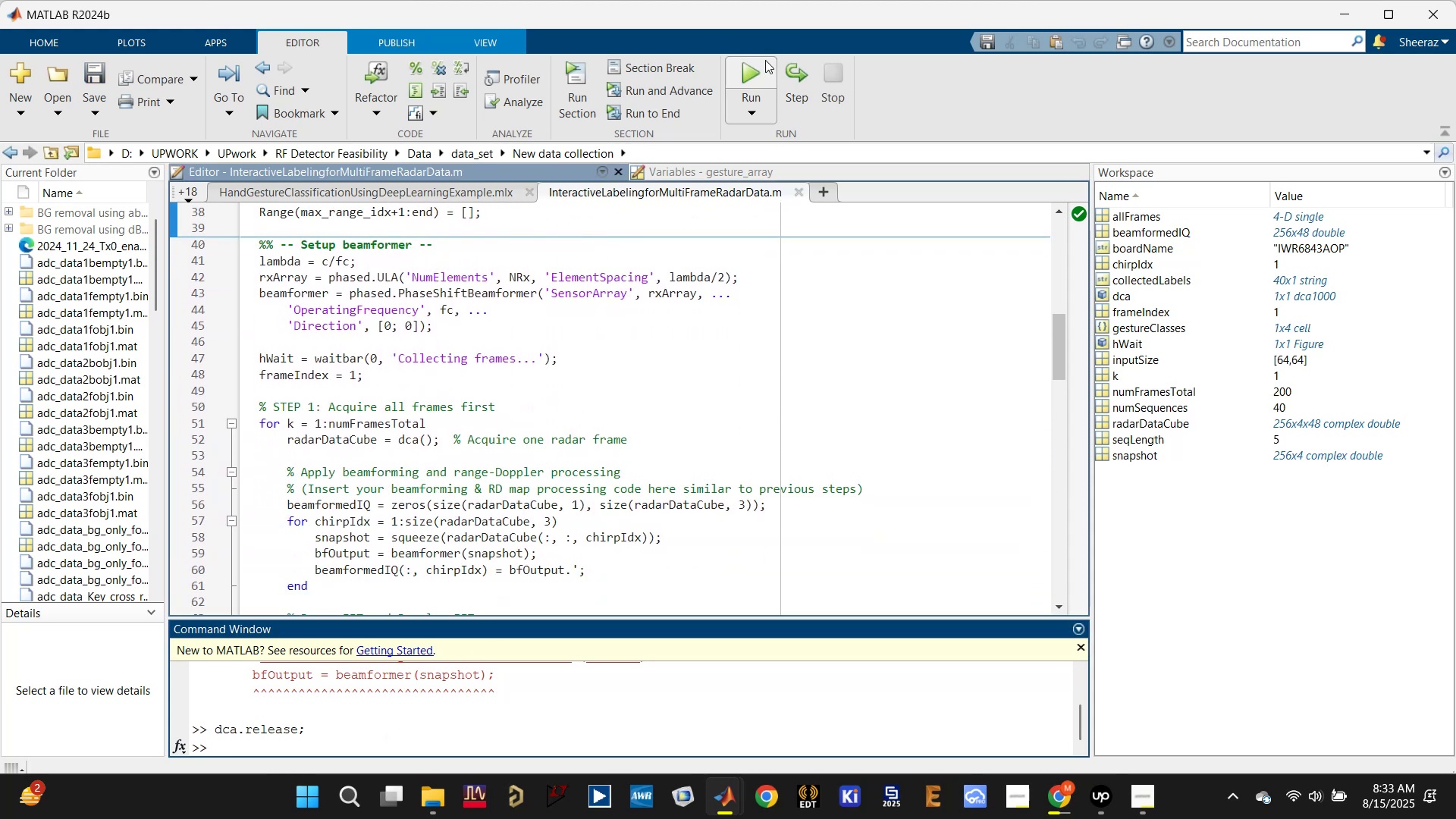 
left_click([752, 74])
 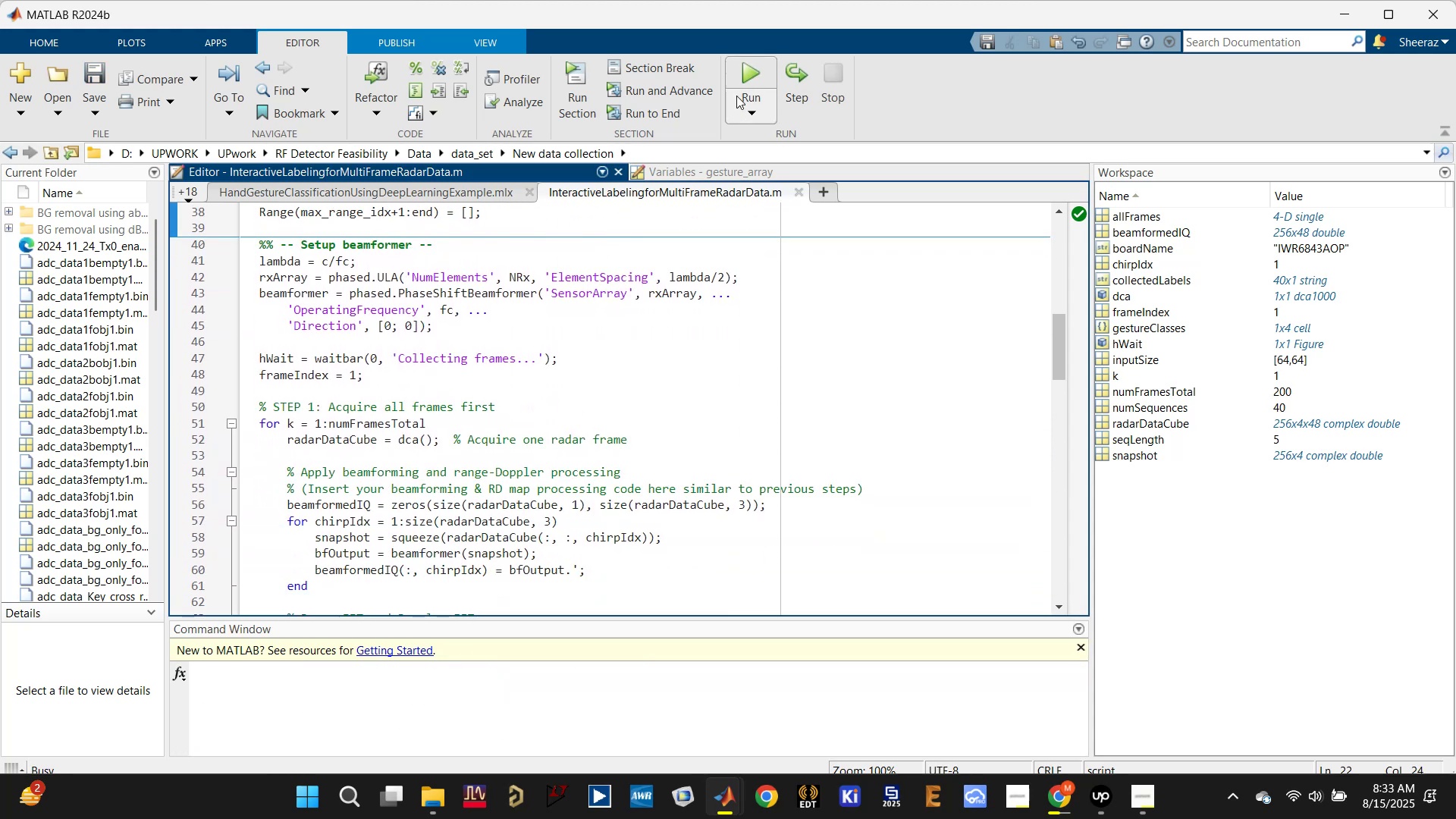 
mouse_move([655, 194])
 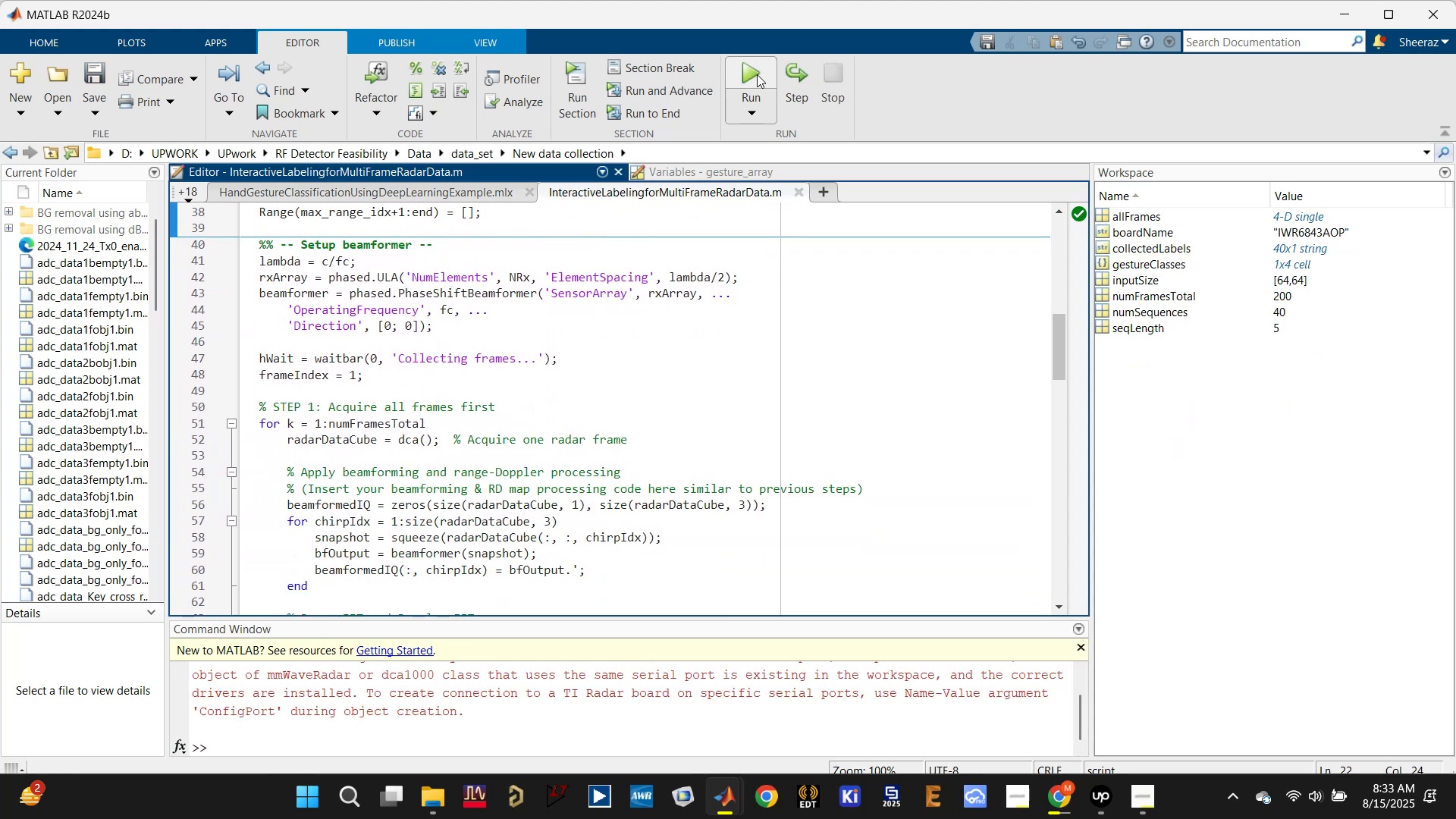 
left_click([757, 74])
 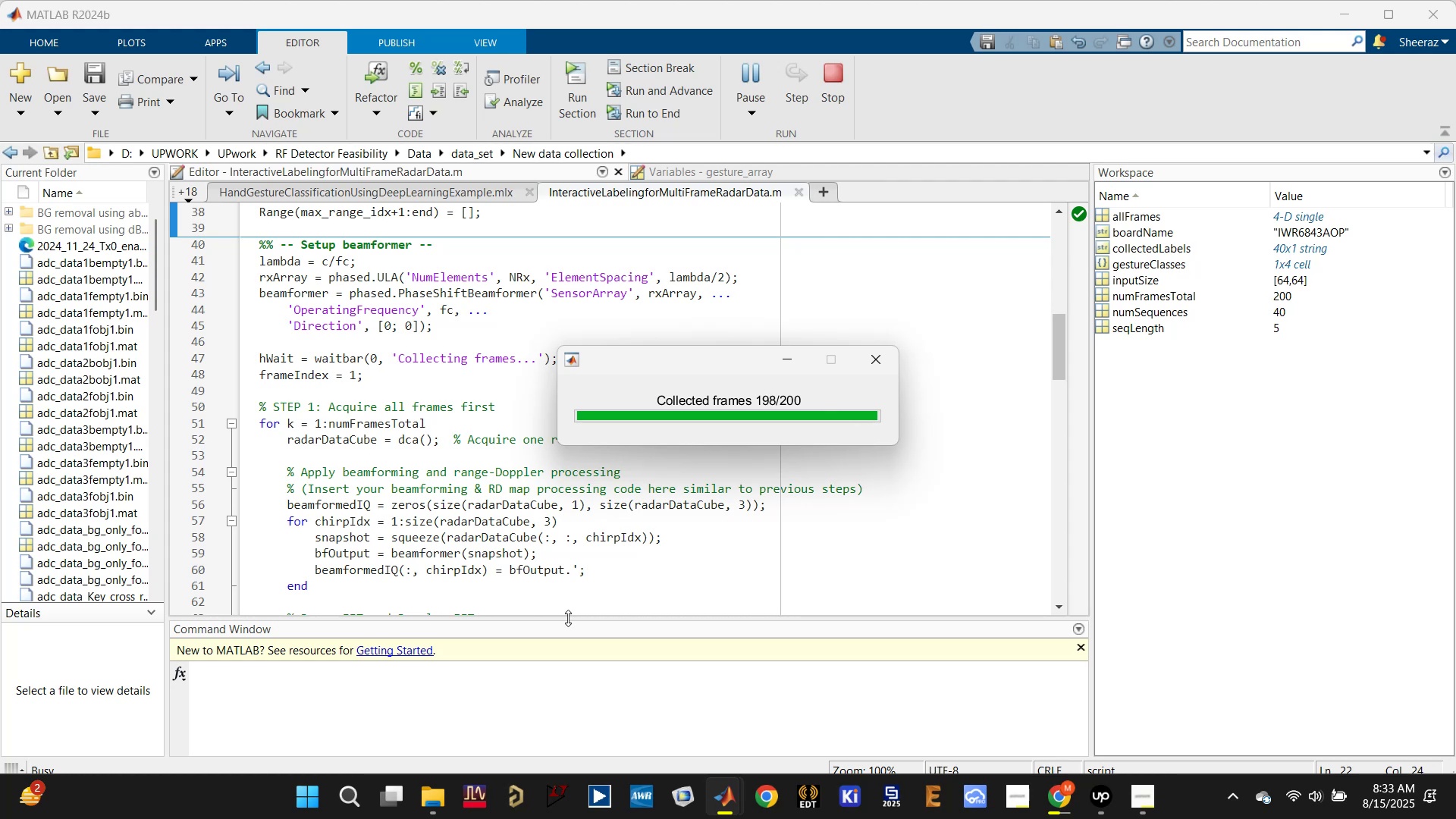 
wait(38.63)
 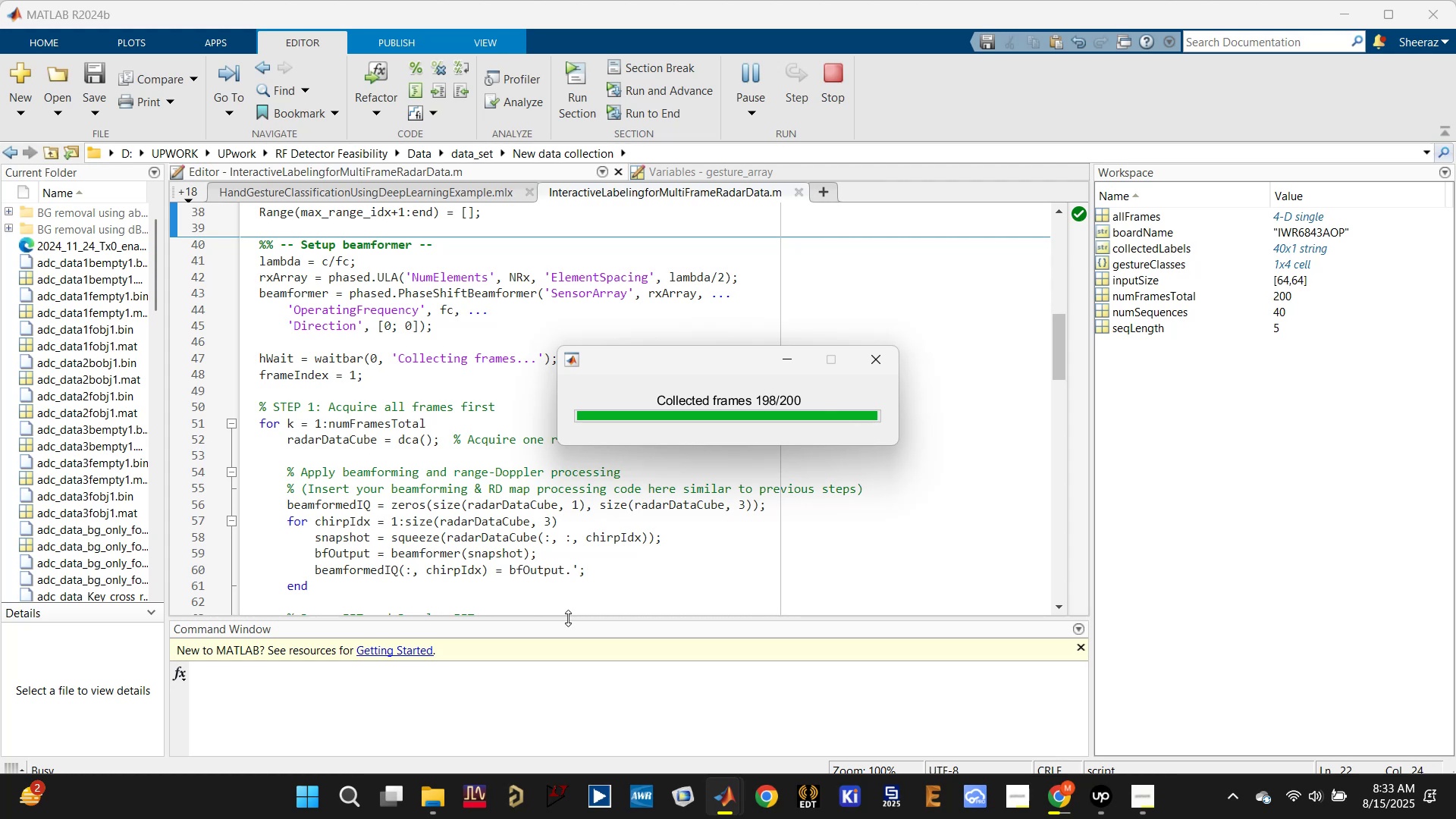 
scroll: coordinate [679, 737], scroll_direction: up, amount: 1.0
 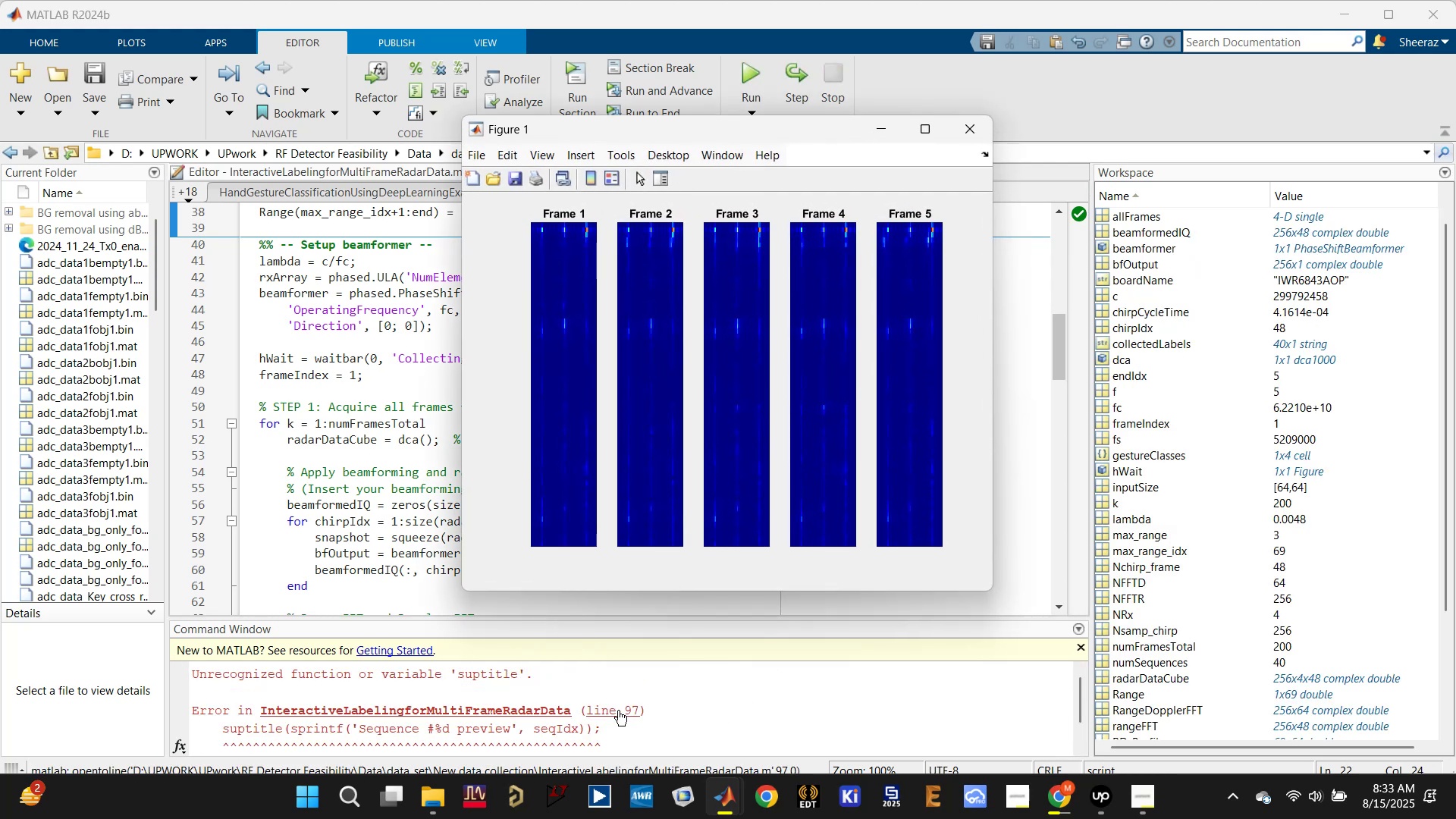 
left_click([617, 711])
 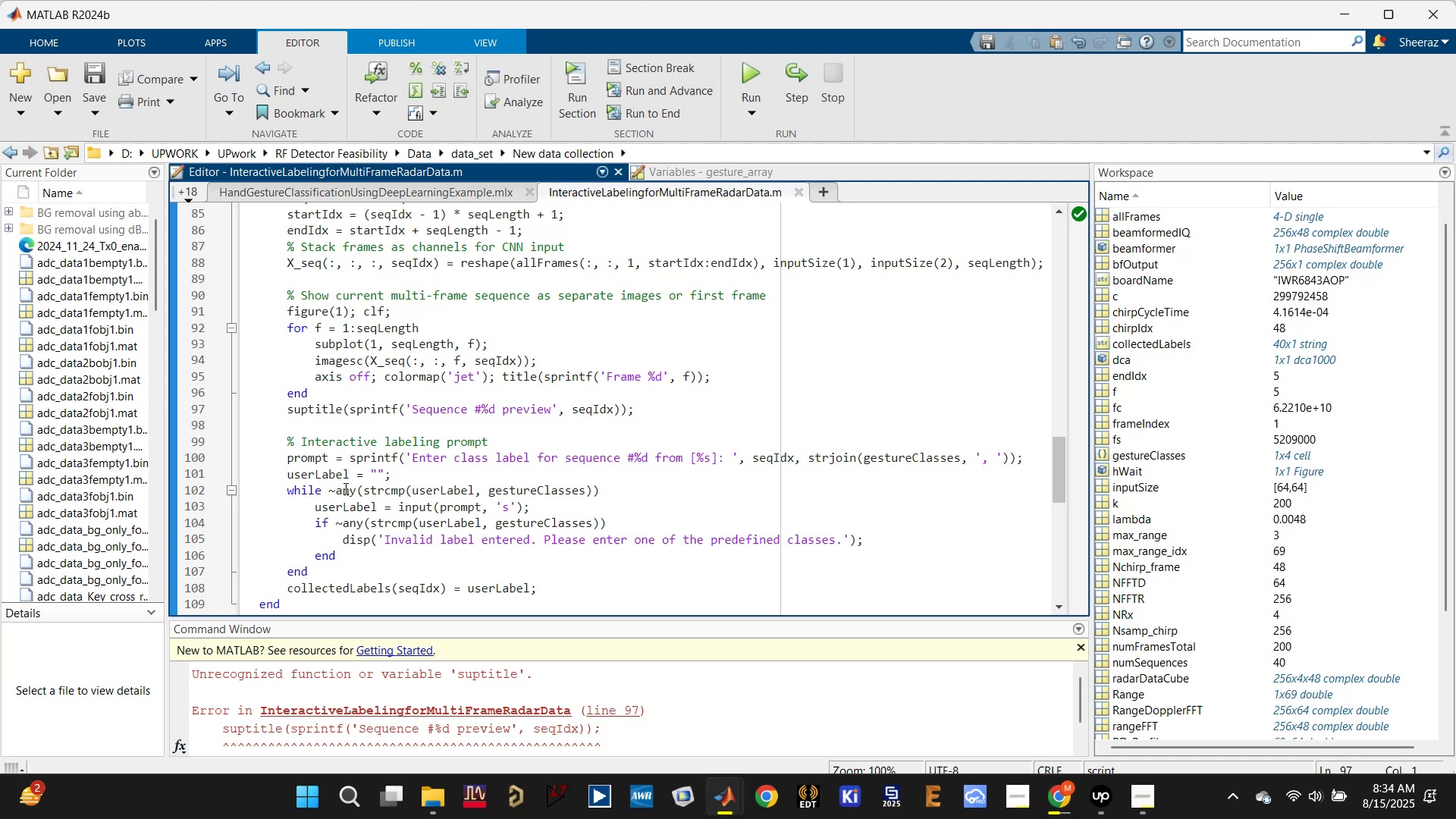 
scroll: coordinate [325, 717], scroll_direction: down, amount: 2.0
 